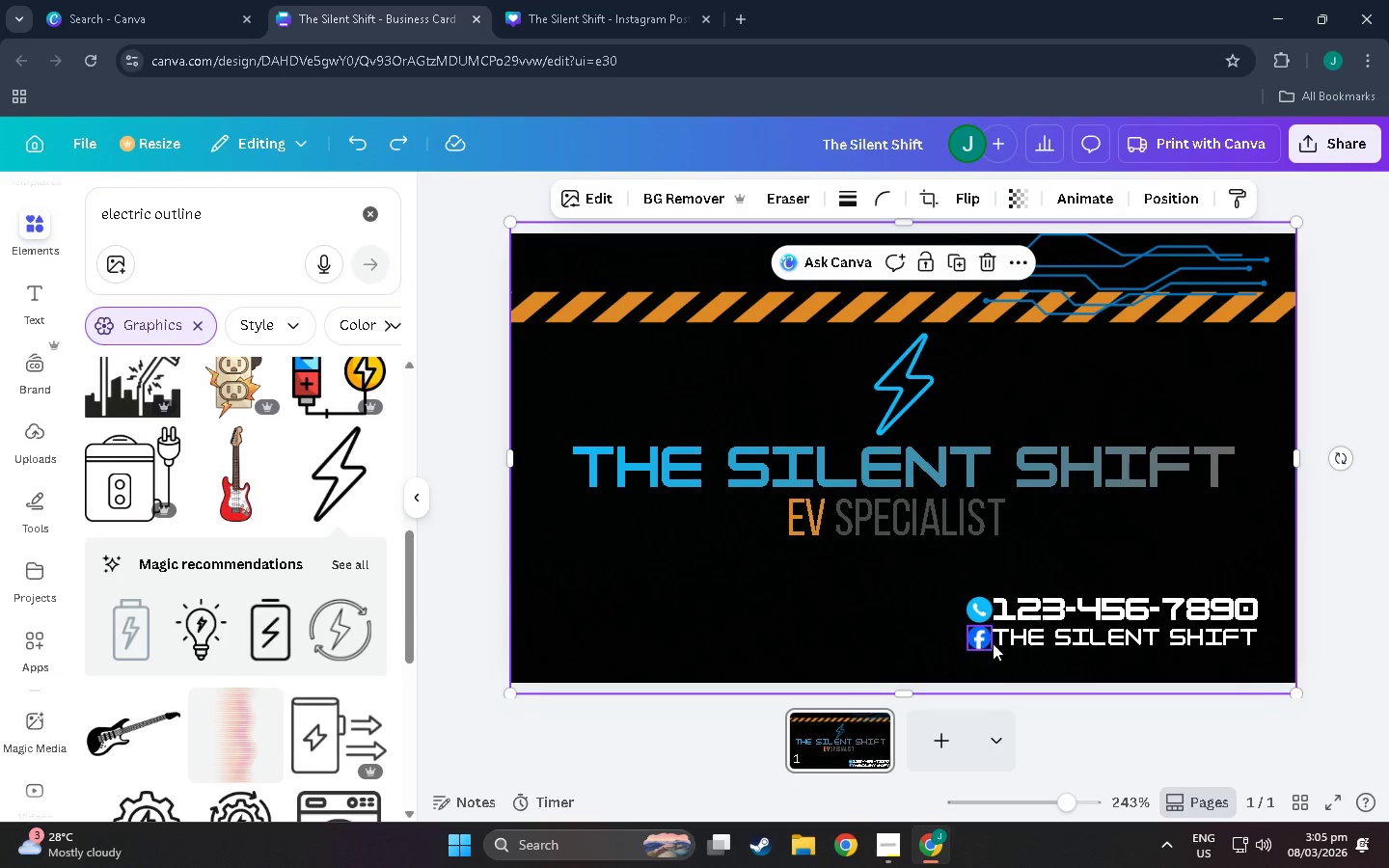 
key(Control+ControlLeft)
 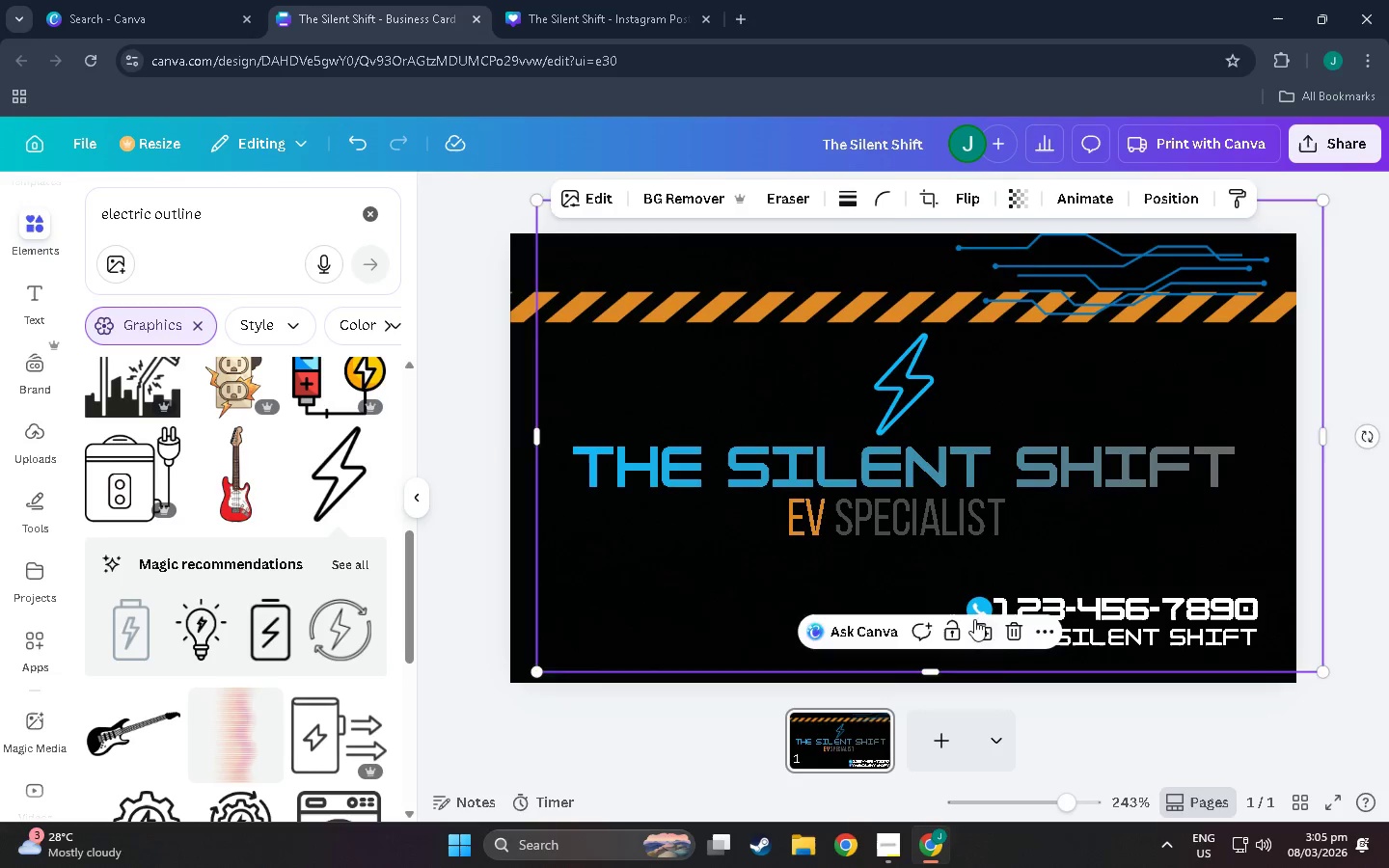 
key(Control+Z)
 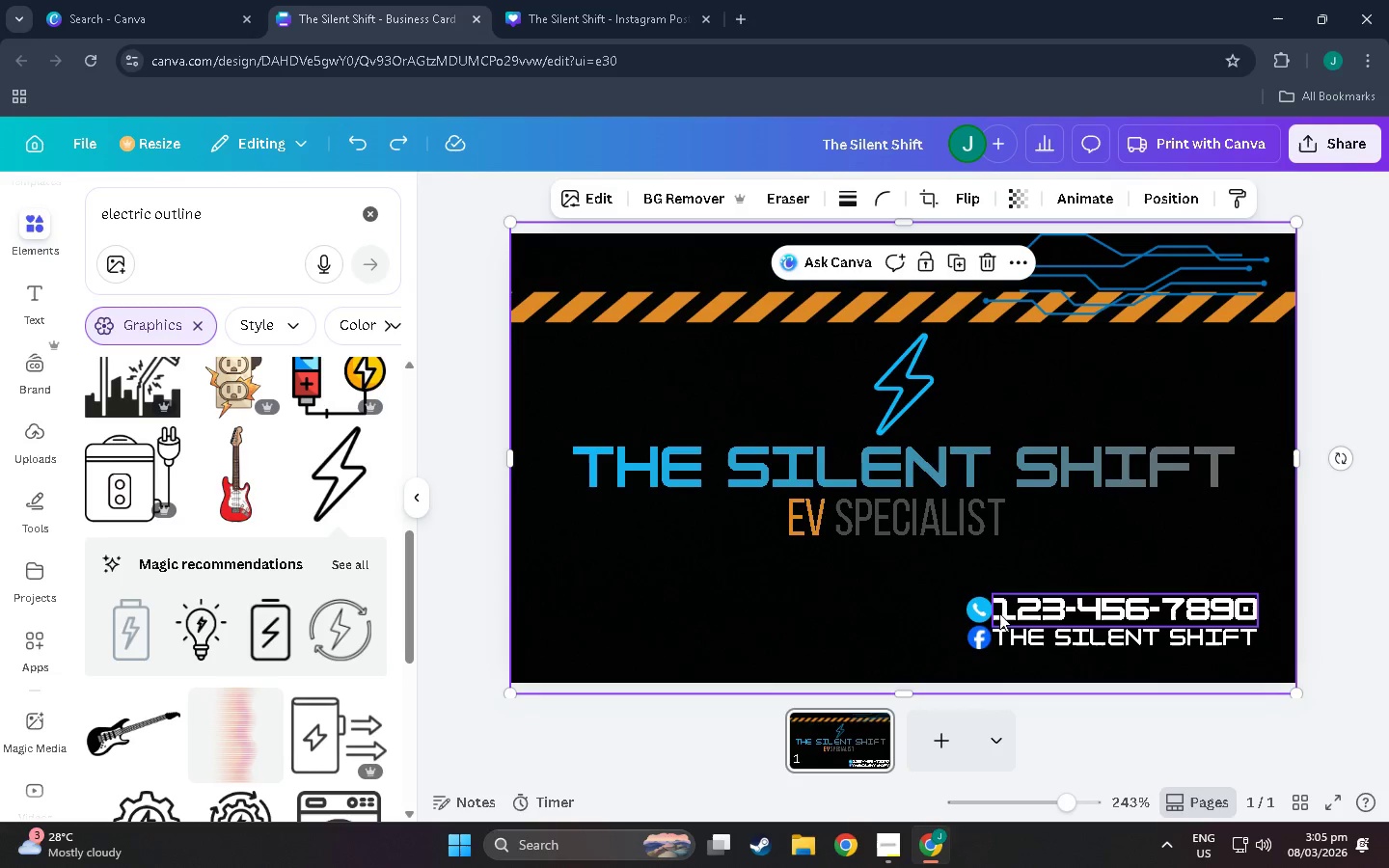 
hold_key(key=ShiftLeft, duration=1.5)
left_click([972, 601])
 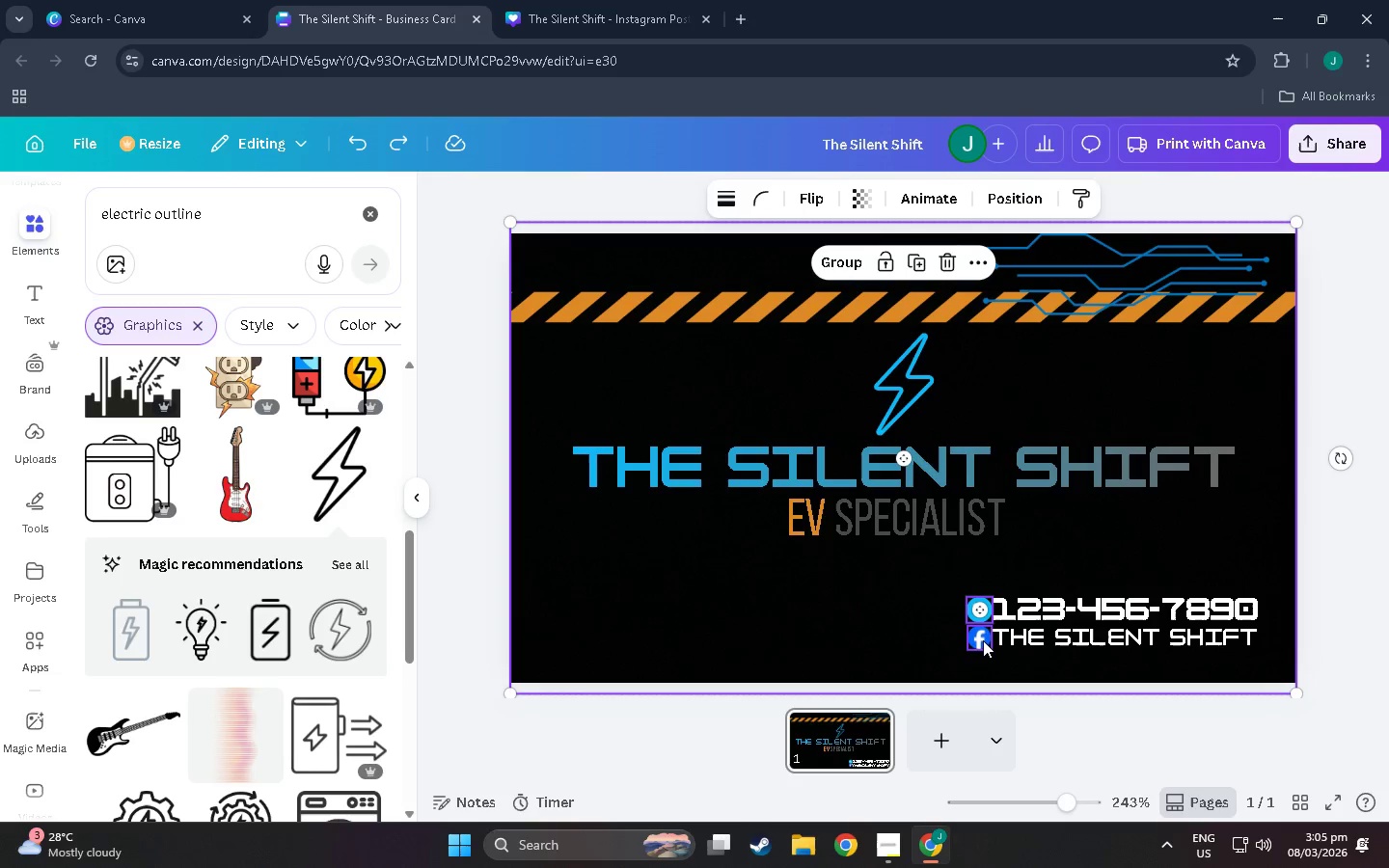 
double_click([983, 640])
 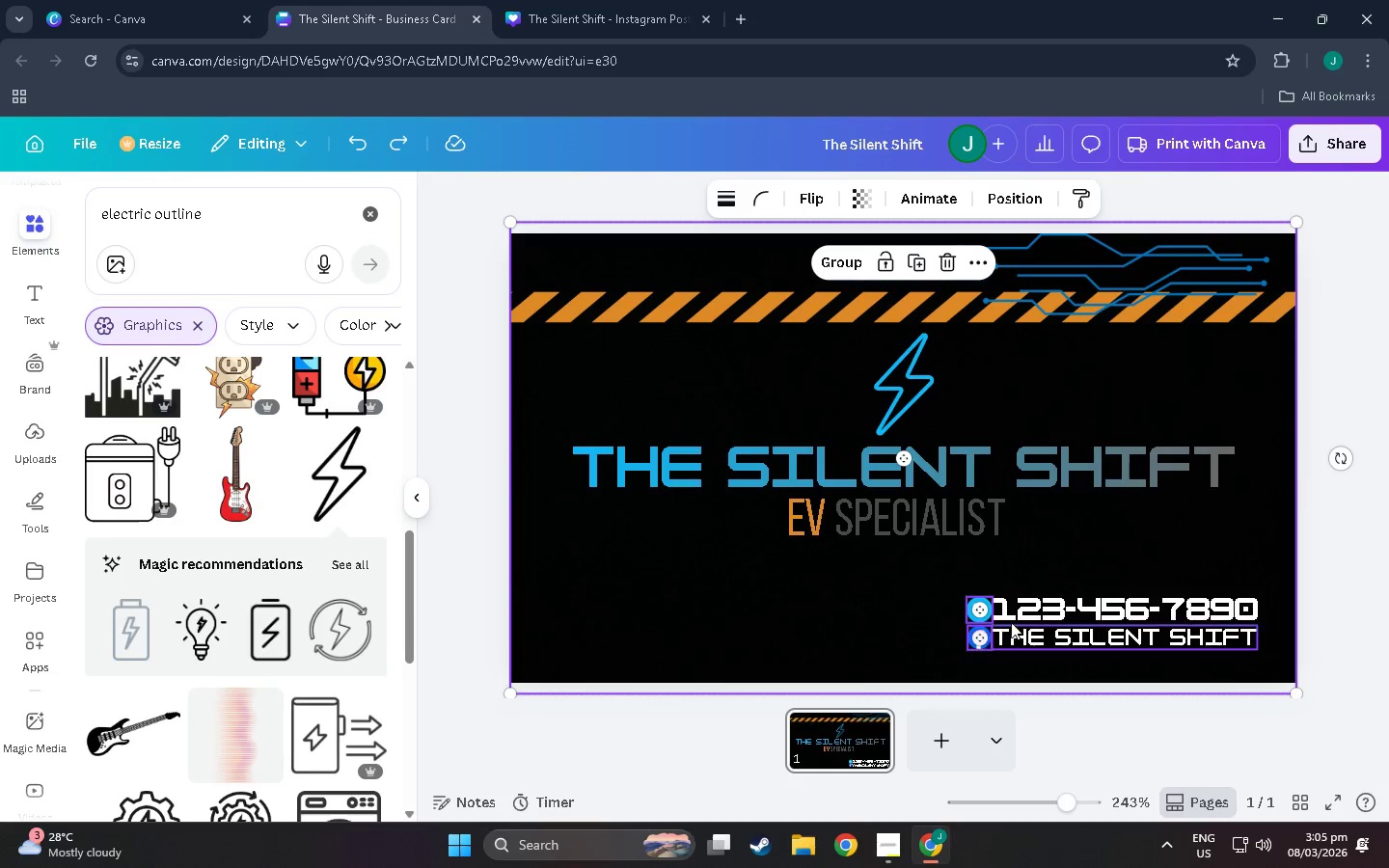 
hold_key(key=ShiftLeft, duration=0.91)
left_click([1025, 611])
 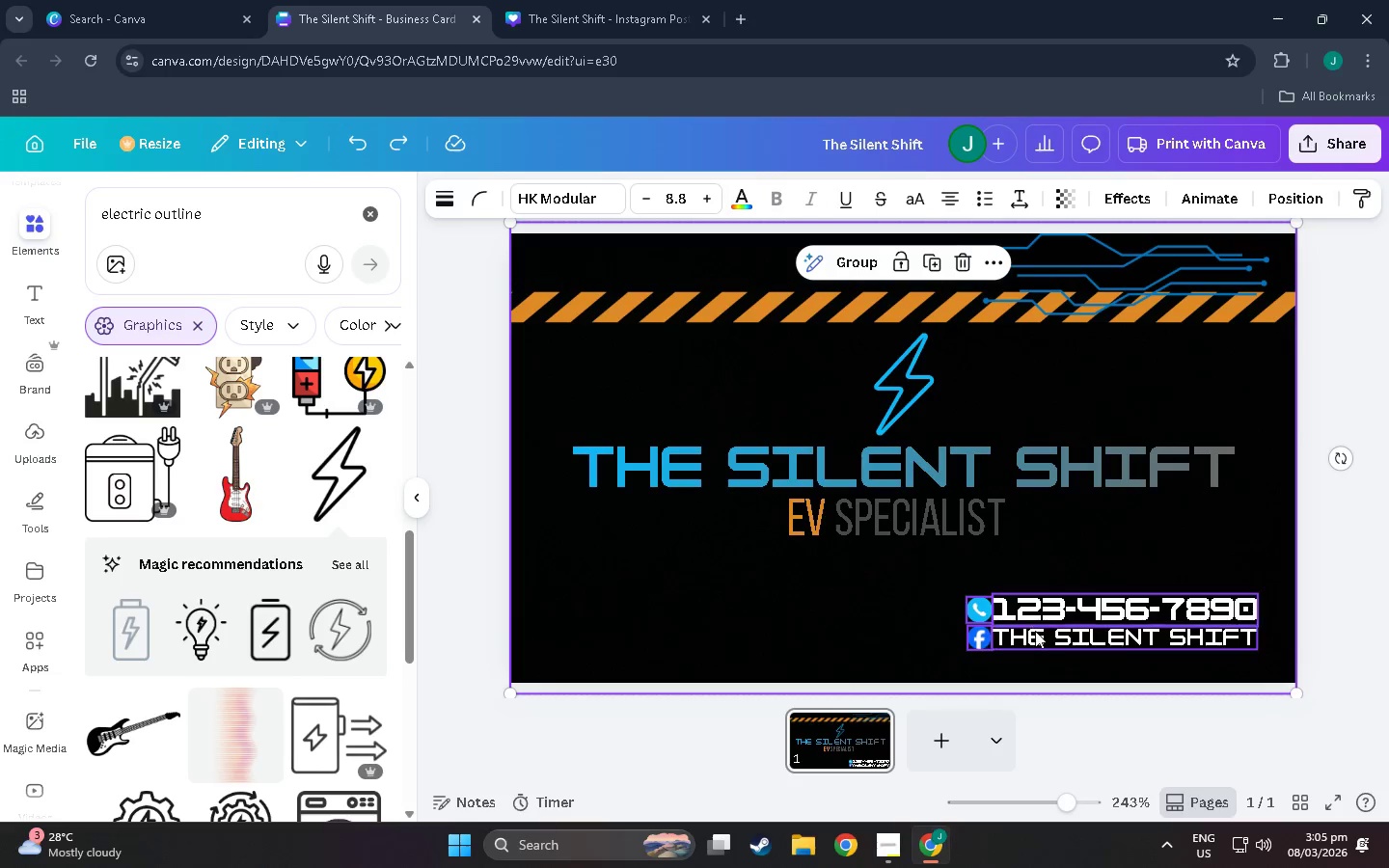 
double_click([1035, 632])
 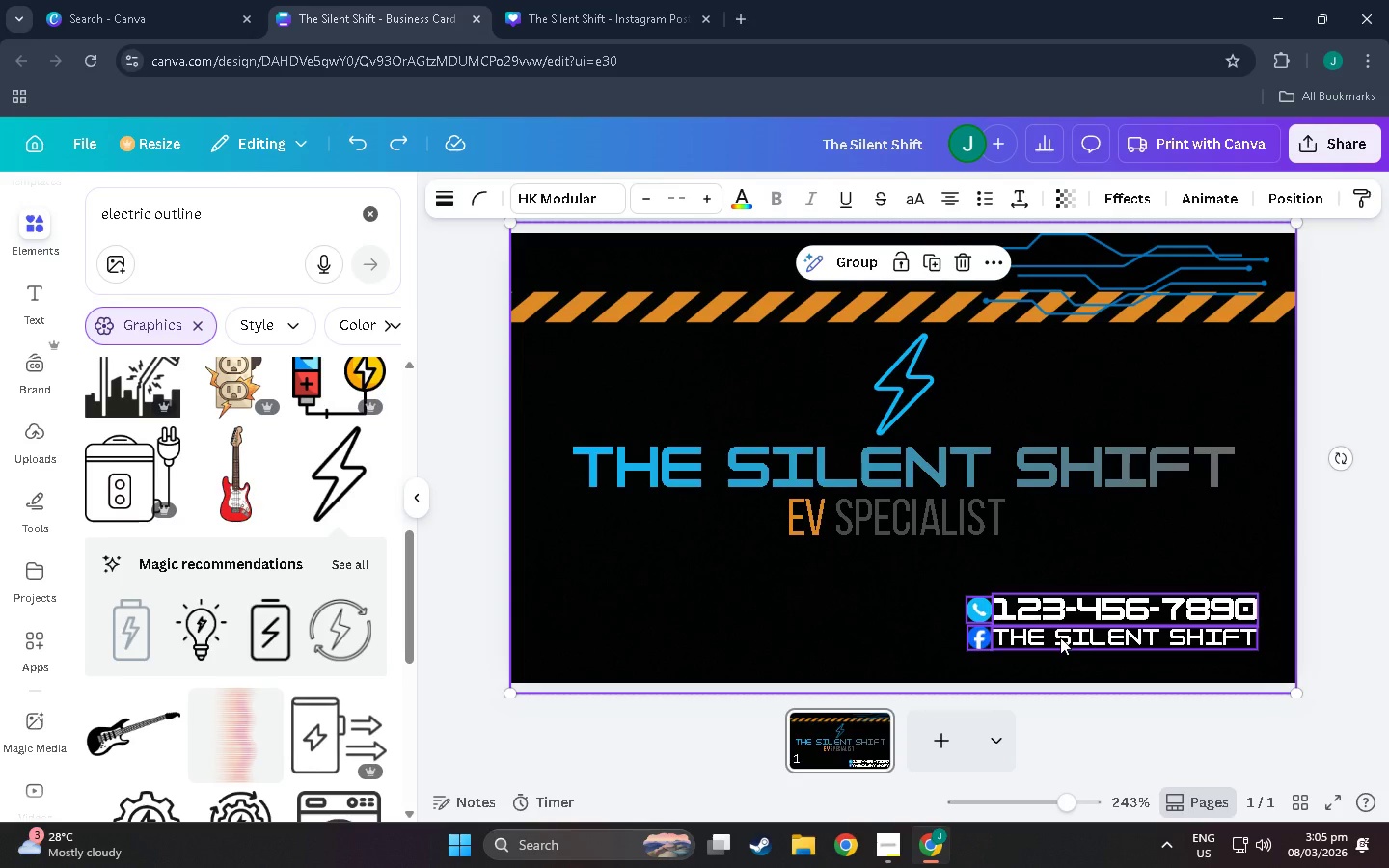 
left_click_drag(start_coordinate=[1060, 637], to_coordinate=[1065, 652])
 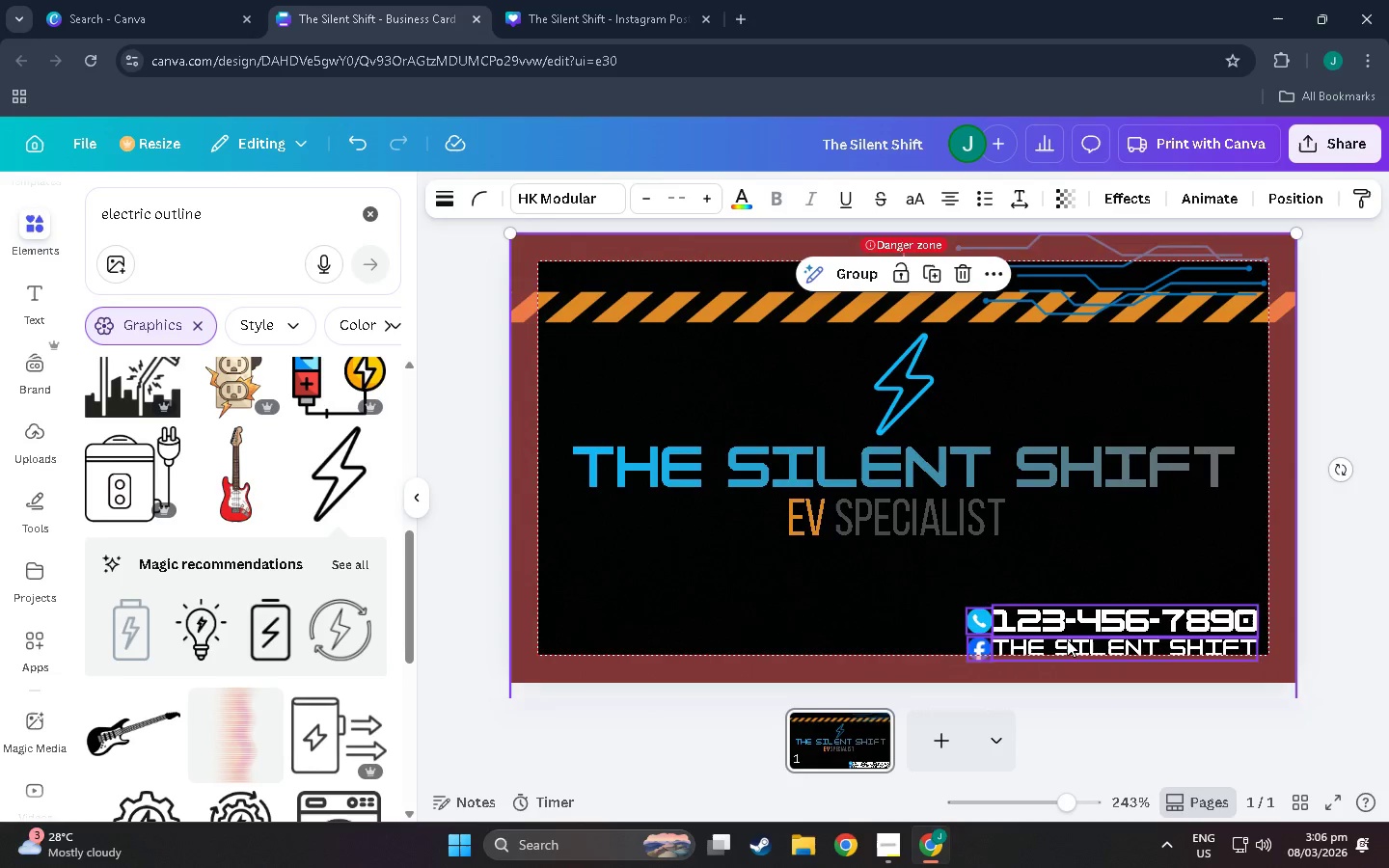 
hold_key(key=ControlLeft, duration=0.55)
 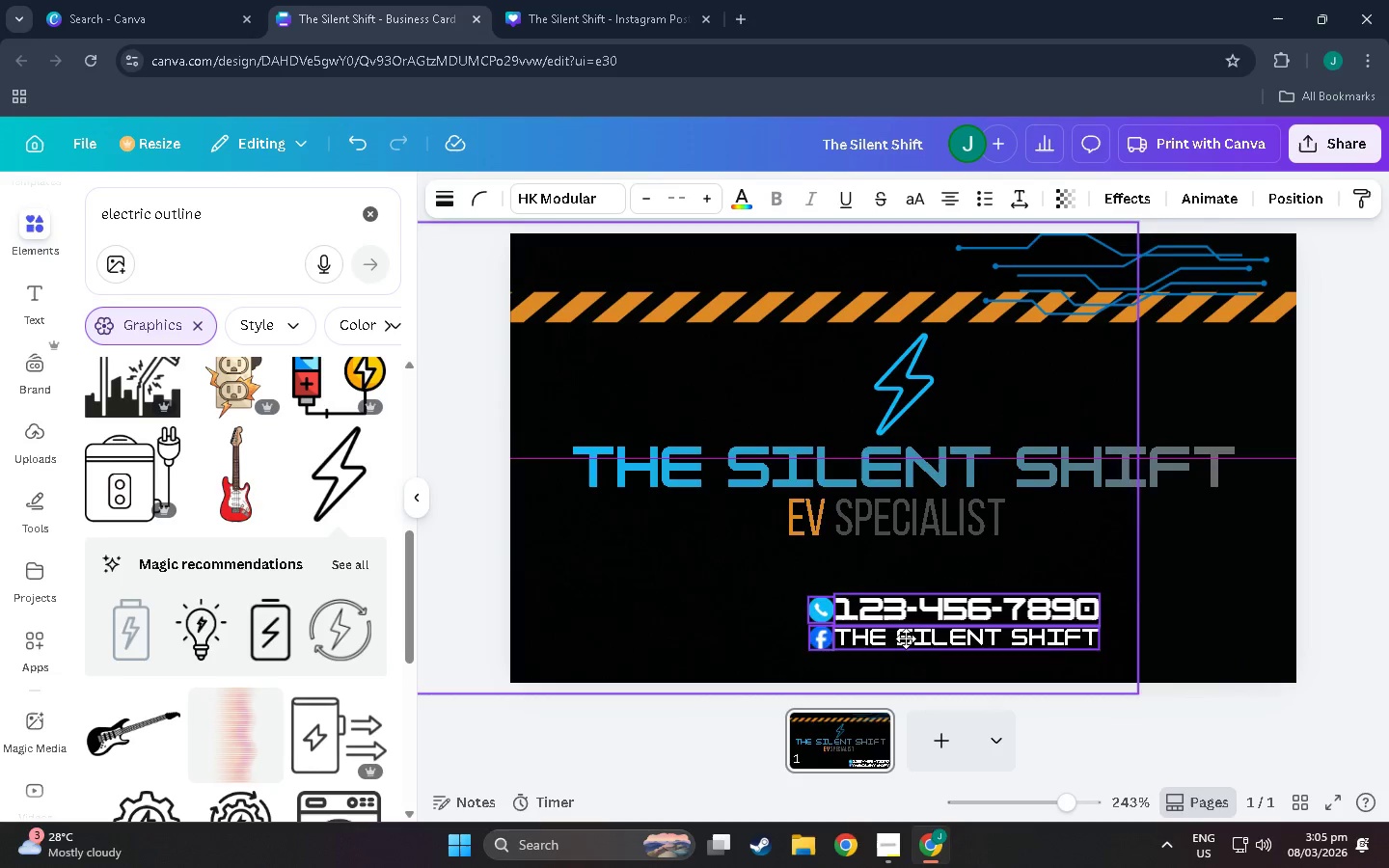 
hold_key(key=ControlLeft, duration=1.0)
 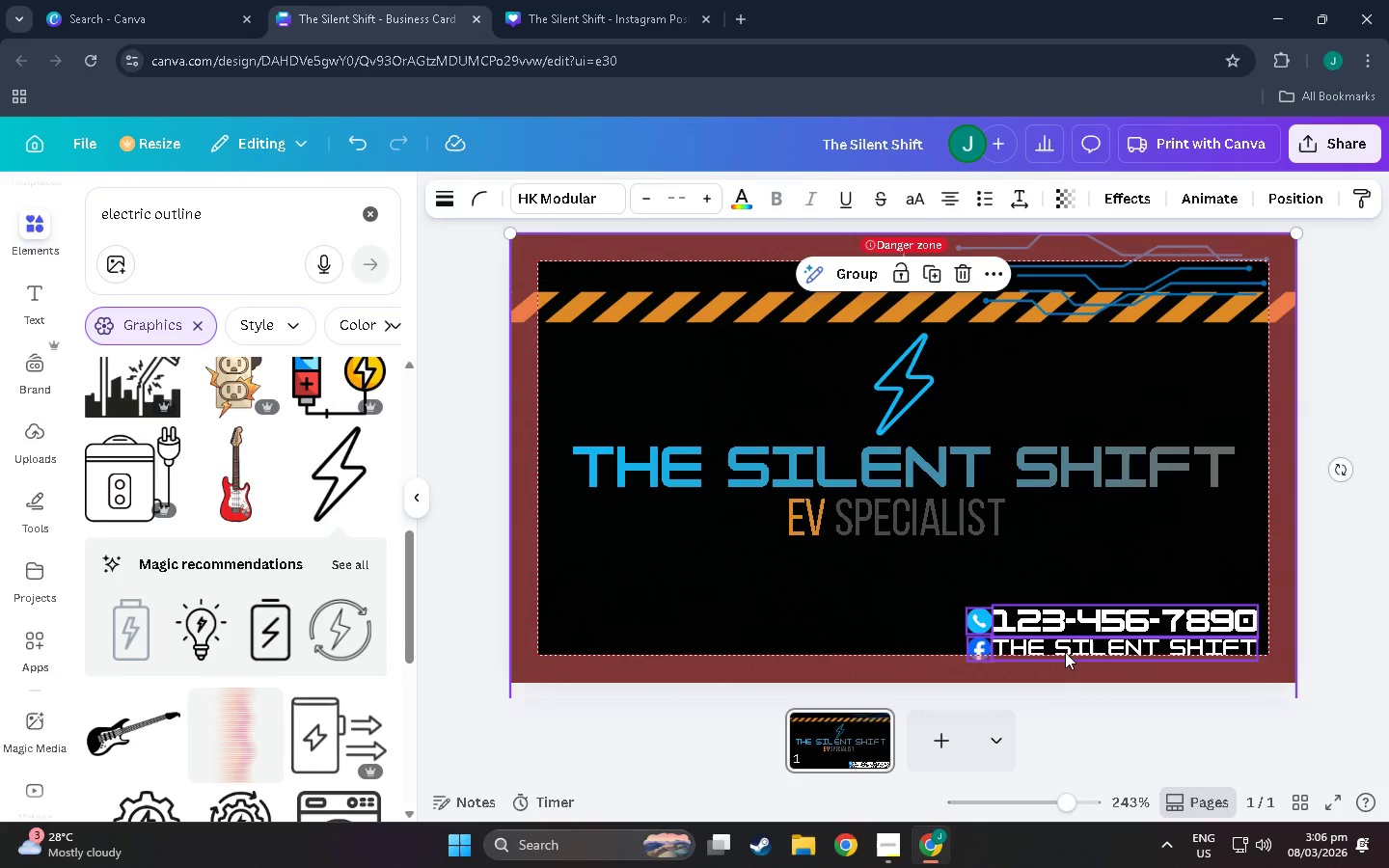 
key(Control+Z)
 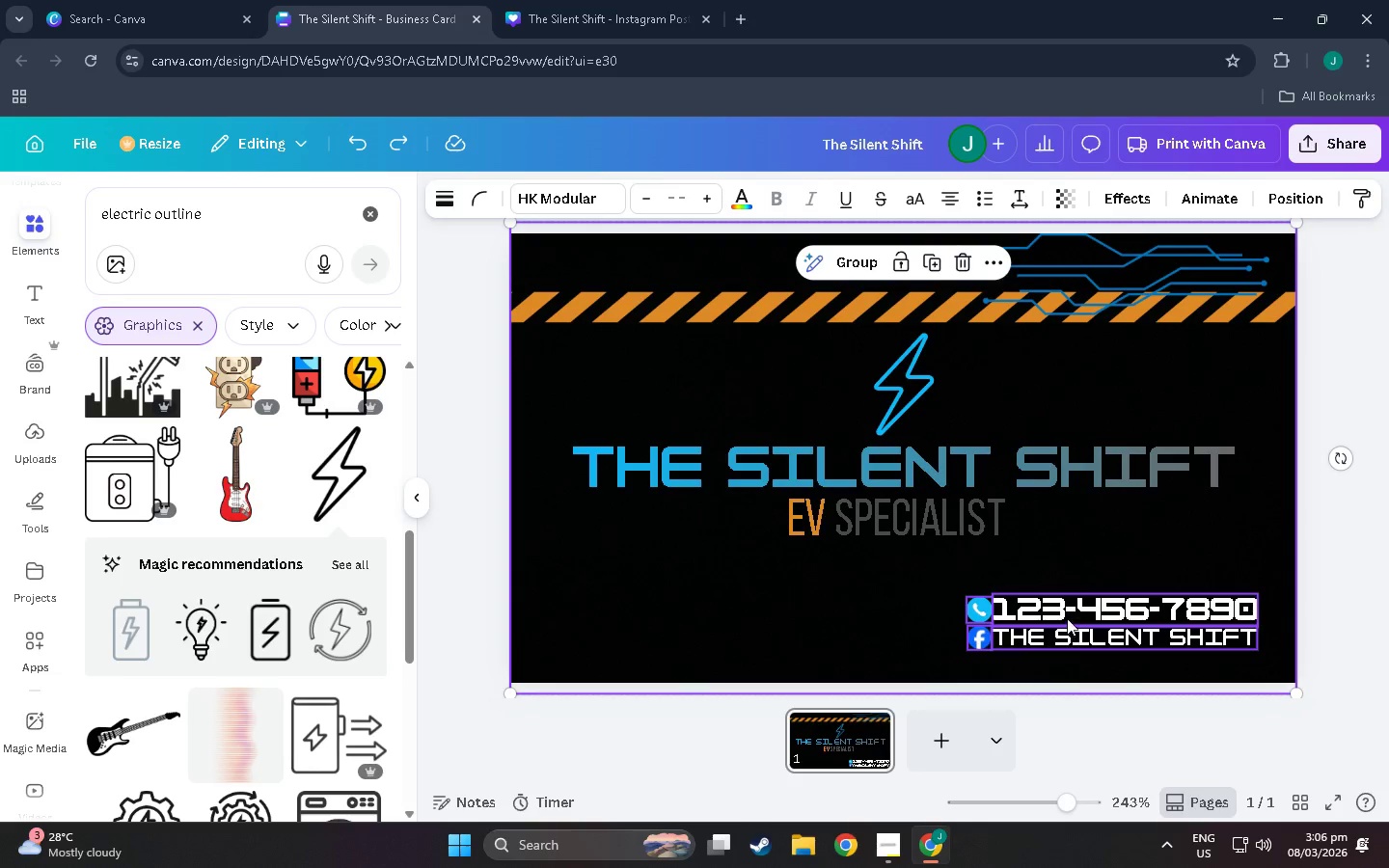 
left_click([1067, 618])
 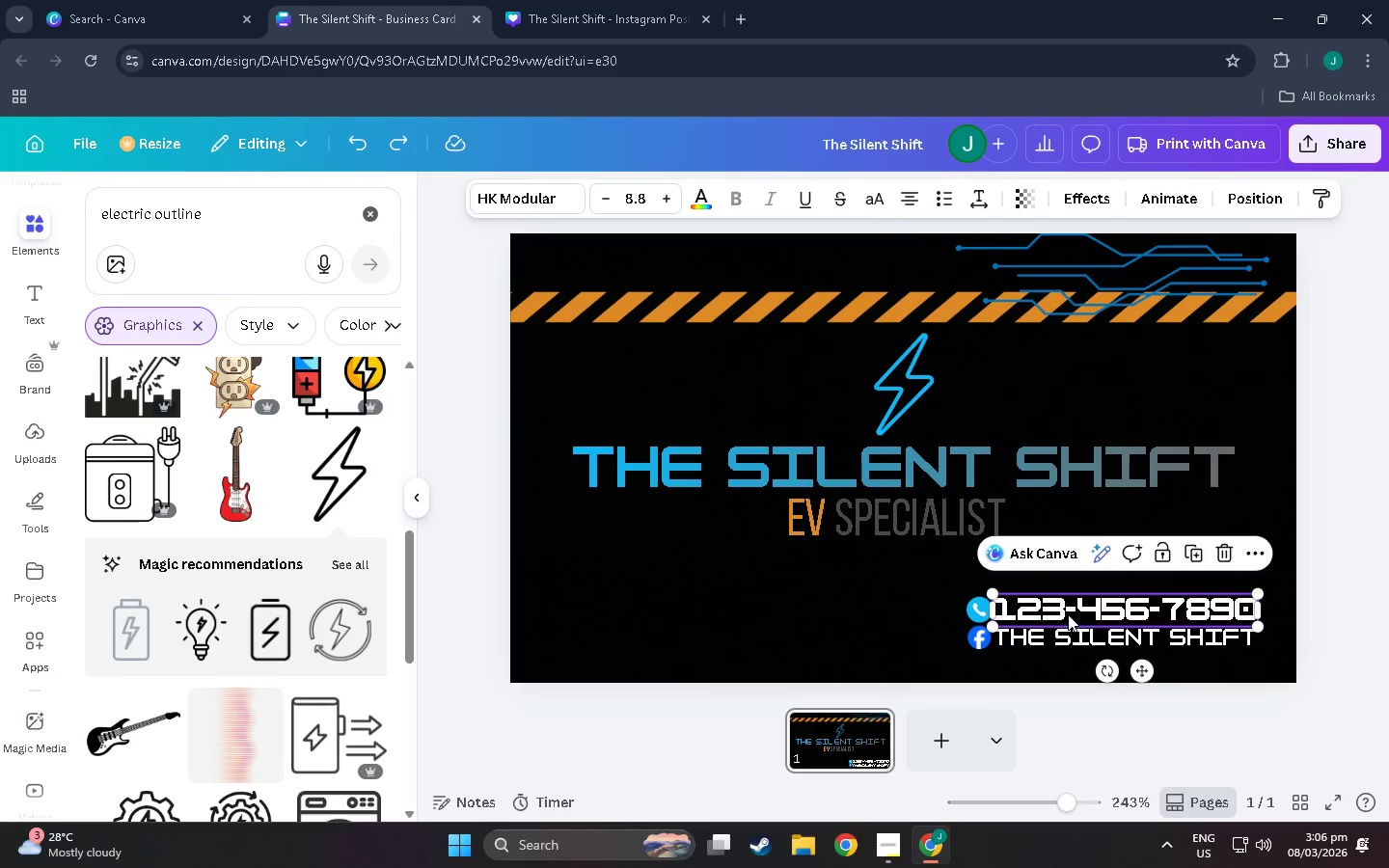 
left_click_drag(start_coordinate=[1068, 614], to_coordinate=[660, 604])
 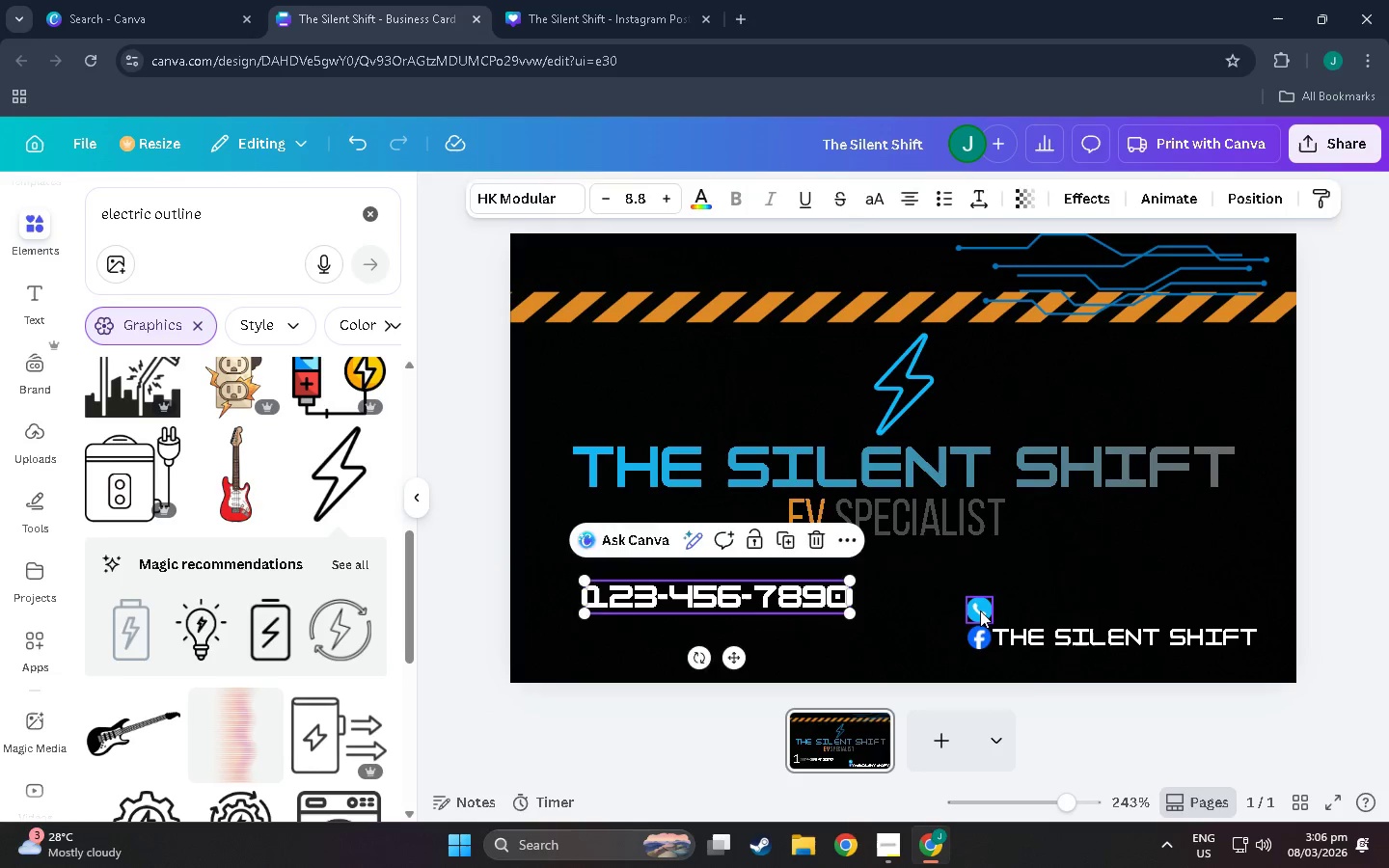 
left_click_drag(start_coordinate=[980, 610], to_coordinate=[651, 639])
 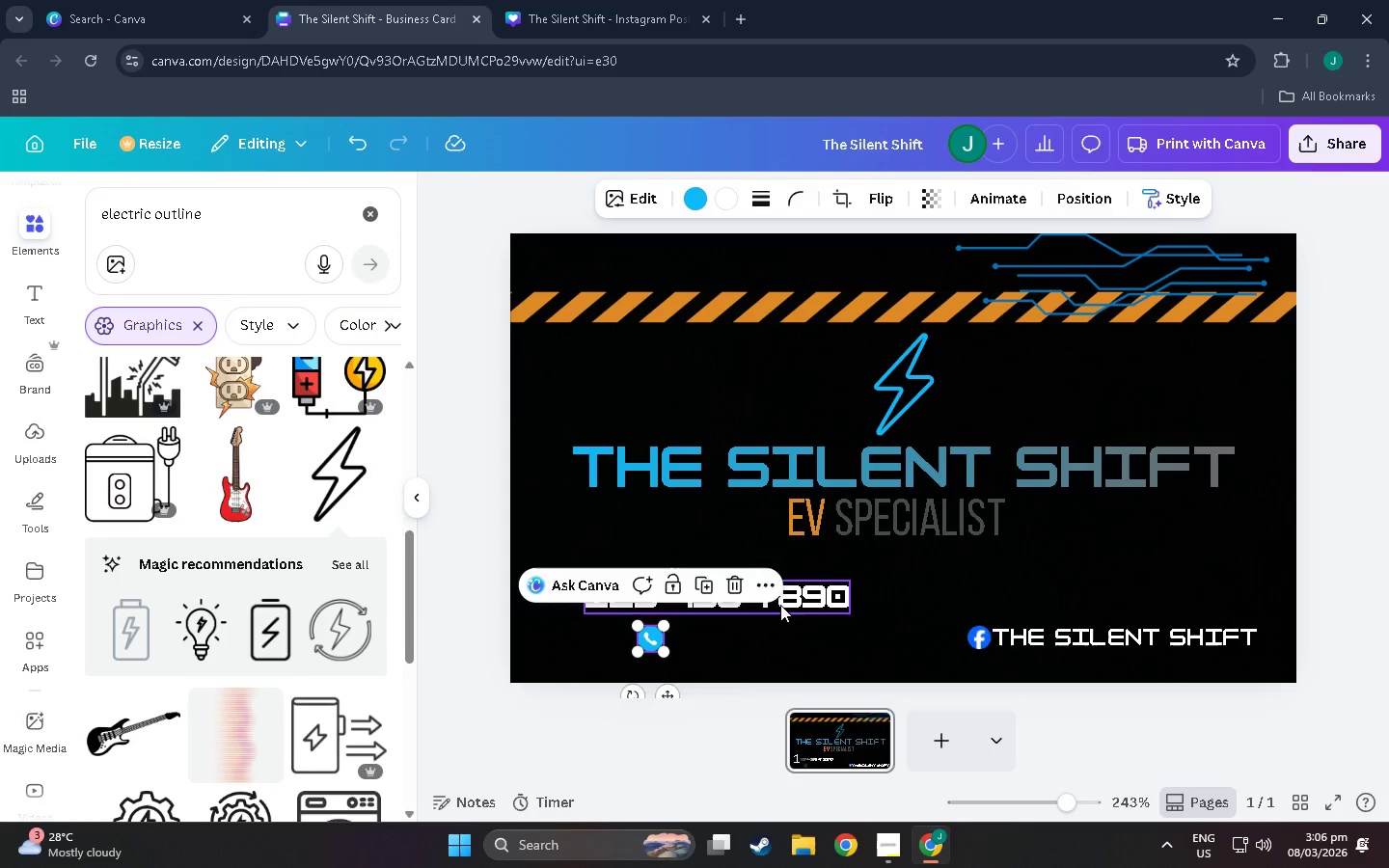 
left_click_drag(start_coordinate=[781, 604], to_coordinate=[882, 644])
 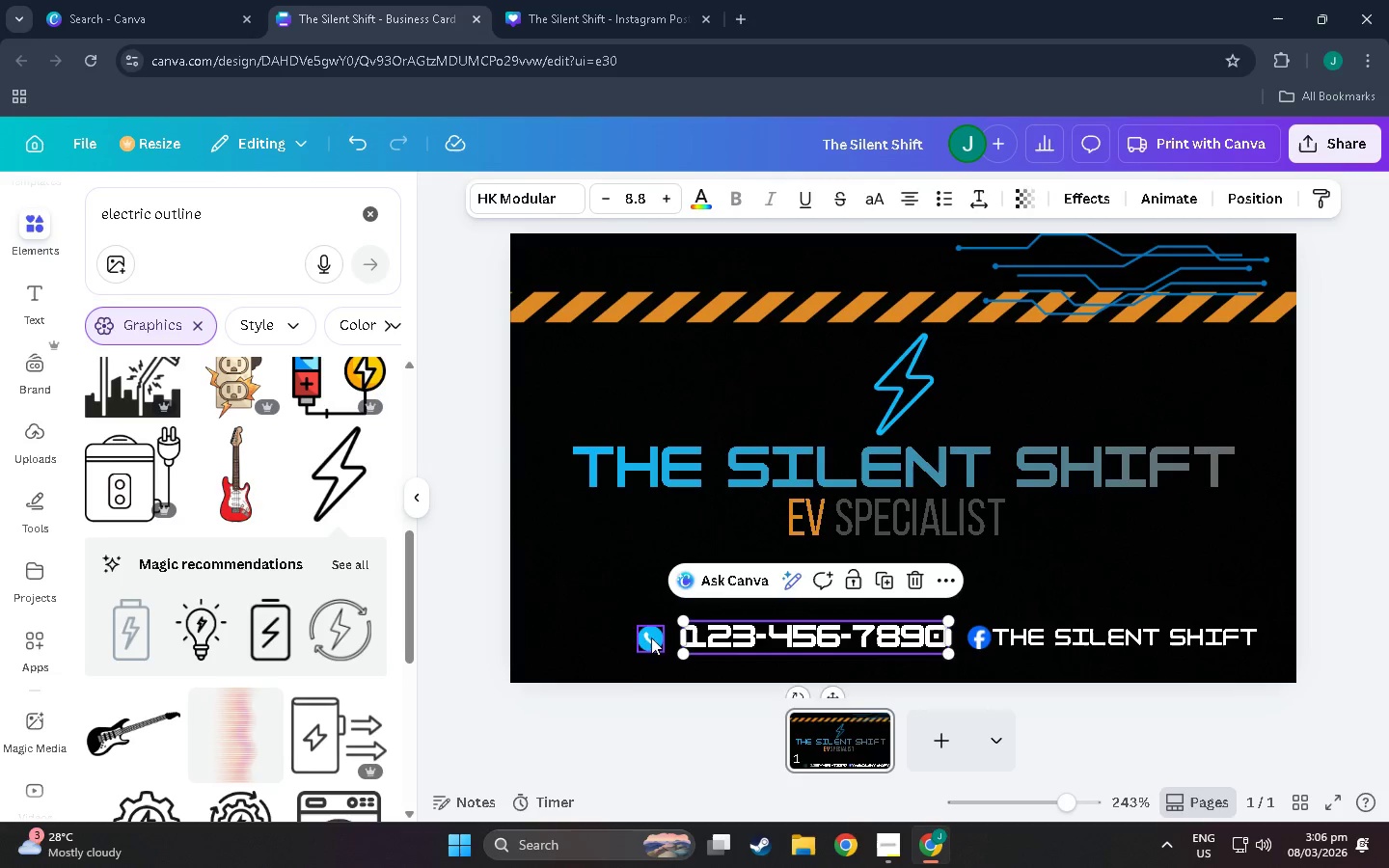 
left_click_drag(start_coordinate=[651, 637], to_coordinate=[575, 632])
 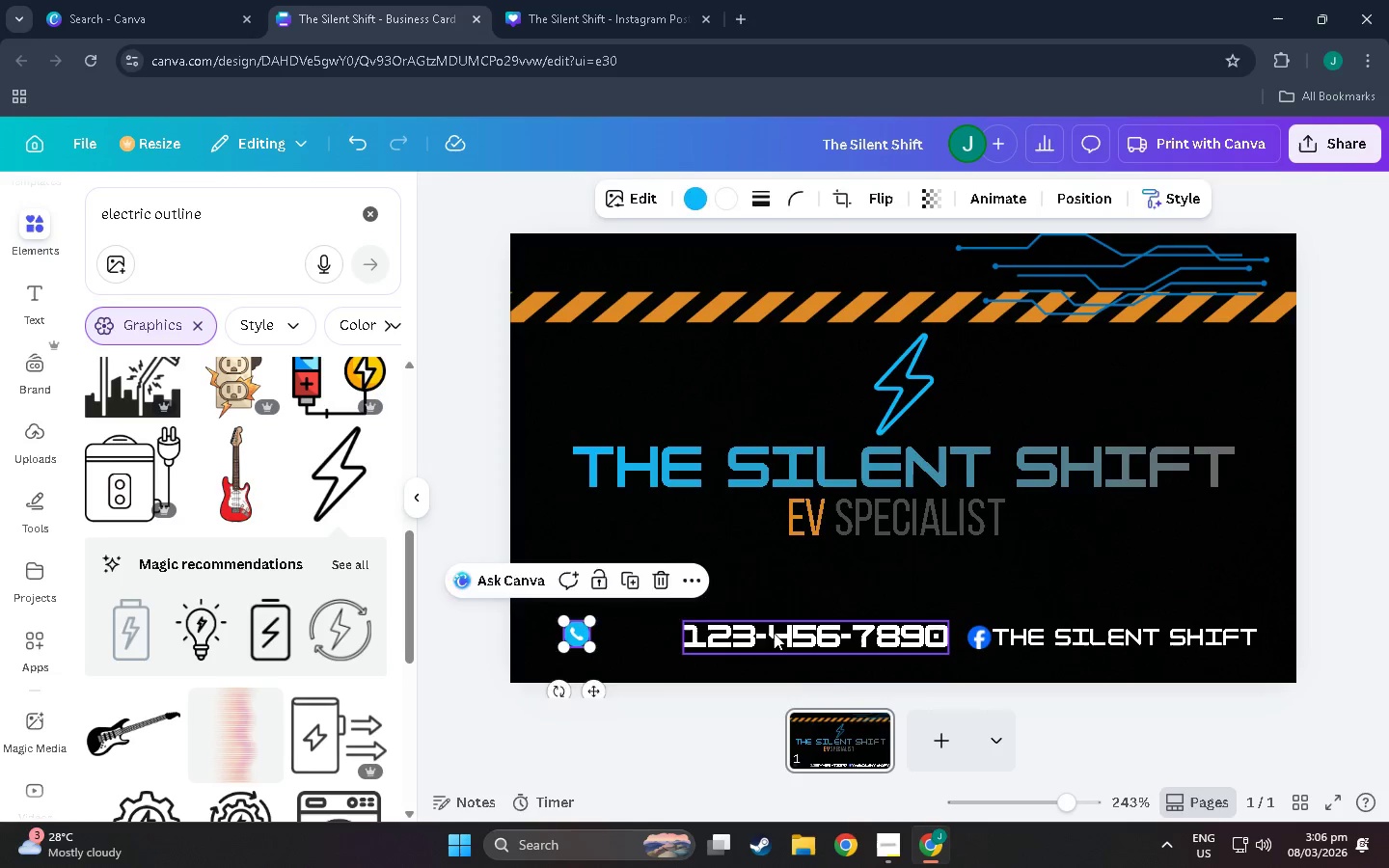 
left_click_drag(start_coordinate=[774, 633], to_coordinate=[689, 631])
 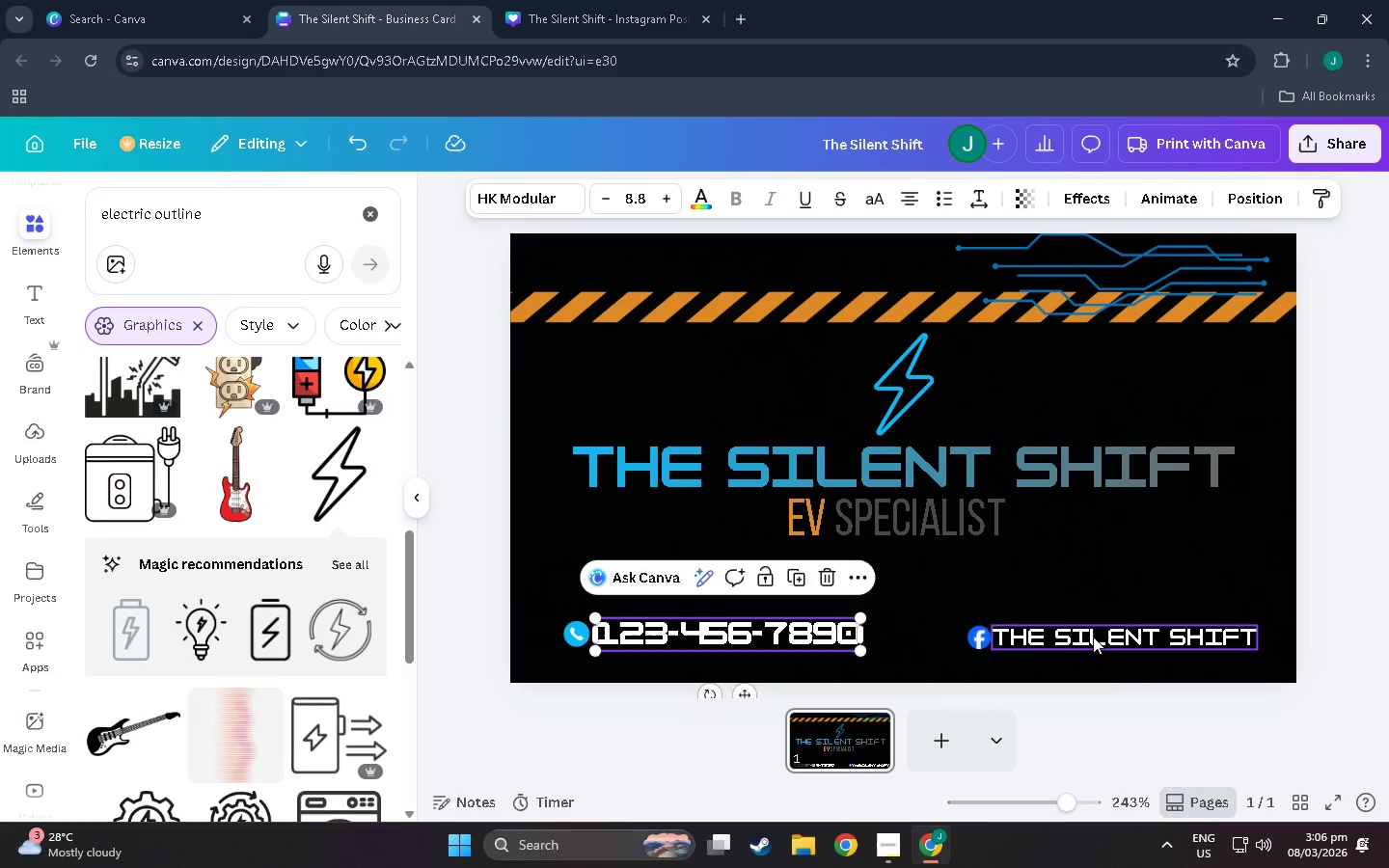 
left_click([1093, 637])
 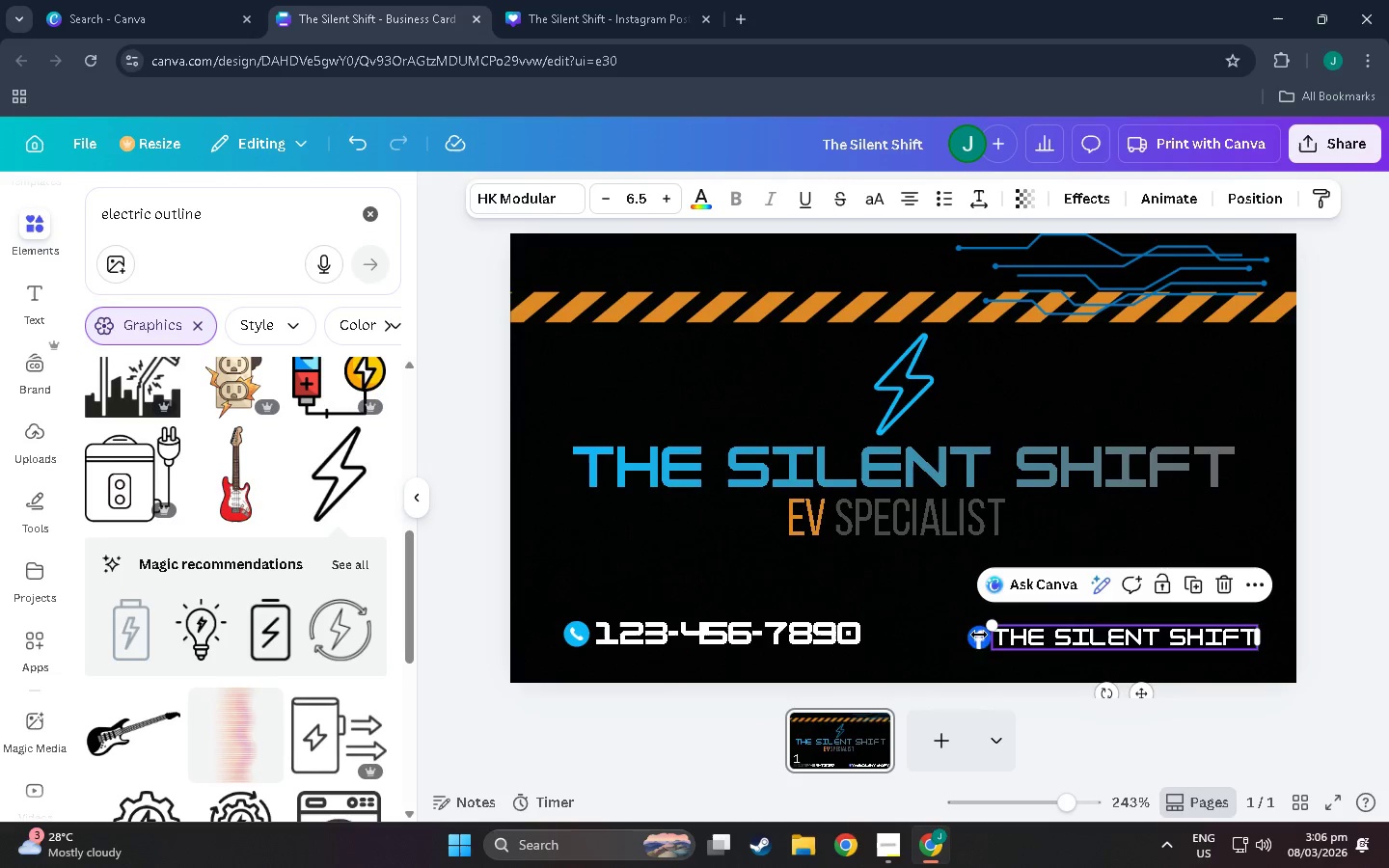 
double_click([970, 635])
 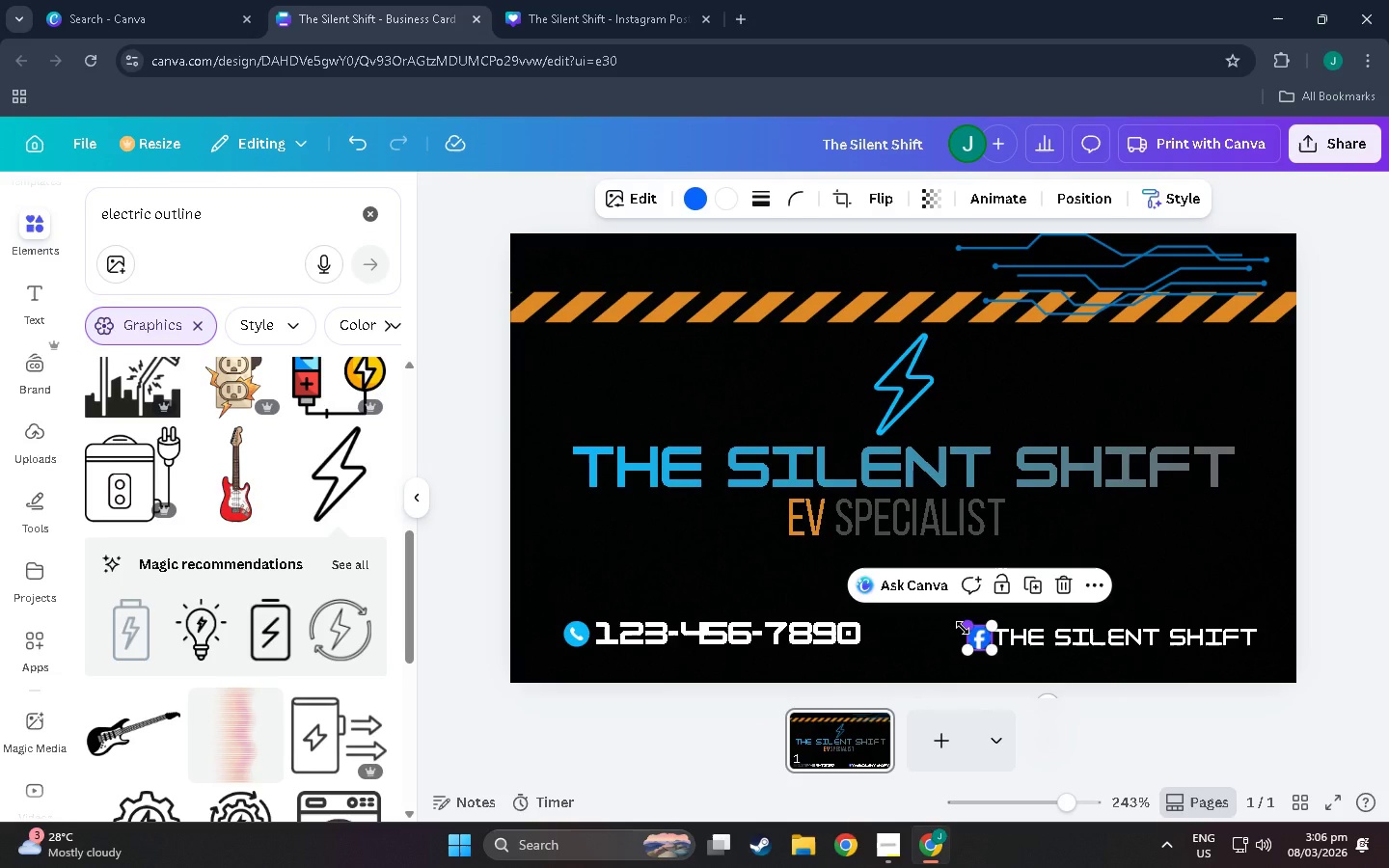 
left_click_drag(start_coordinate=[963, 628], to_coordinate=[953, 624])
 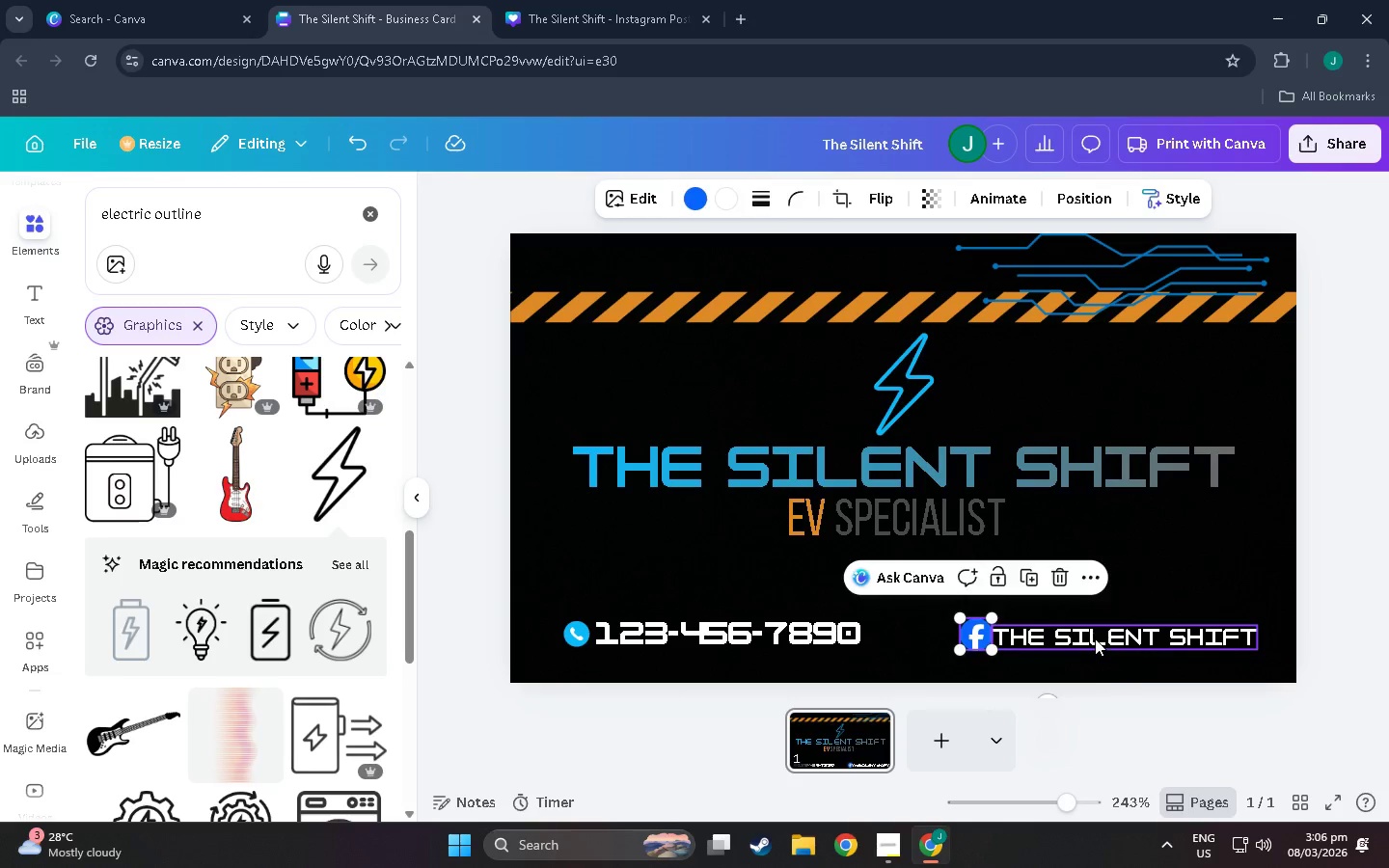 
left_click_drag(start_coordinate=[1095, 638], to_coordinate=[1097, 633])
 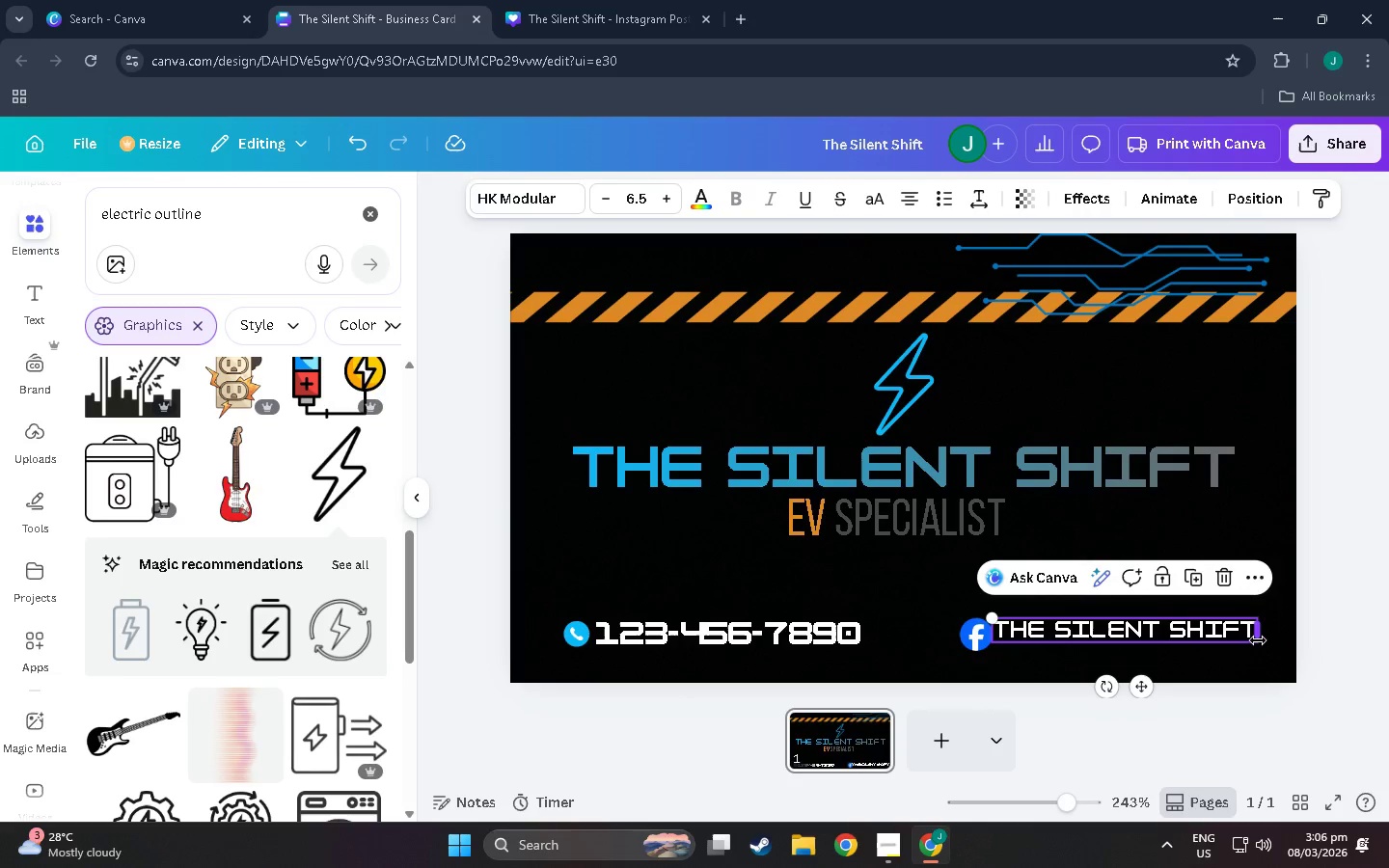 
left_click_drag(start_coordinate=[1258, 643], to_coordinate=[1273, 657])
 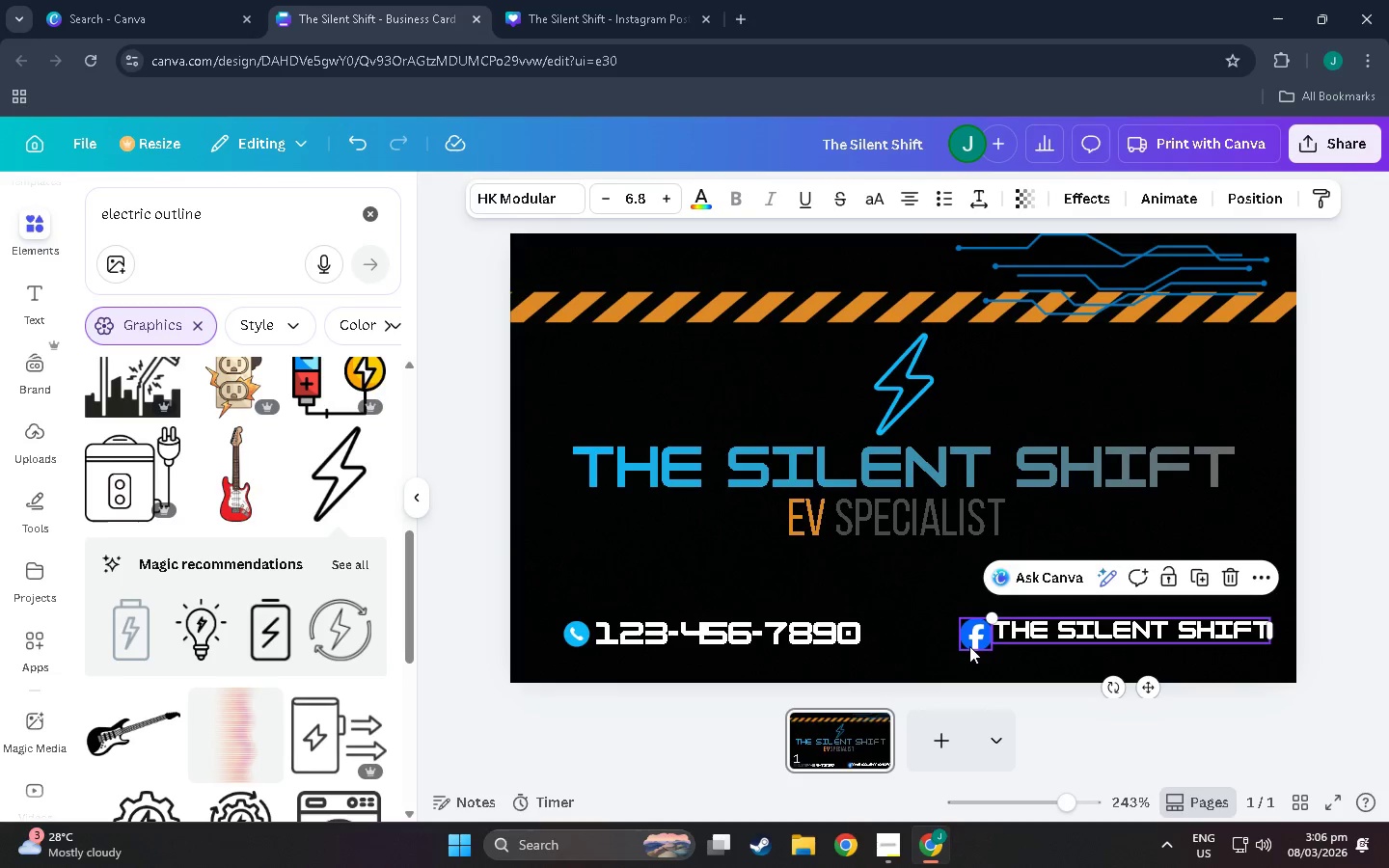 
left_click_drag(start_coordinate=[968, 645], to_coordinate=[956, 643])
 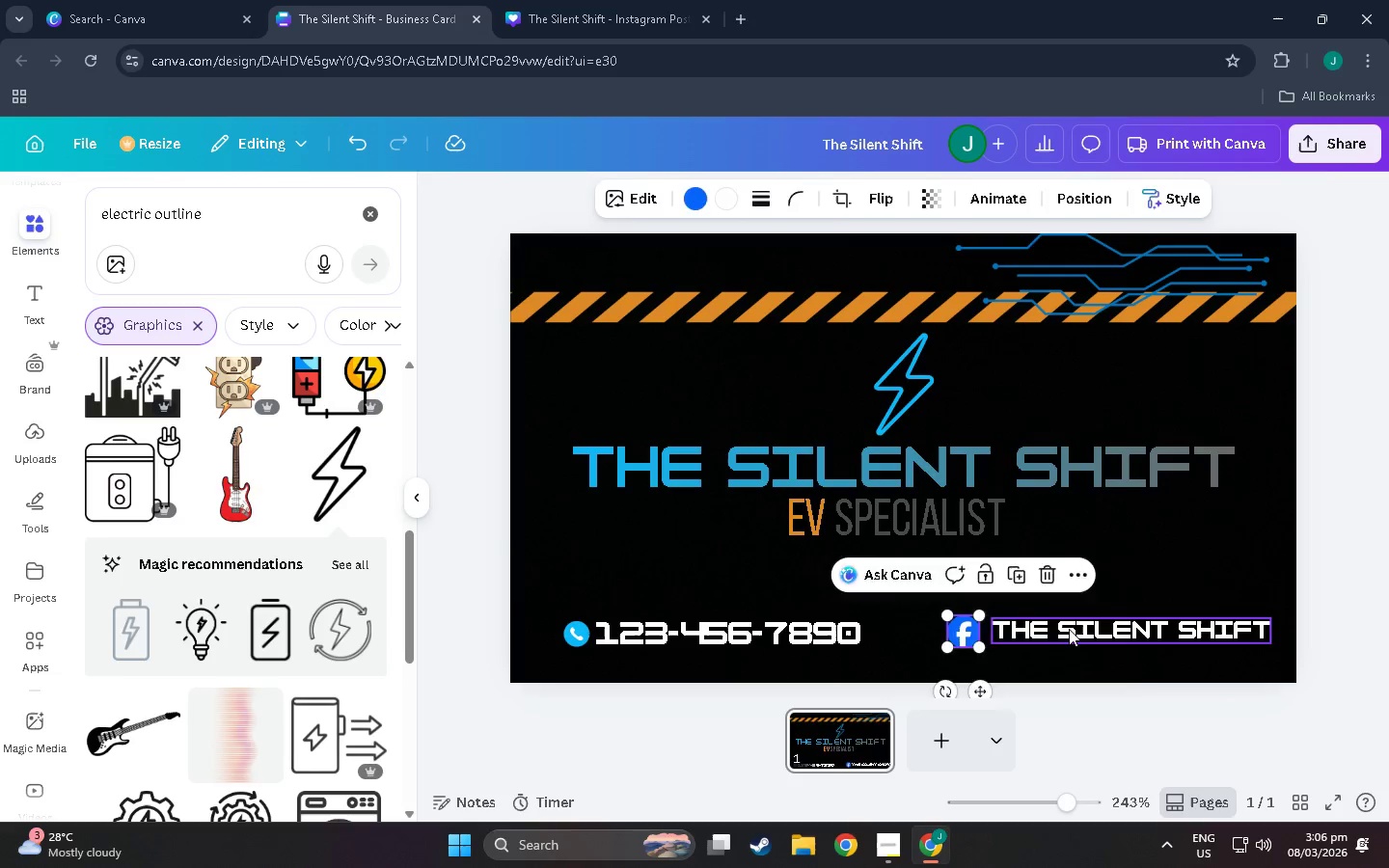 
left_click_drag(start_coordinate=[1069, 629], to_coordinate=[1065, 637])
 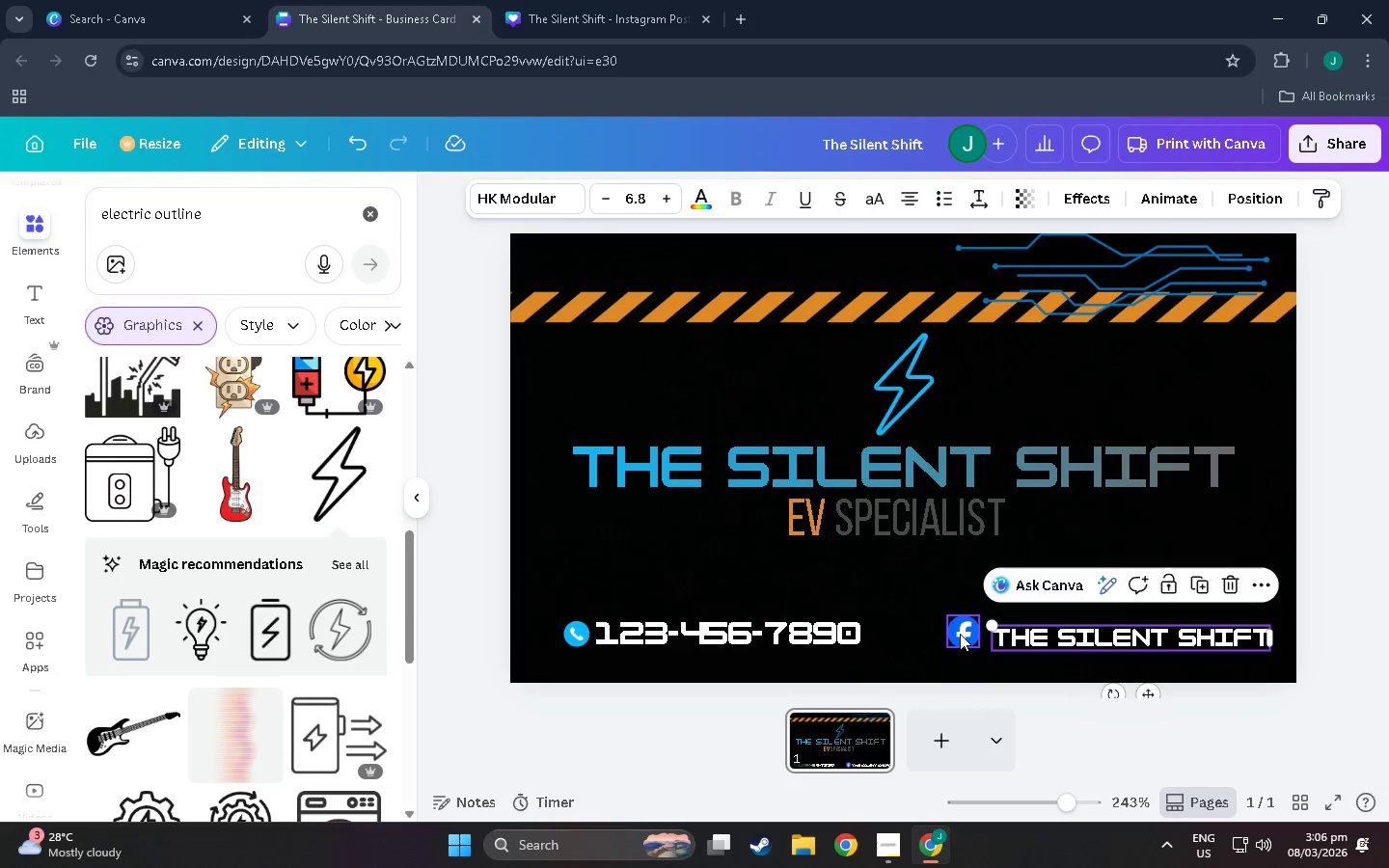 
left_click_drag(start_coordinate=[961, 634], to_coordinate=[971, 635])
 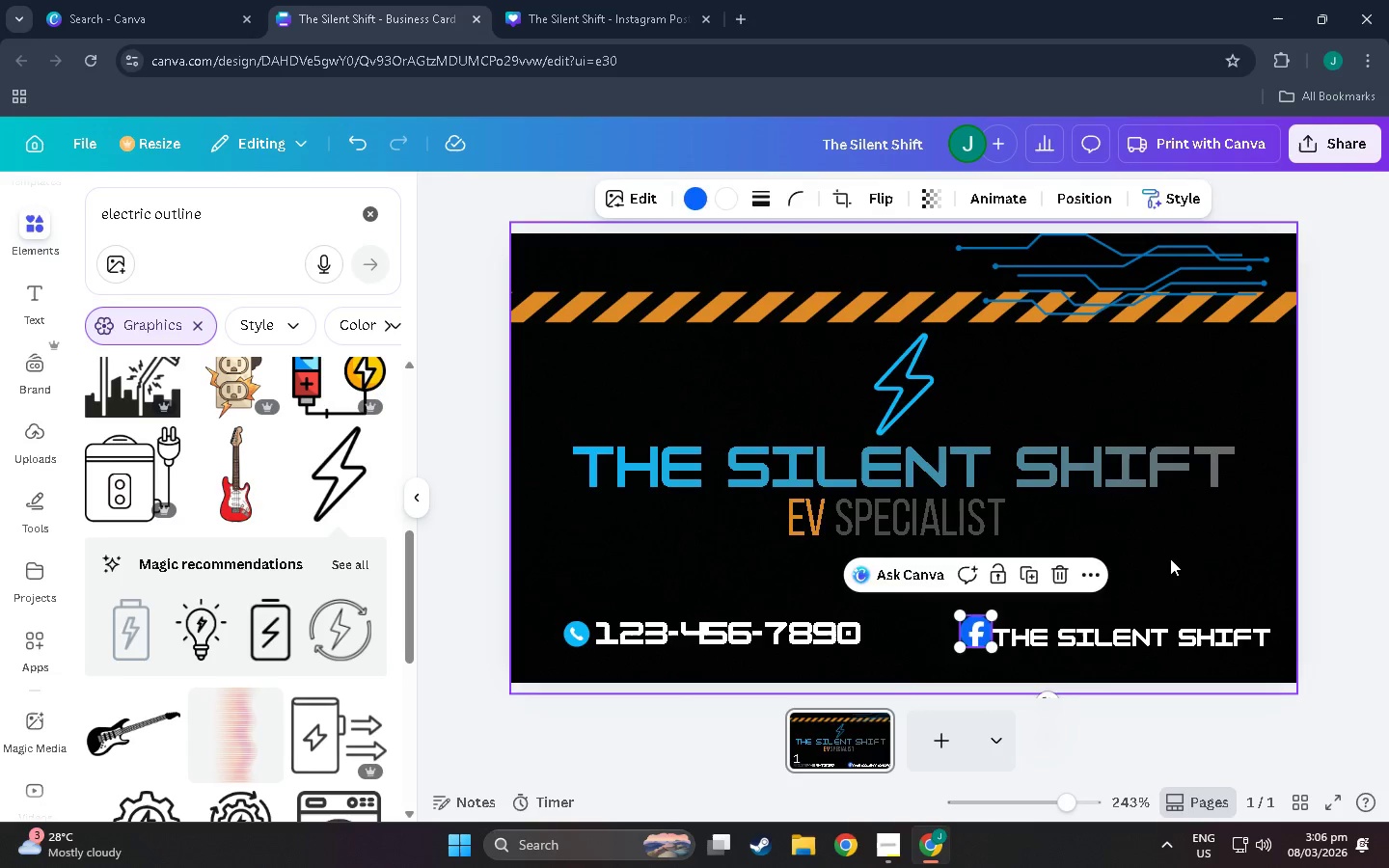 
left_click([1170, 557])
 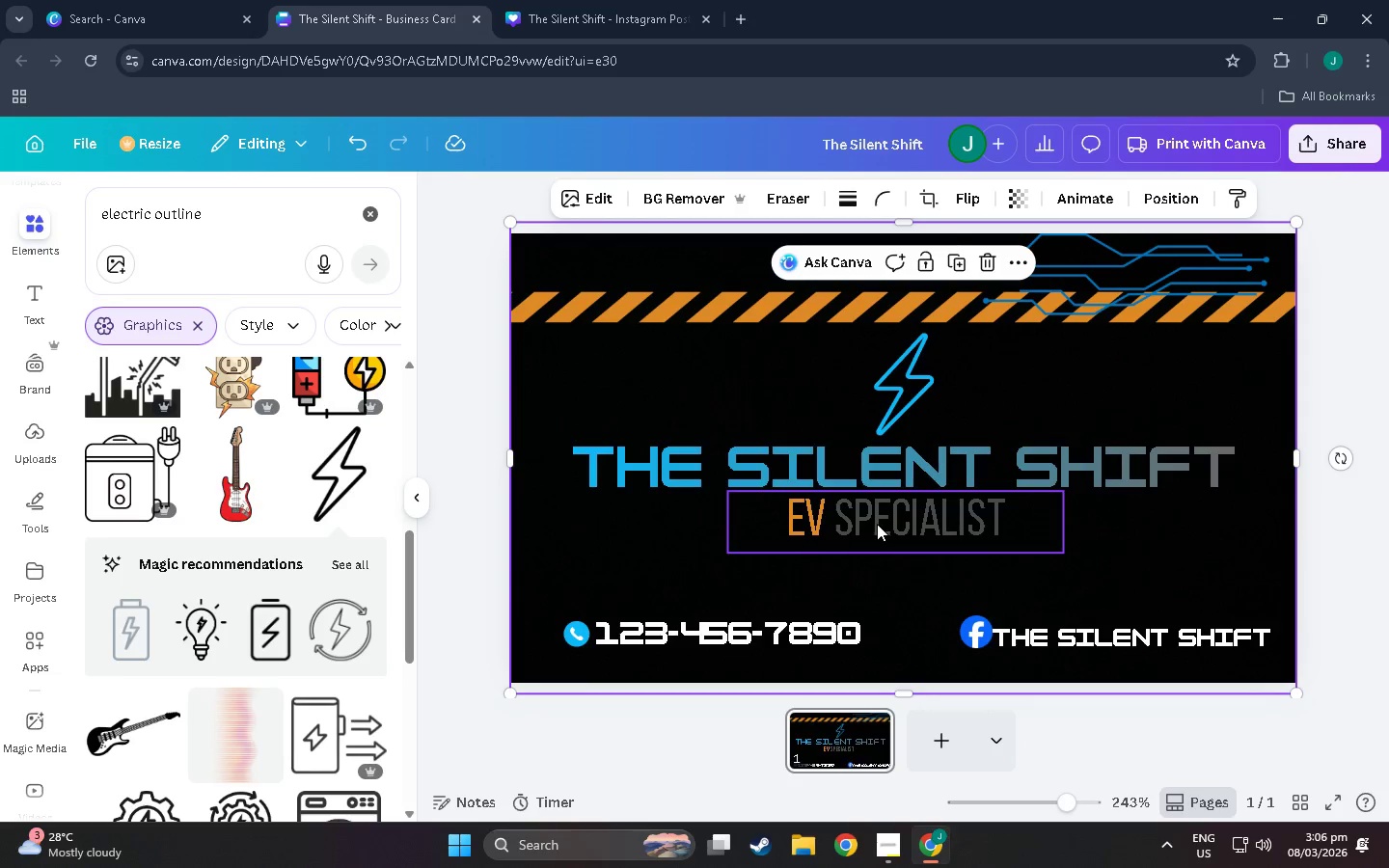 
left_click_drag(start_coordinate=[266, 224], to_coordinate=[0, 213])
 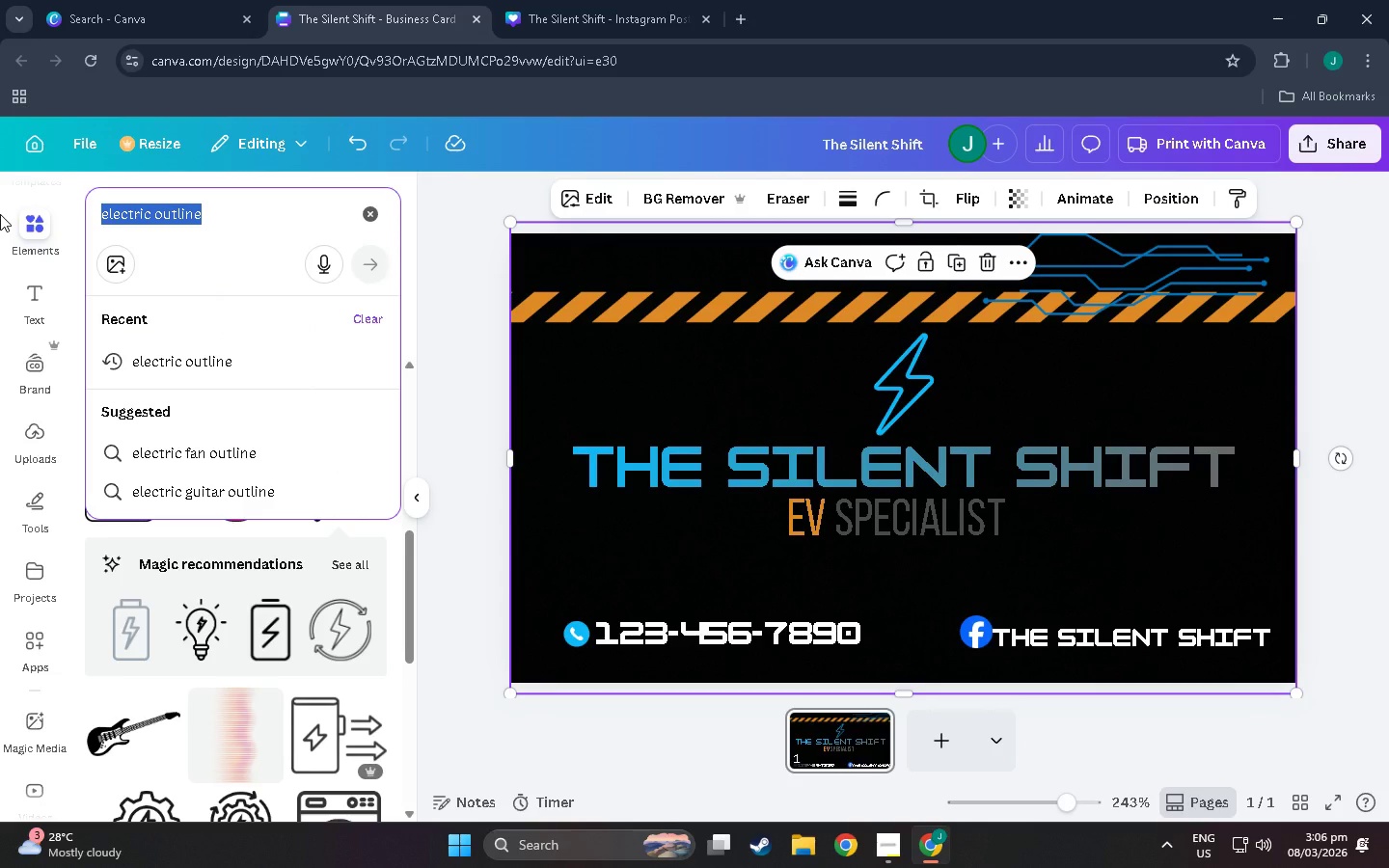 
type(line)
 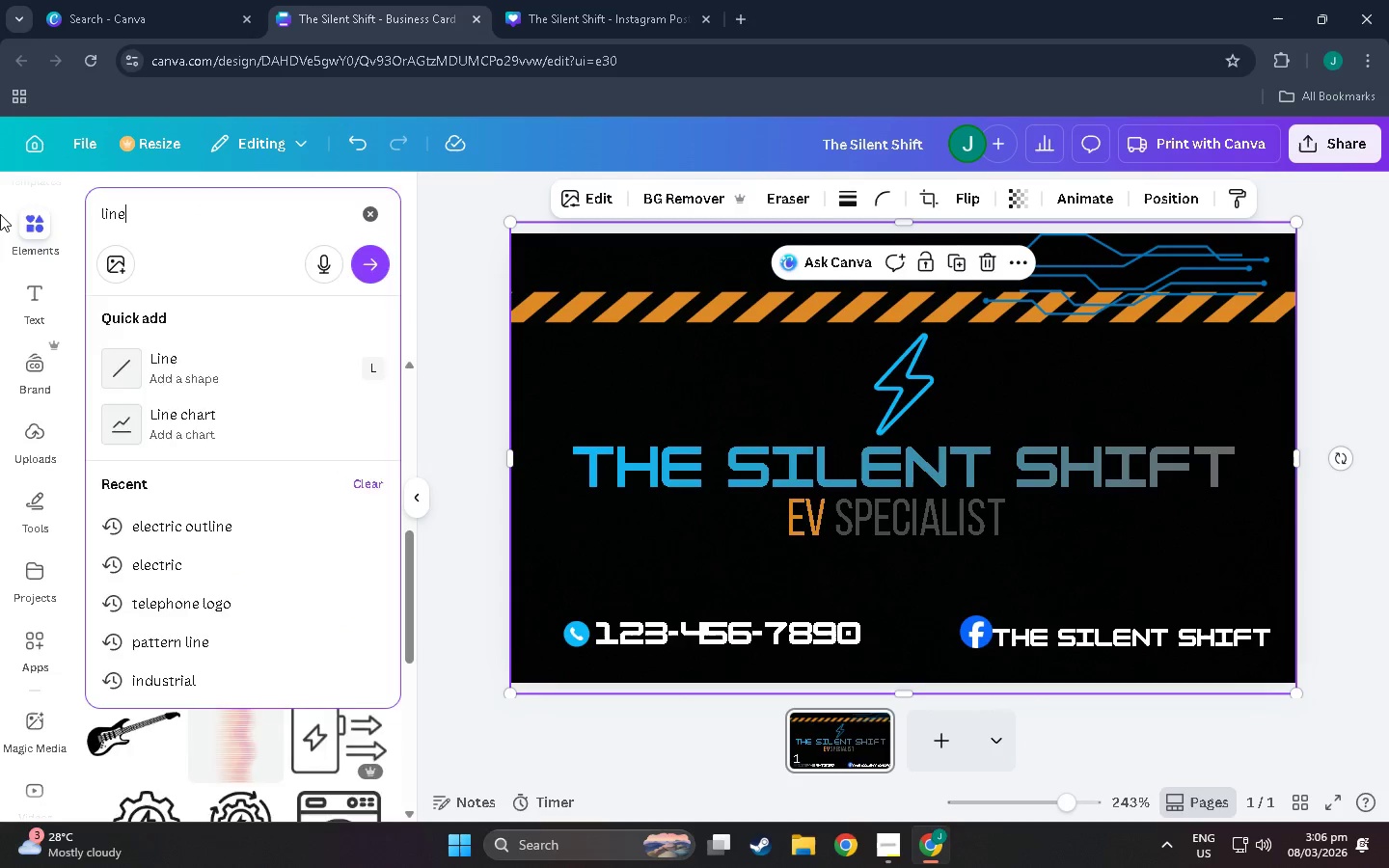 
key(Enter)
 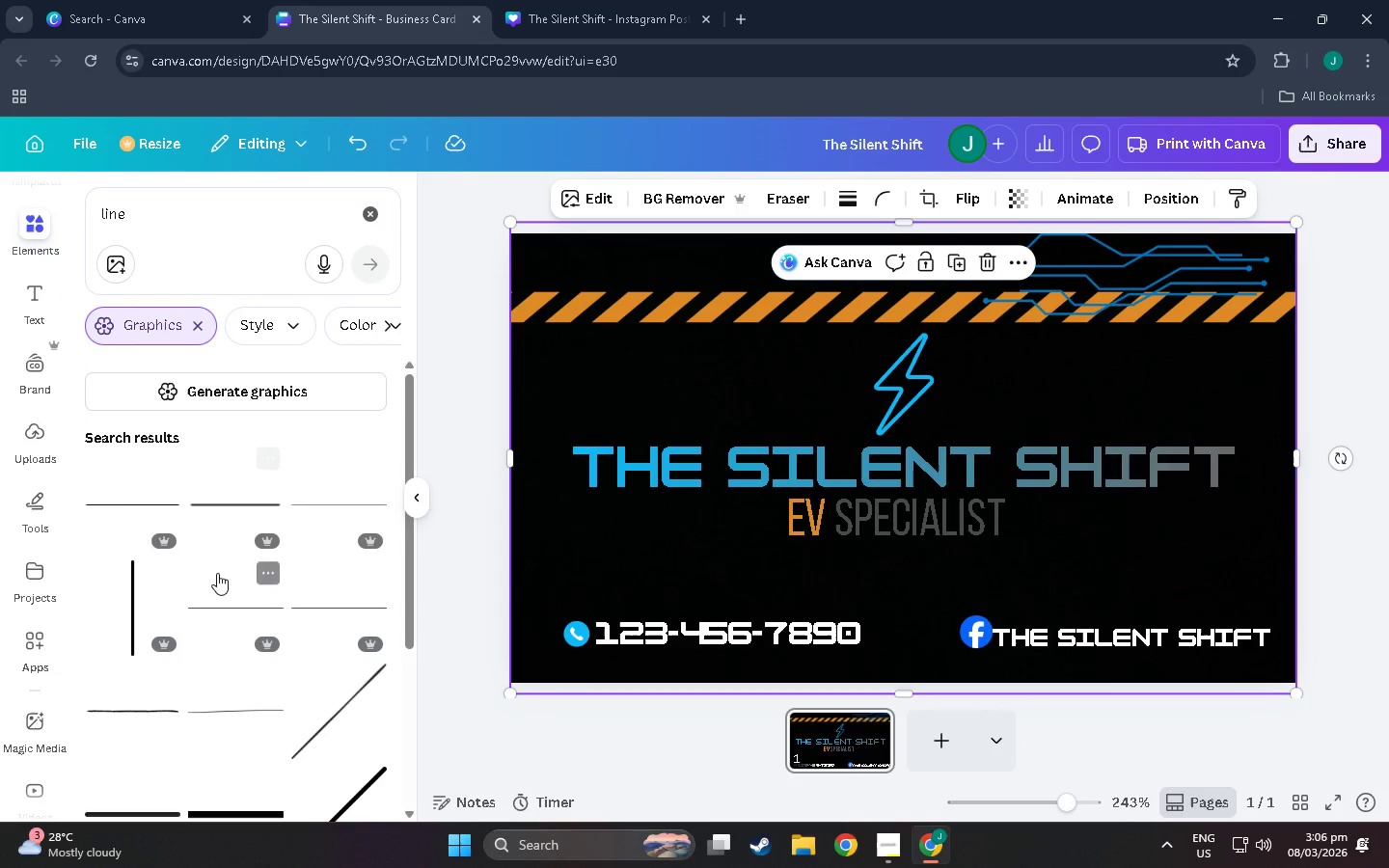 
scroll: coordinate [288, 529], scroll_direction: down, amount: 20.0
 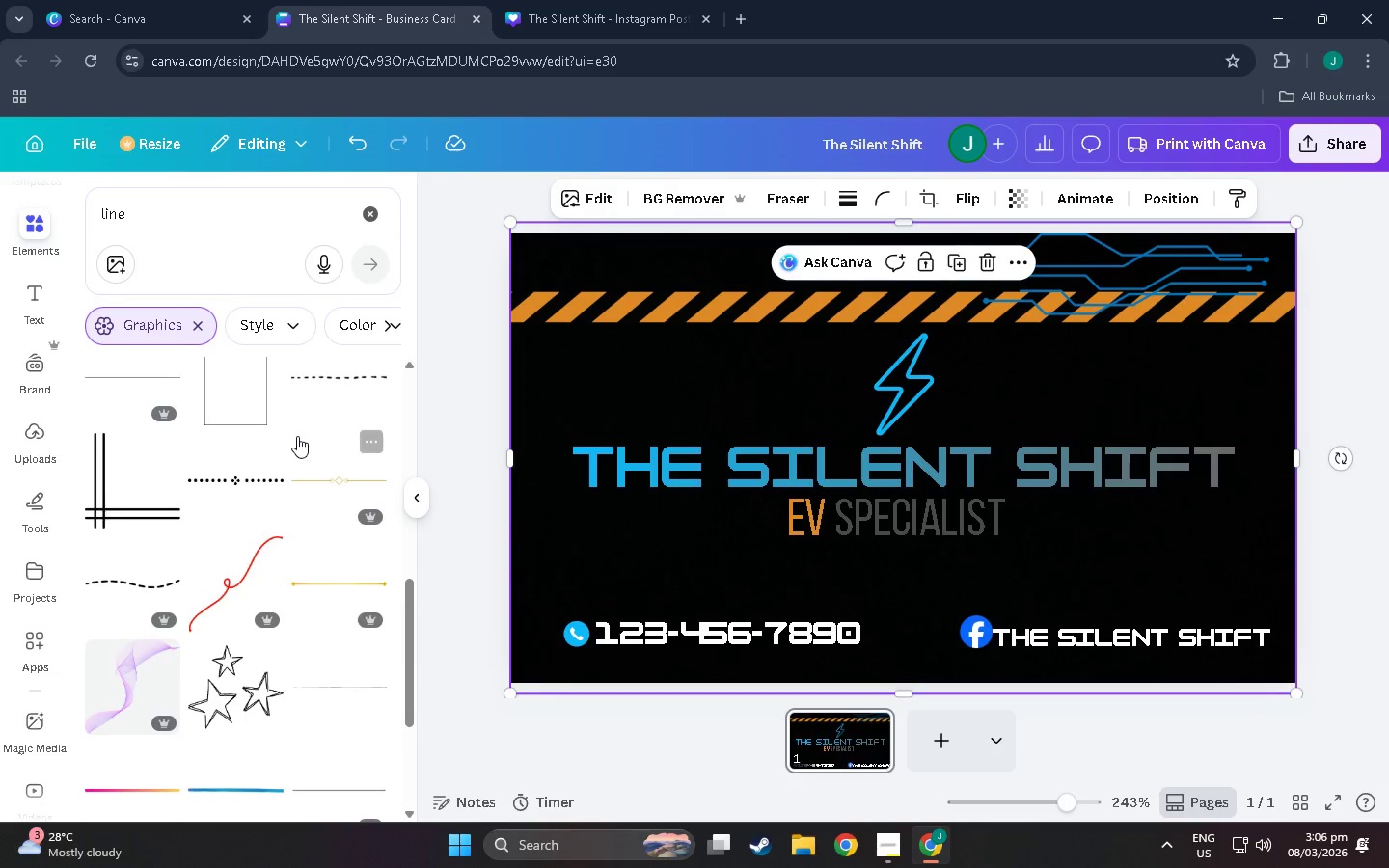 
scroll: coordinate [206, 554], scroll_direction: down, amount: 18.0
 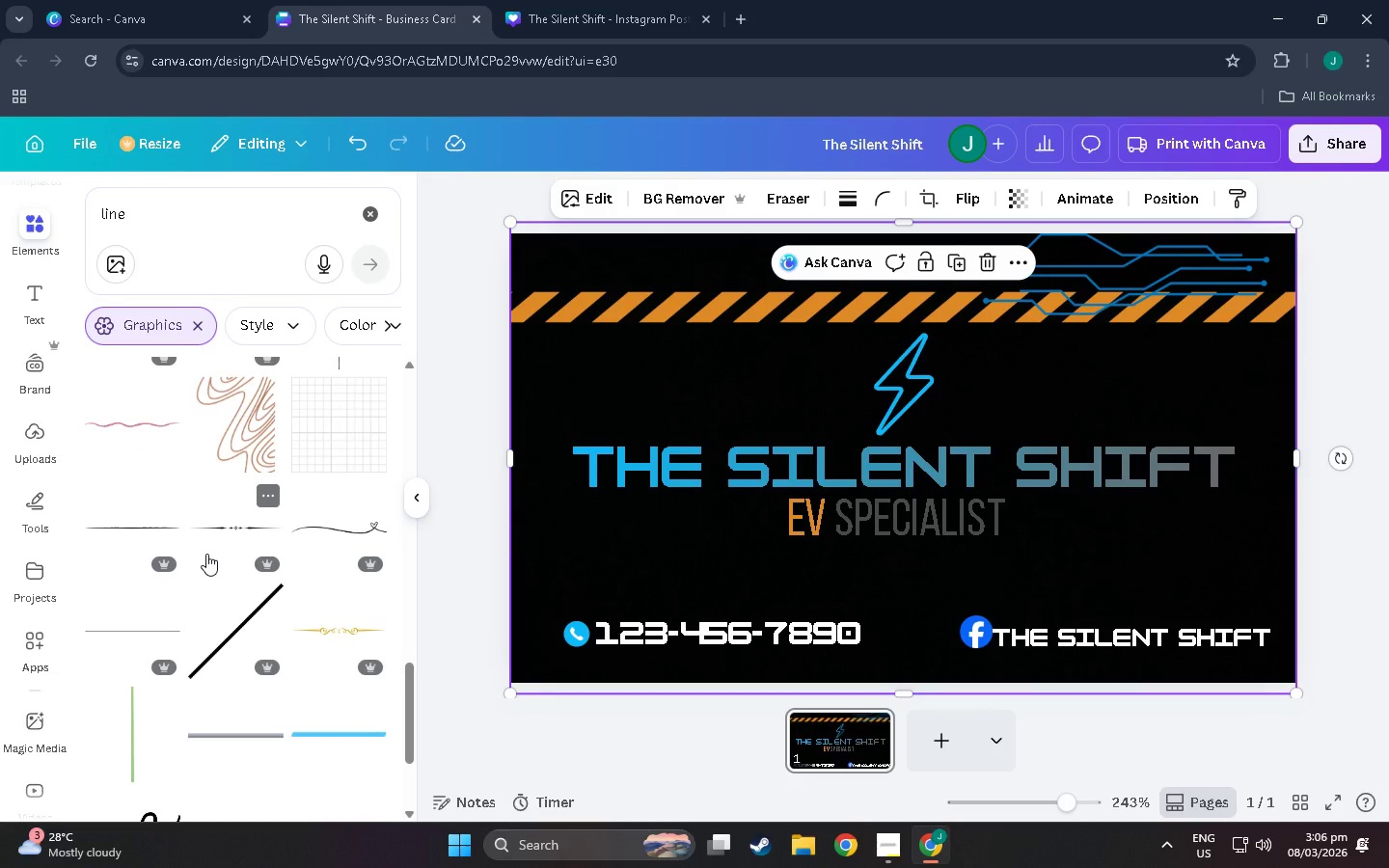 
wait(9.08)
 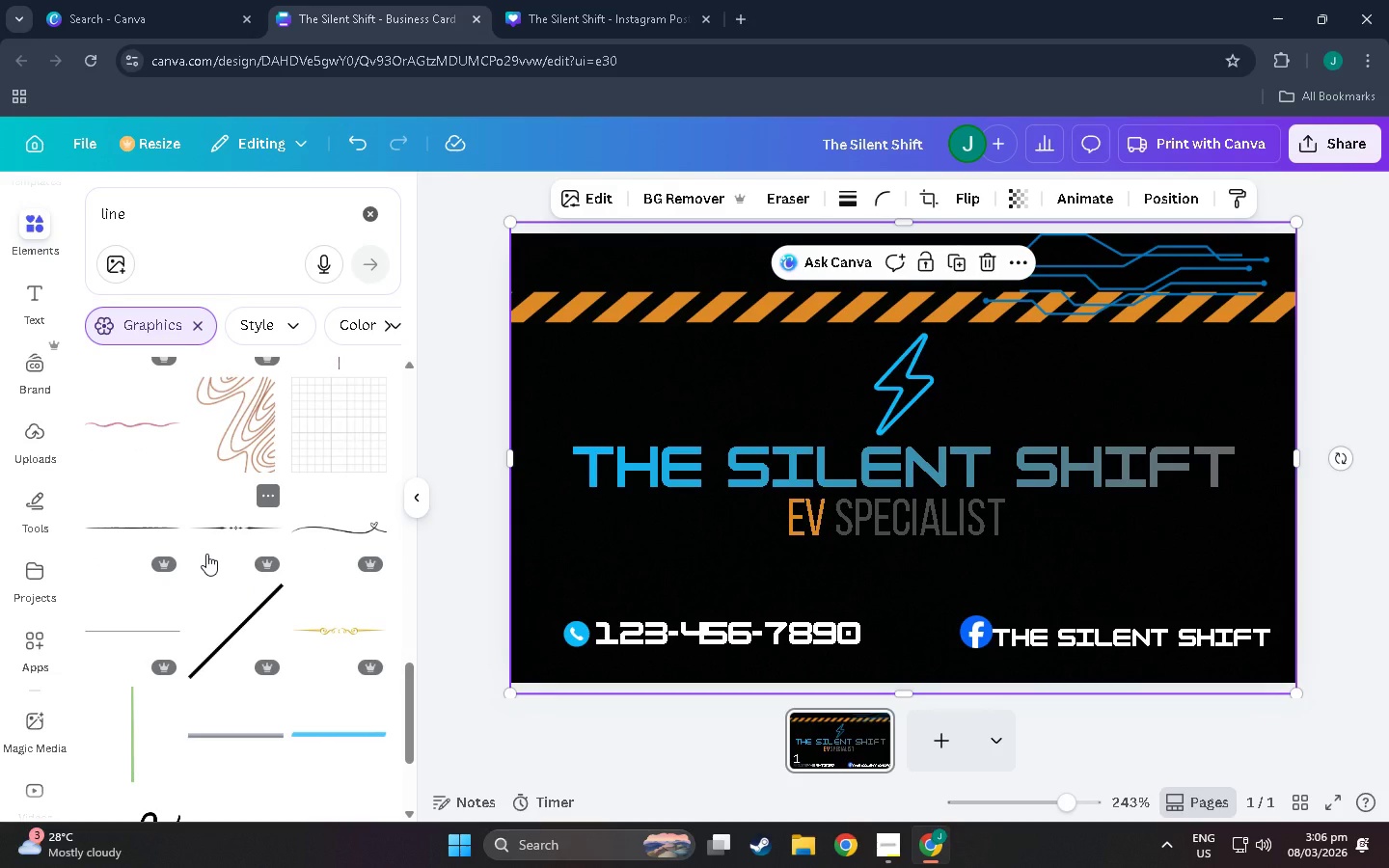 
left_click([131, 530])
 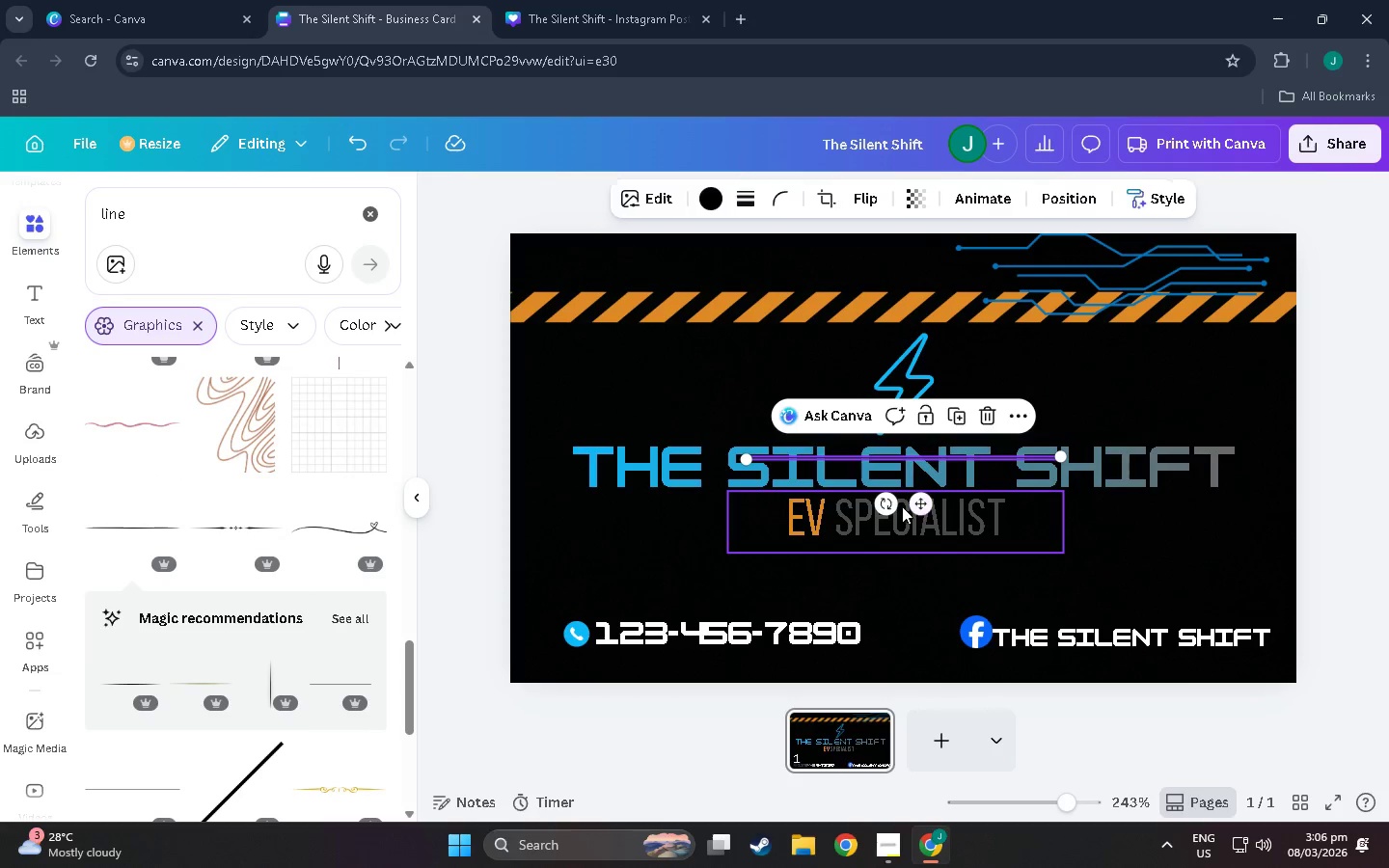 
left_click_drag(start_coordinate=[922, 508], to_coordinate=[919, 602])
 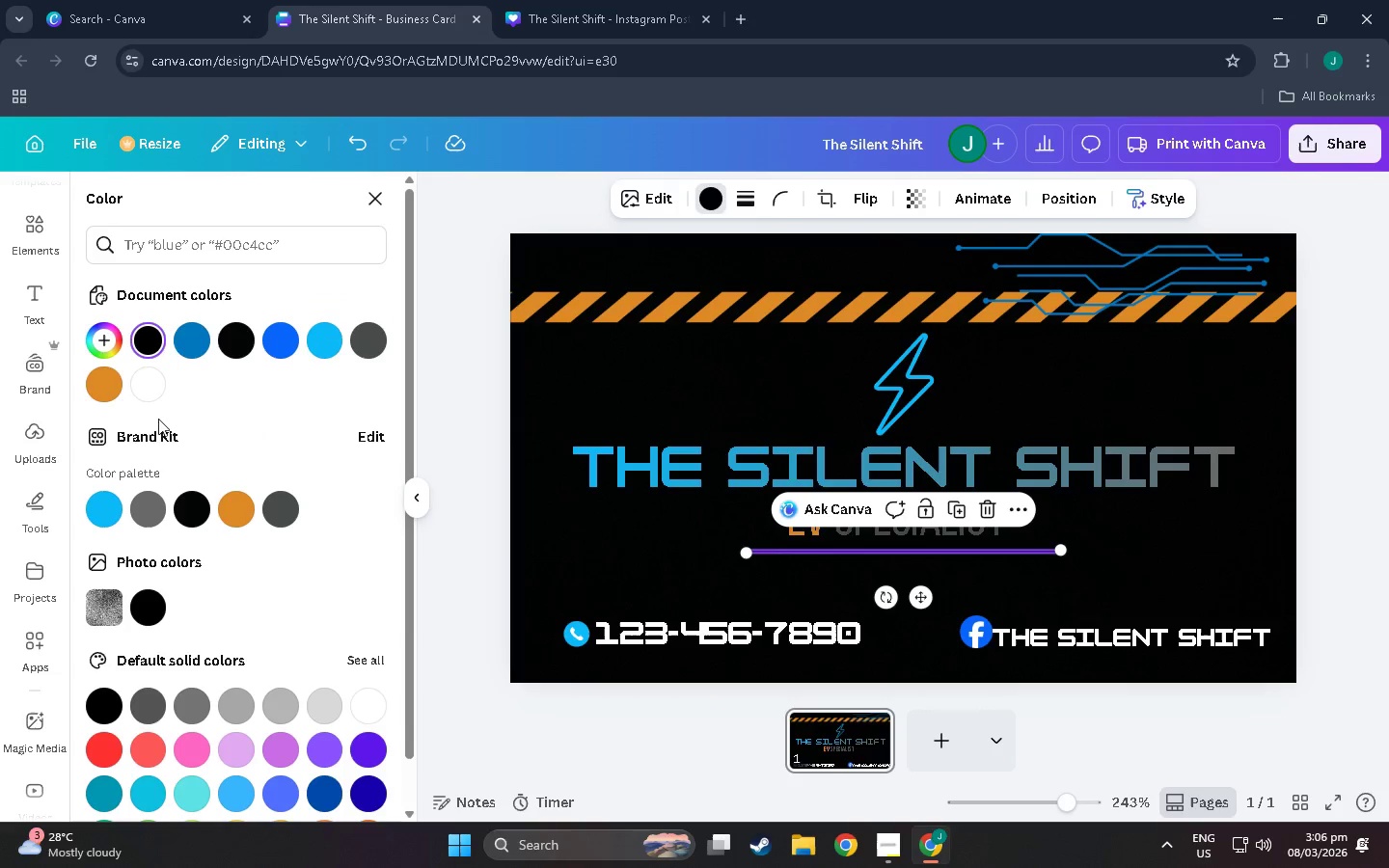 
left_click([145, 393])
 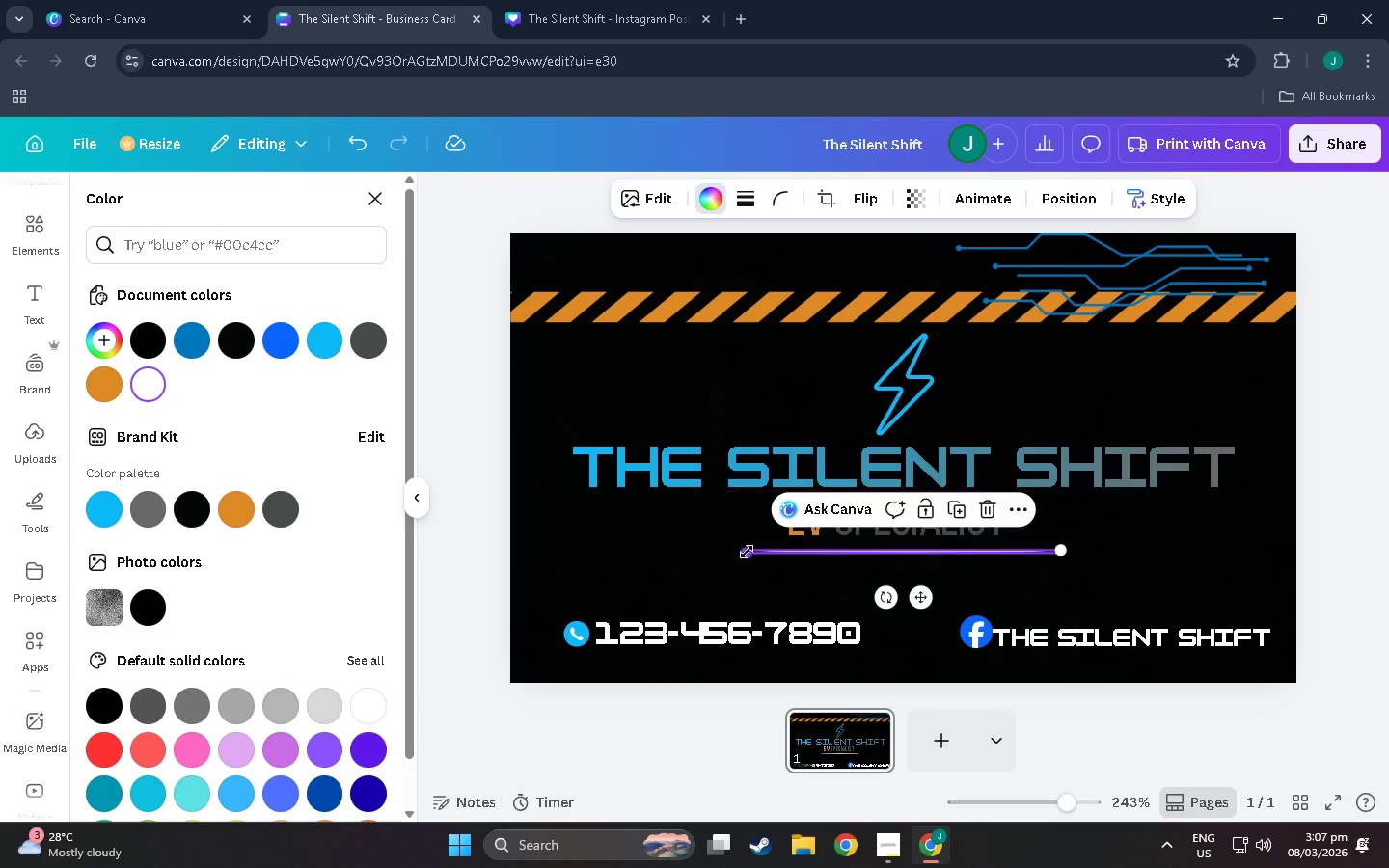 
left_click_drag(start_coordinate=[747, 552], to_coordinate=[569, 556])
 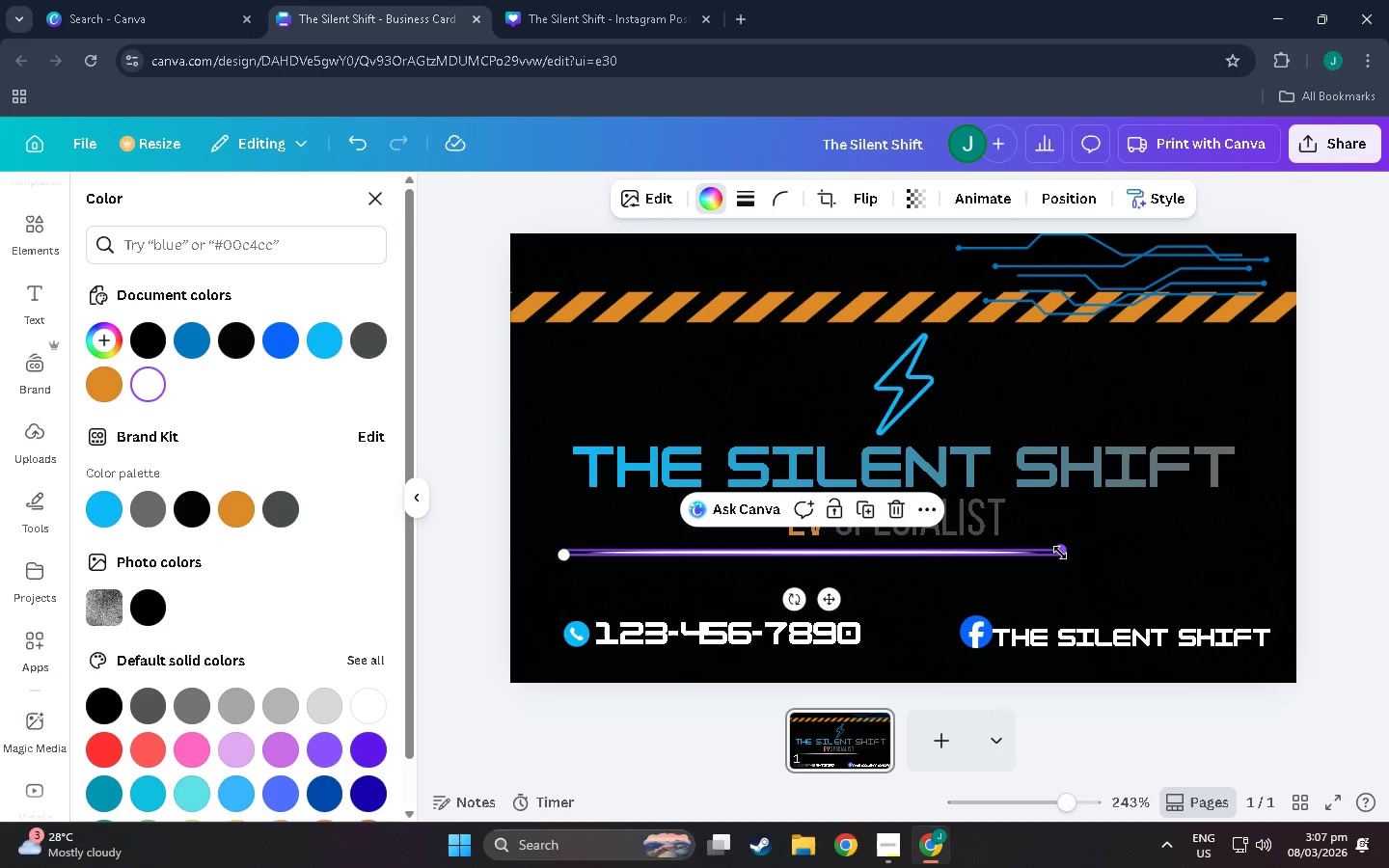 
left_click_drag(start_coordinate=[1060, 553], to_coordinate=[1241, 546])
 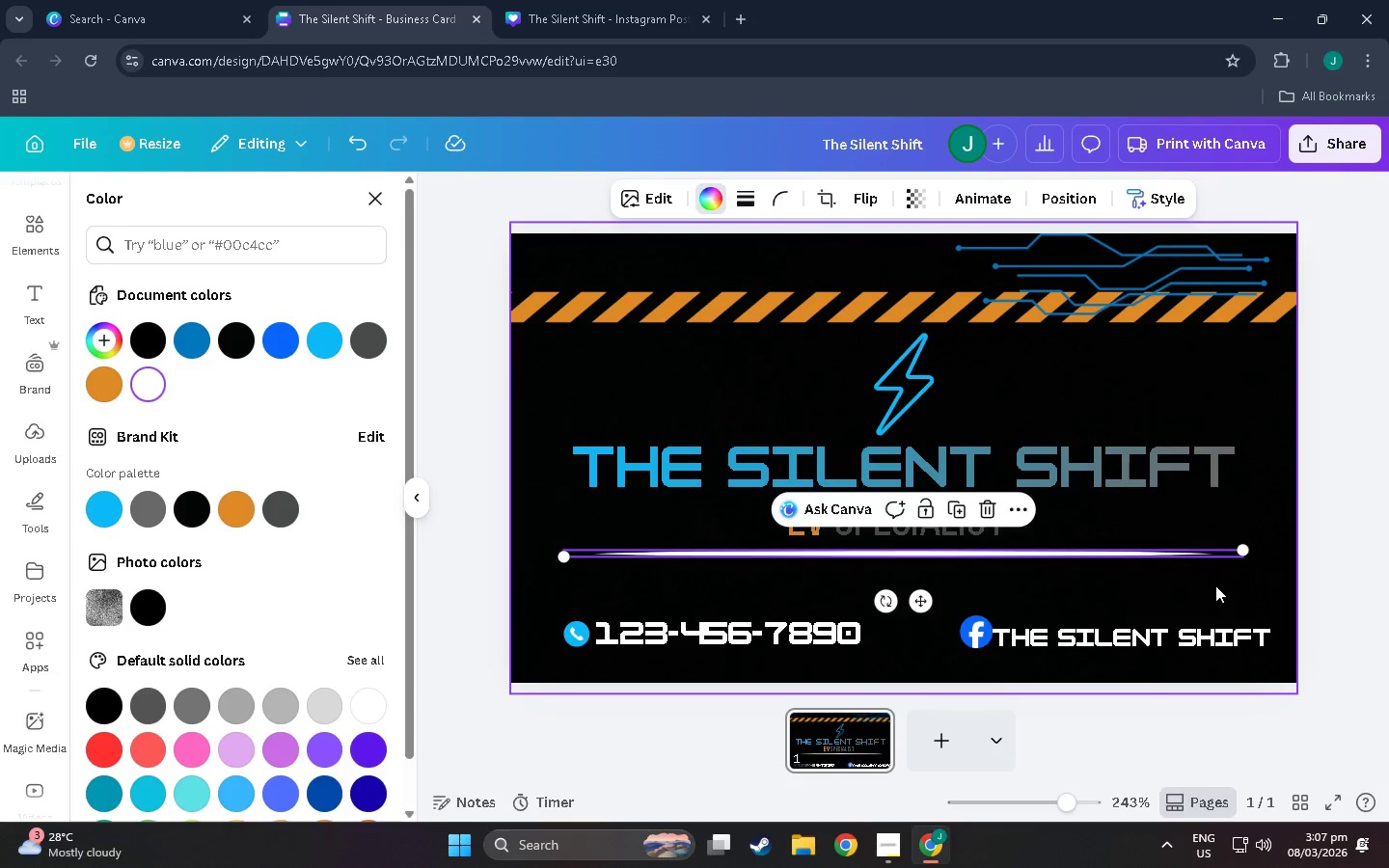 
left_click([1207, 585])
 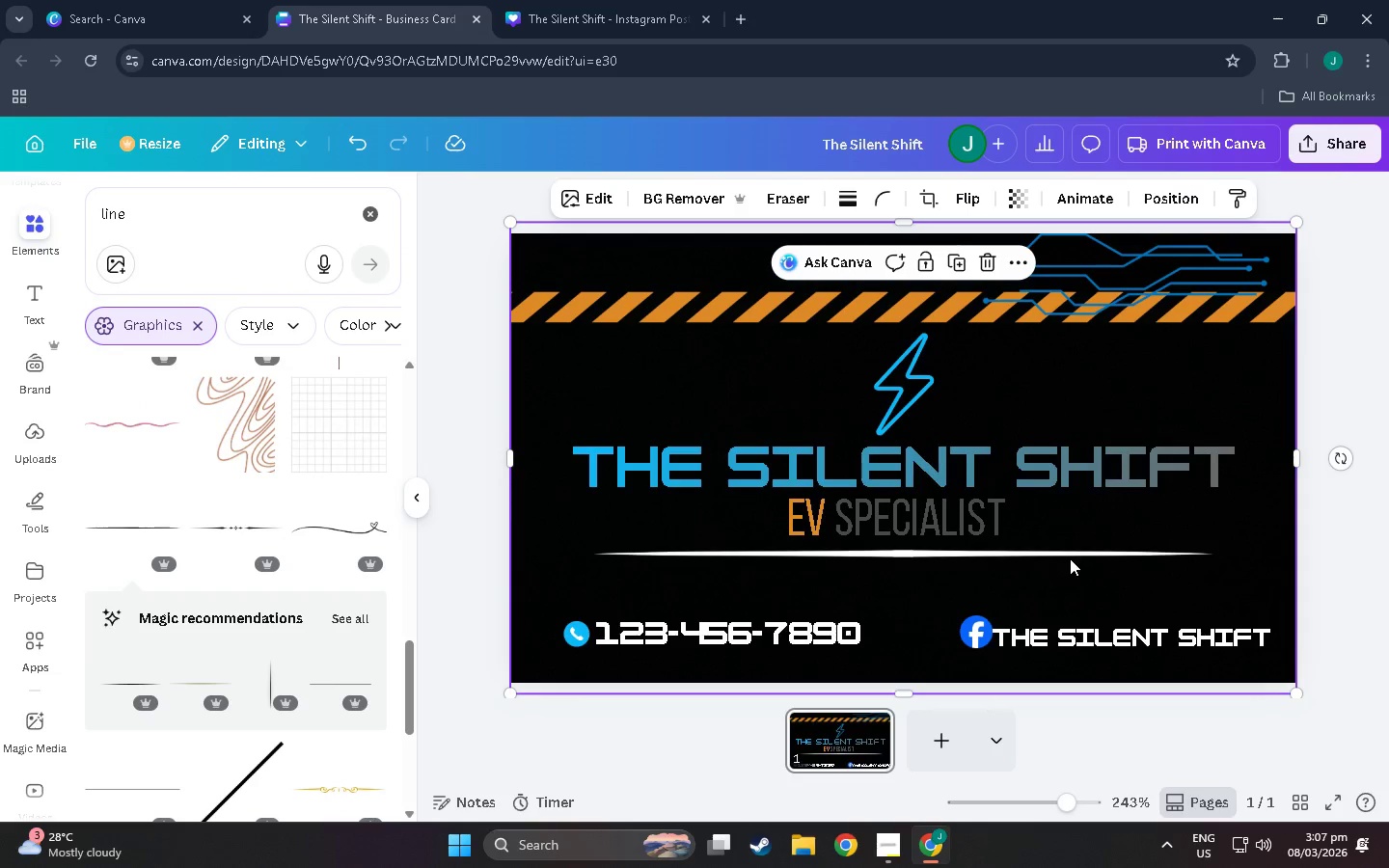 
left_click_drag(start_coordinate=[1088, 553], to_coordinate=[1094, 553])
 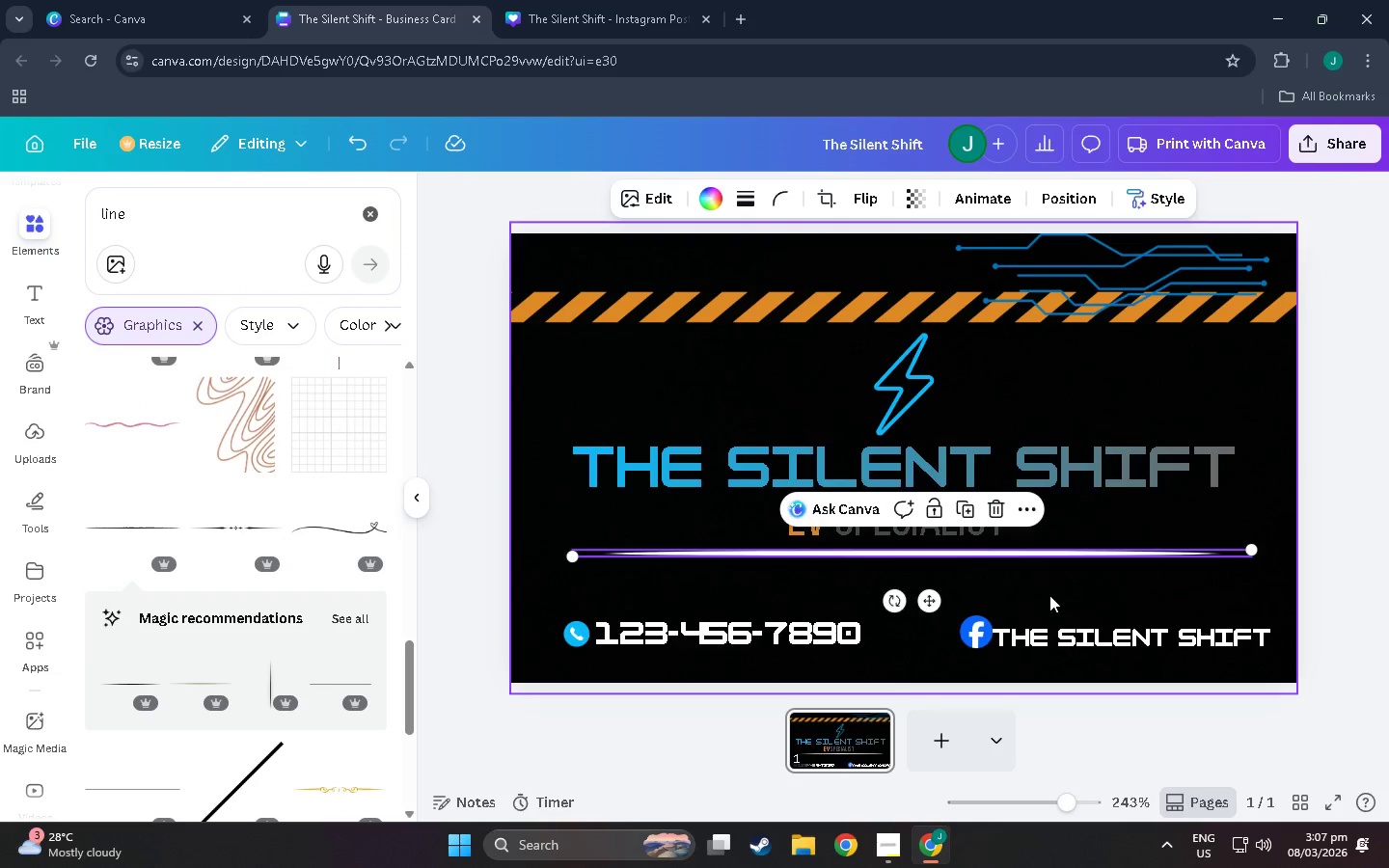 
left_click([1049, 595])
 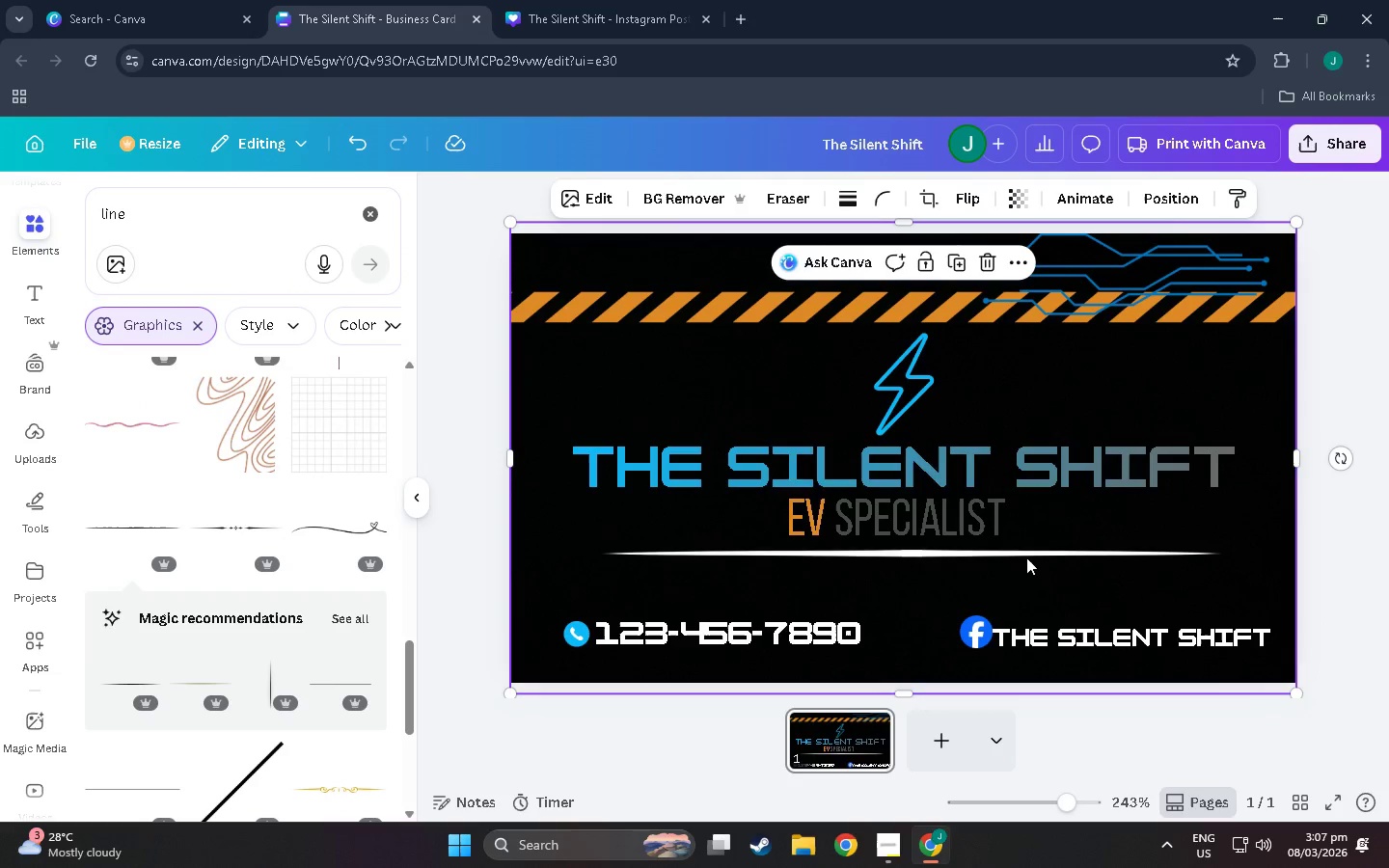 
left_click_drag(start_coordinate=[1025, 555], to_coordinate=[1019, 555])
 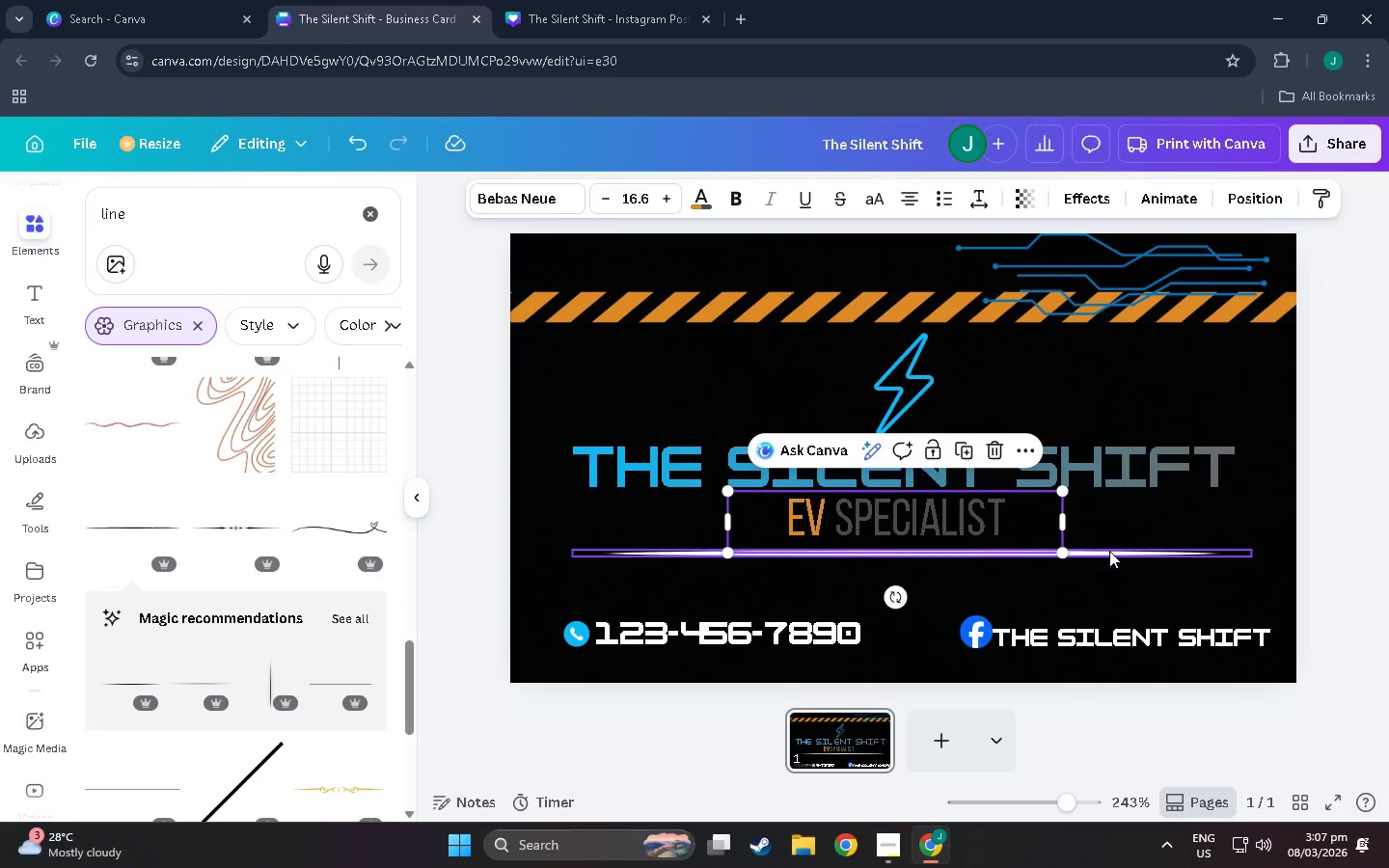 
left_click_drag(start_coordinate=[1109, 551], to_coordinate=[1098, 555])
 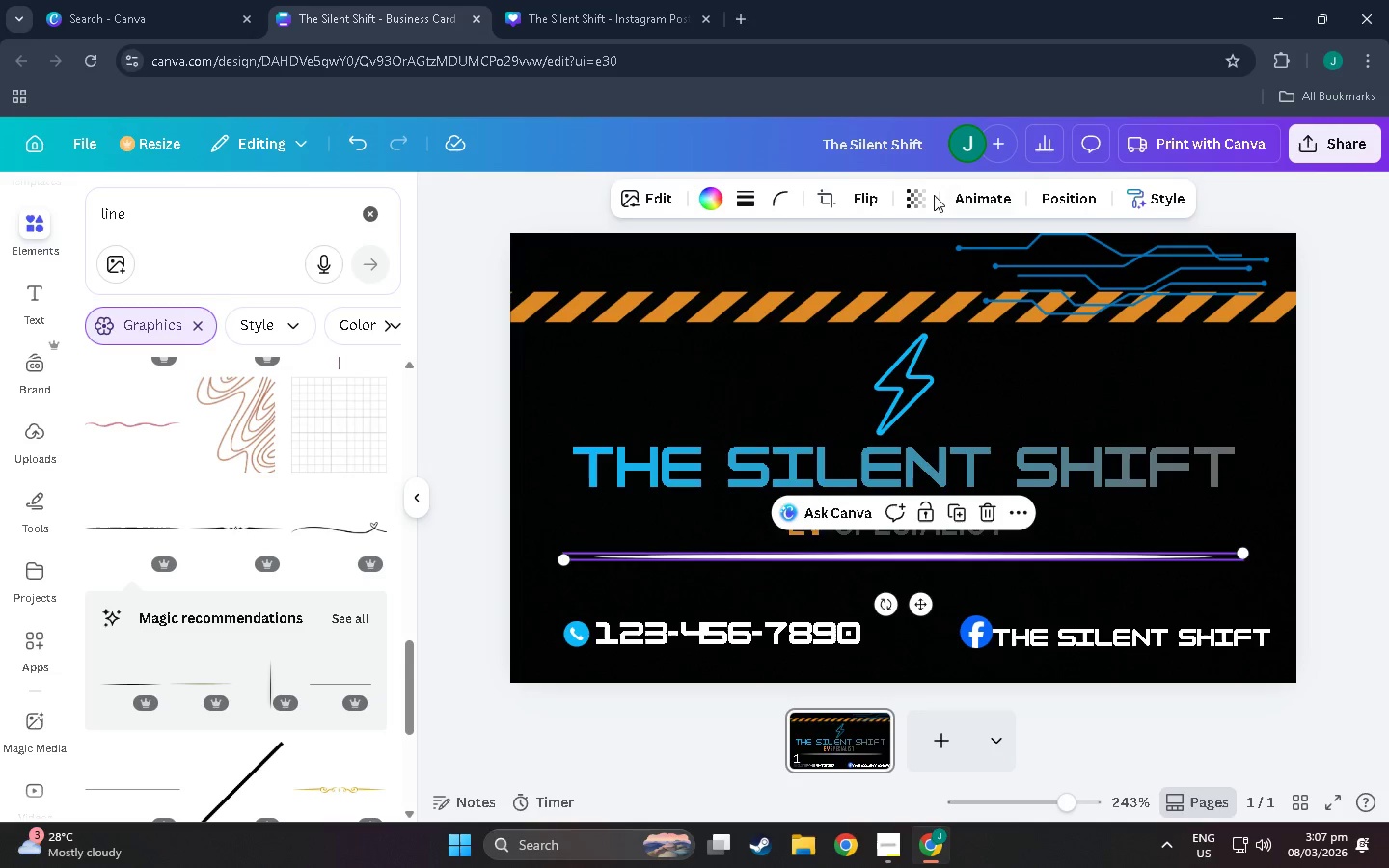 
left_click([928, 195])
 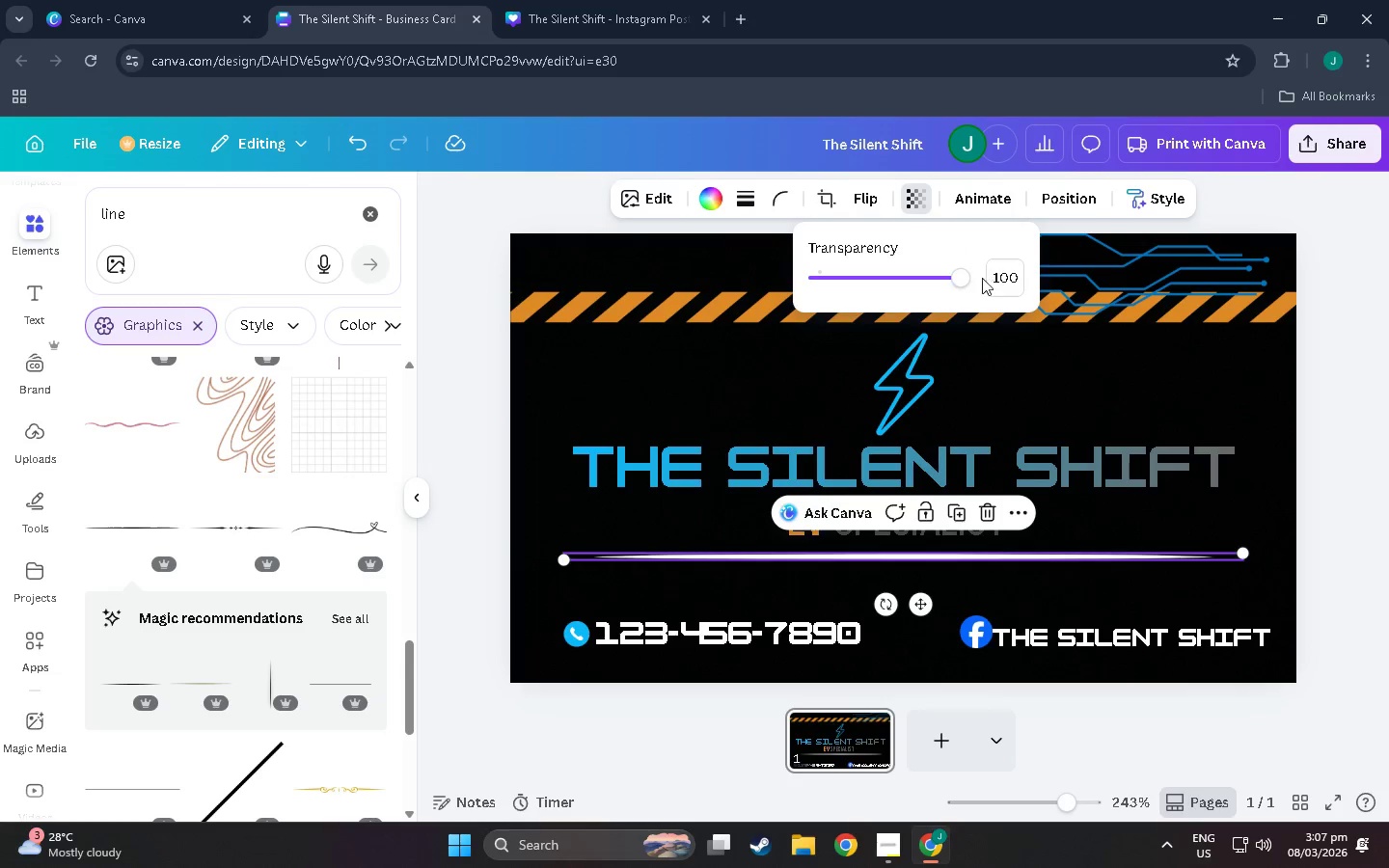 
left_click_drag(start_coordinate=[961, 281], to_coordinate=[895, 285])
 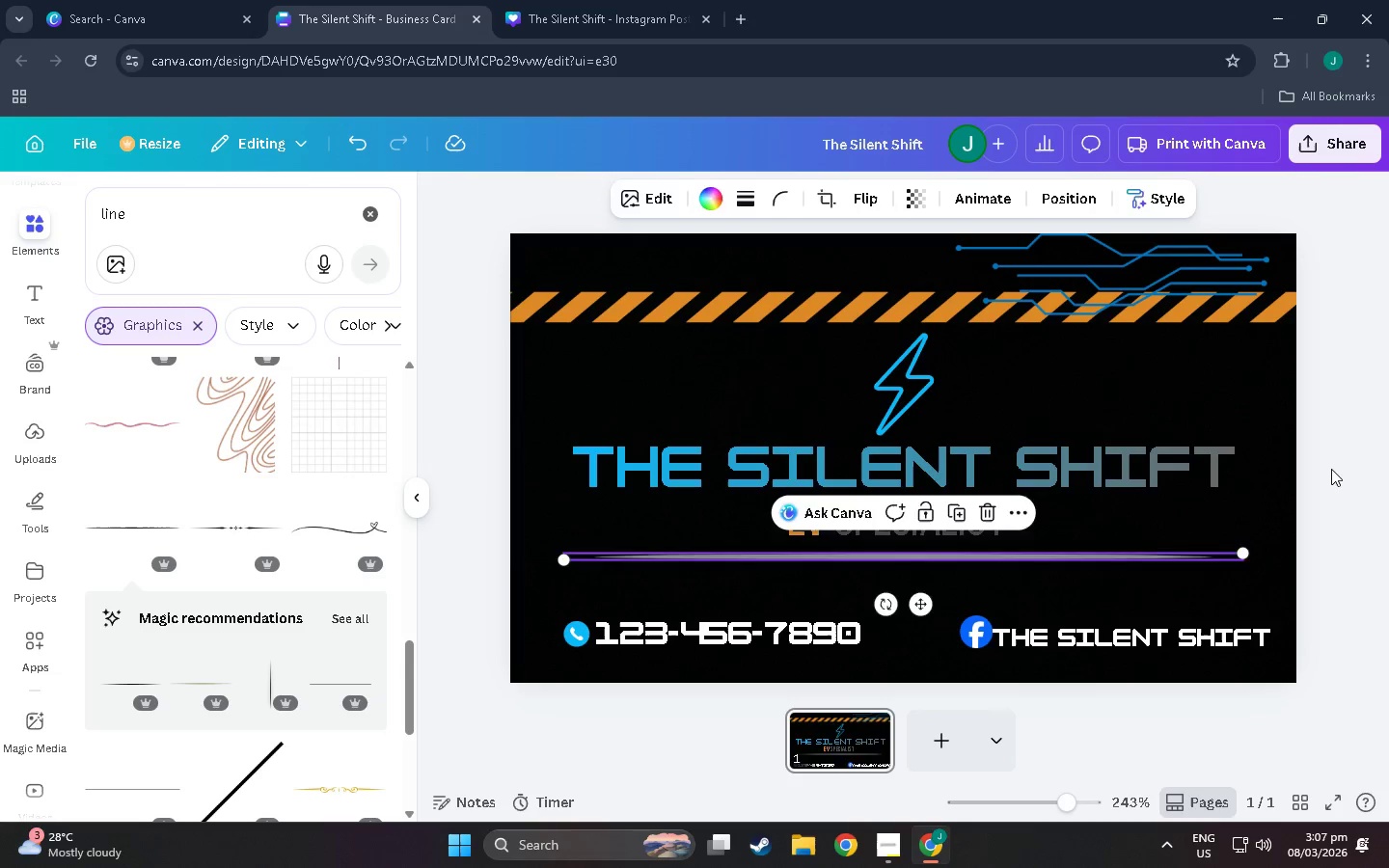 
double_click([1331, 469])
 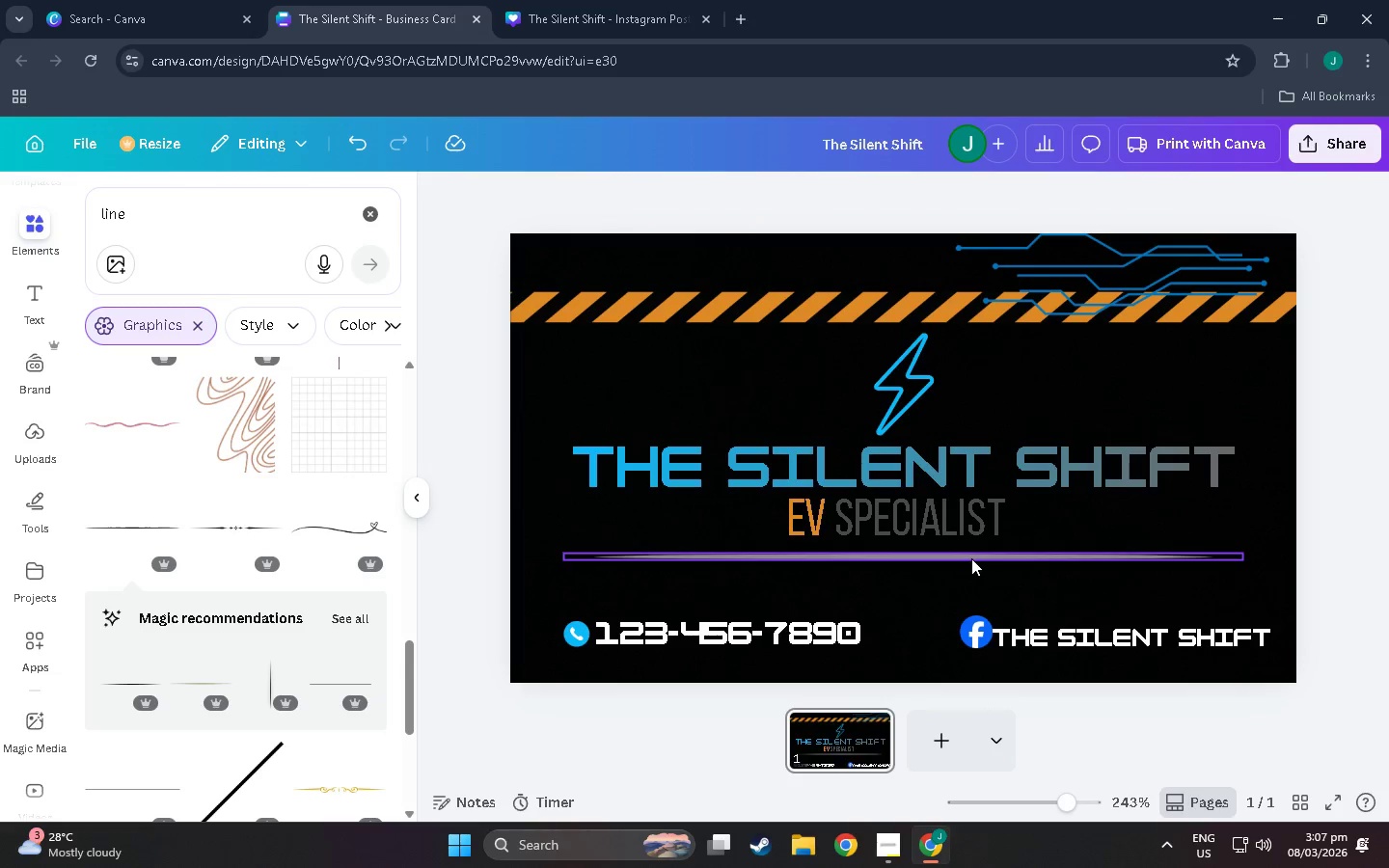 
left_click([971, 558])
 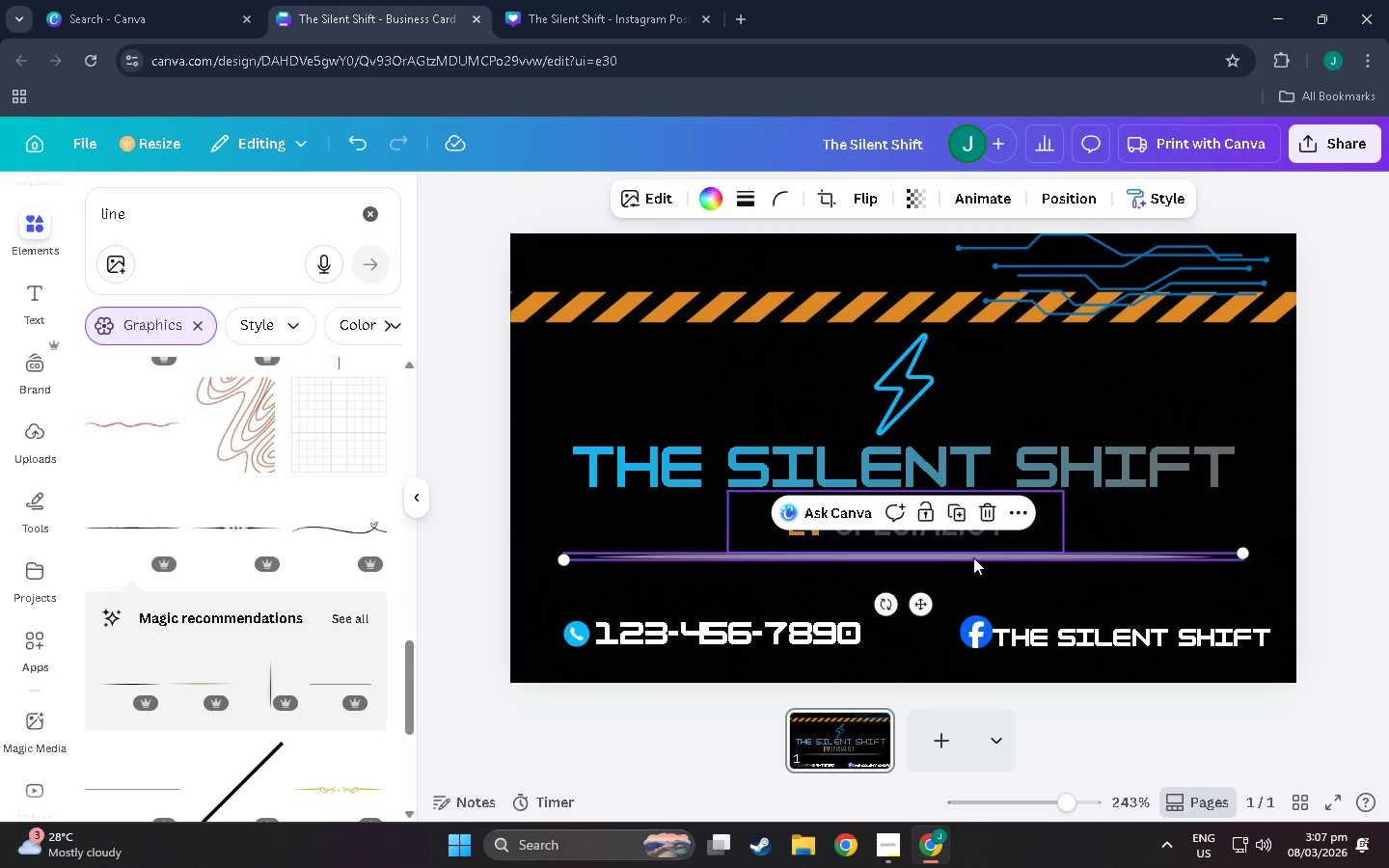 
hold_key(key=ControlLeft, duration=0.81)
 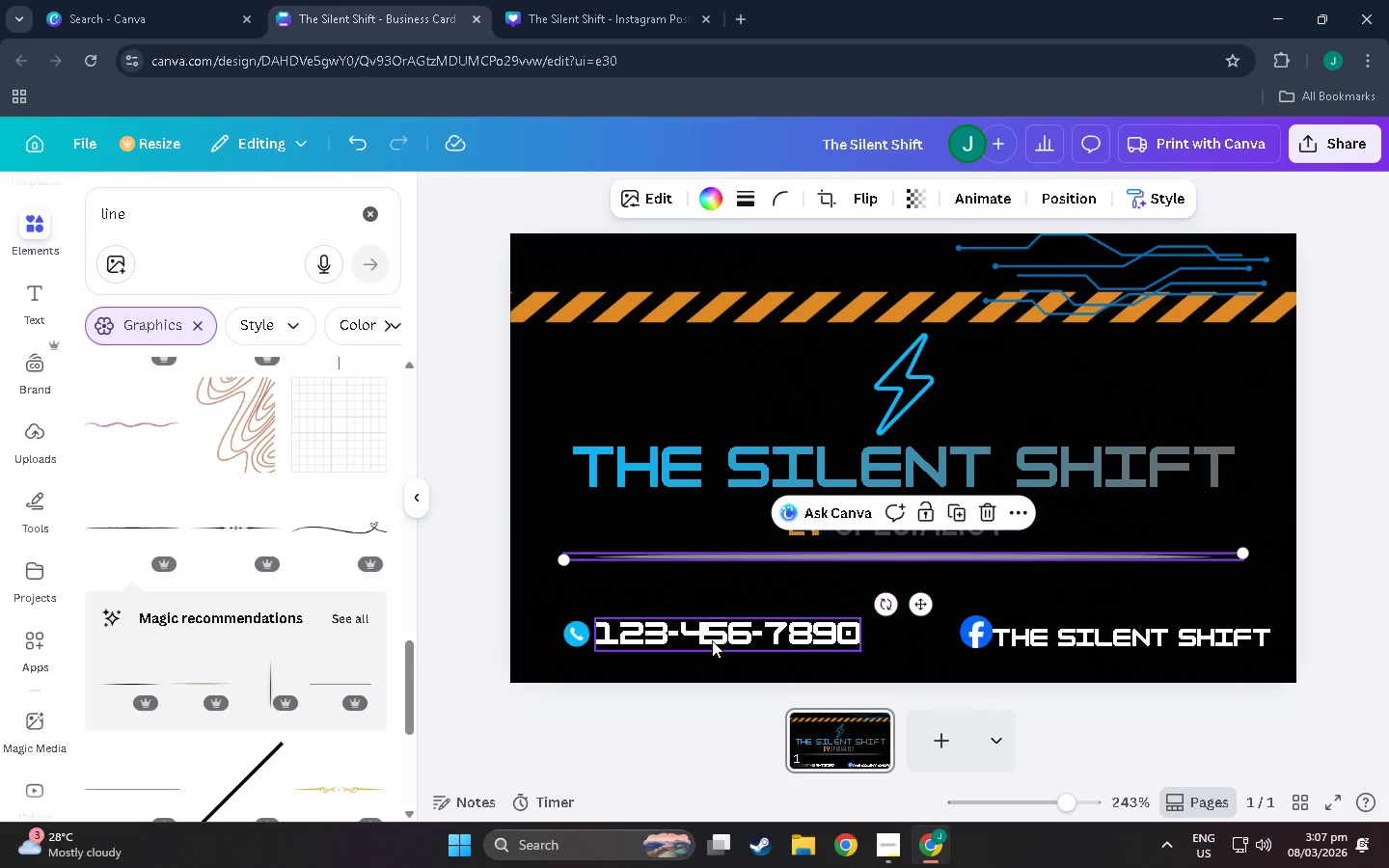 
left_click([712, 640])
 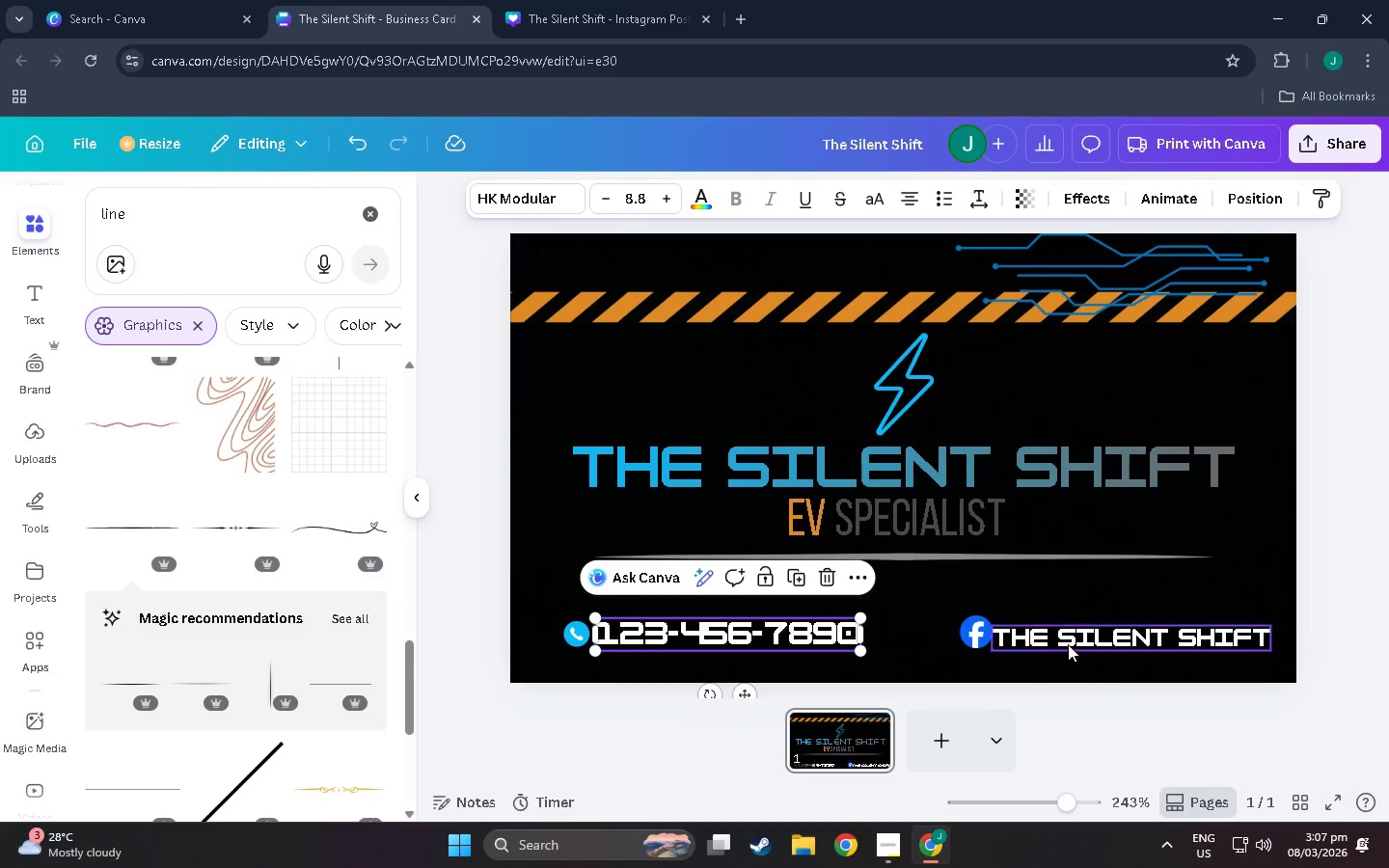 
left_click([1069, 644])
 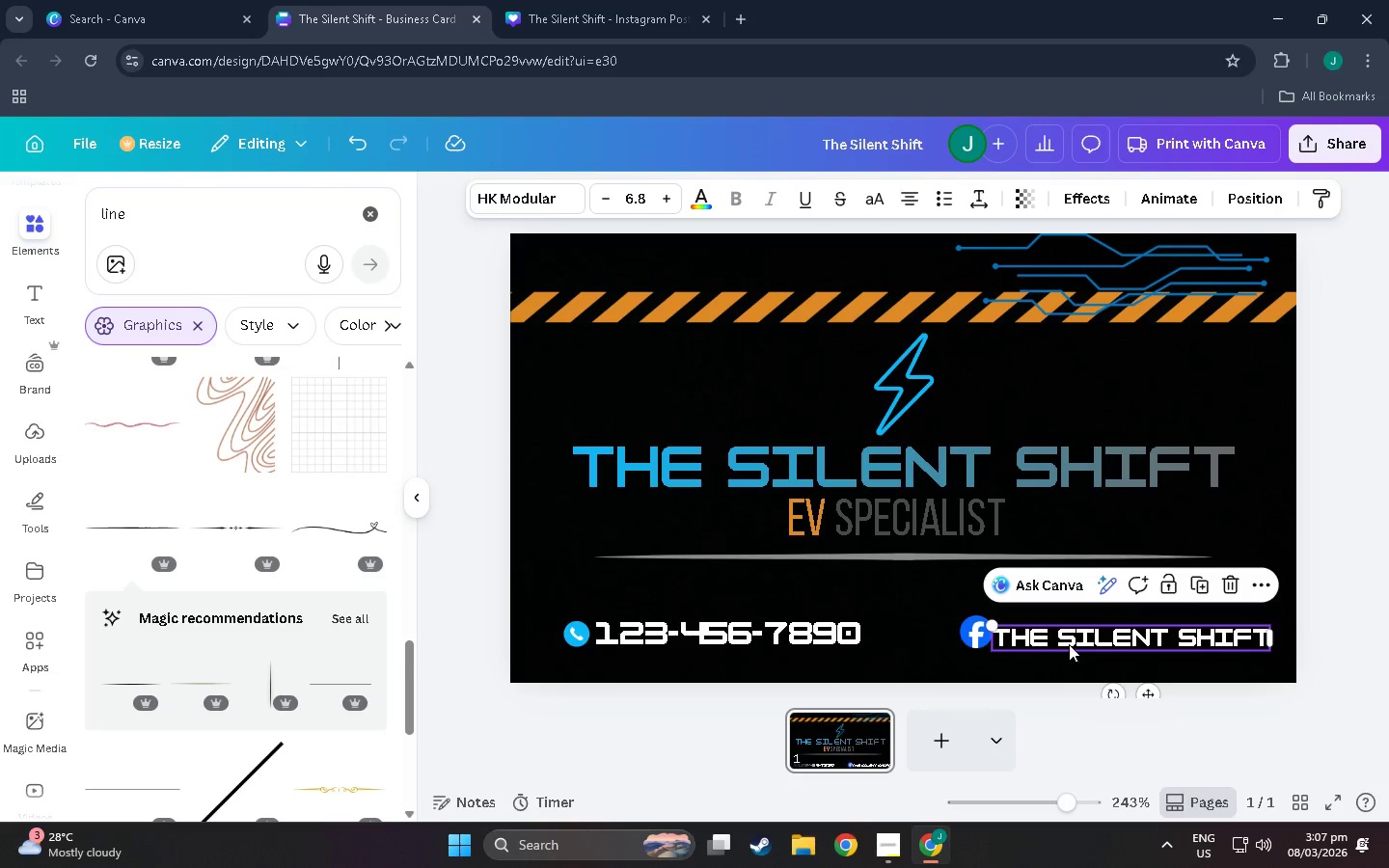 
key(Control+C)
 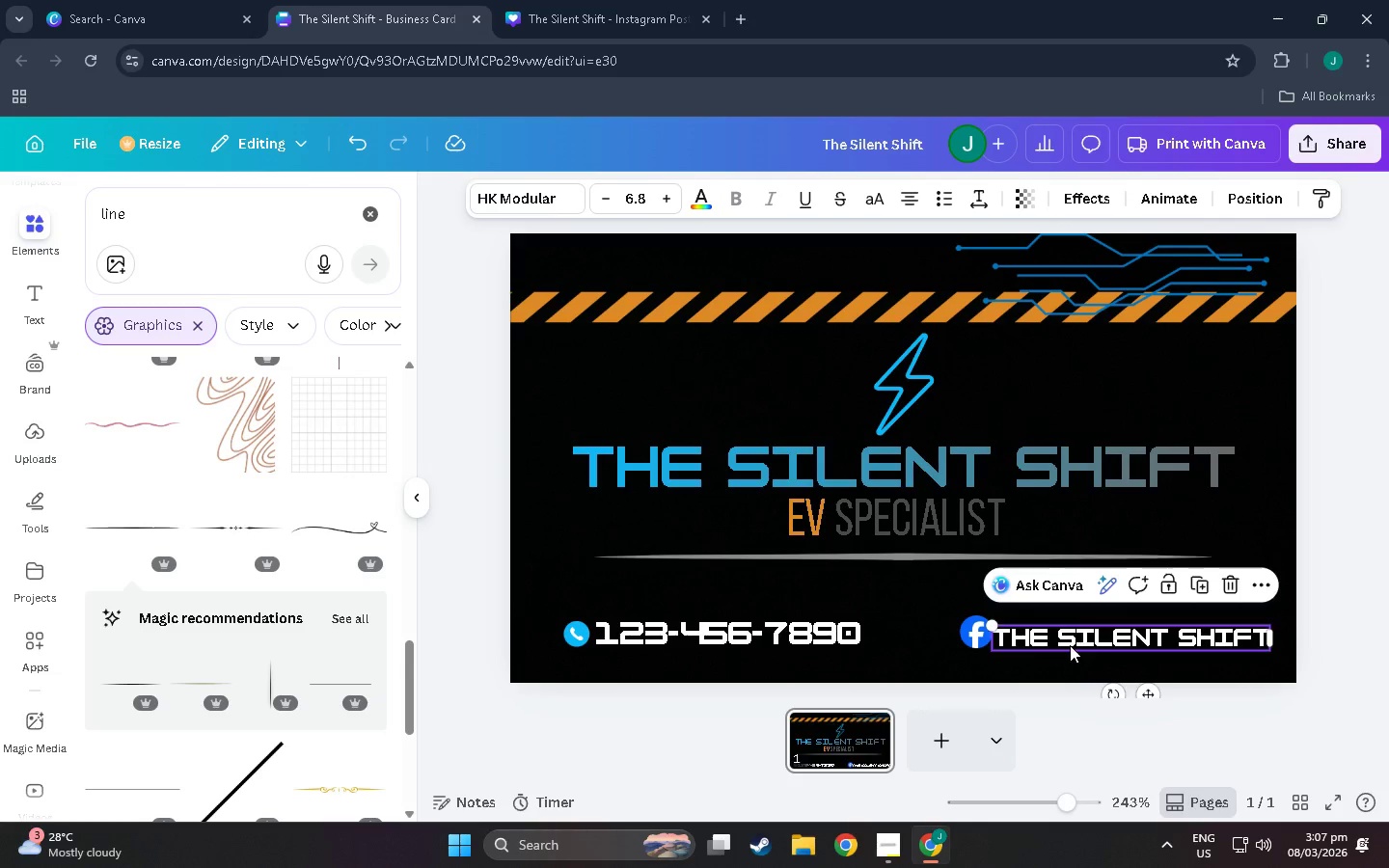 
key(Control+V)
 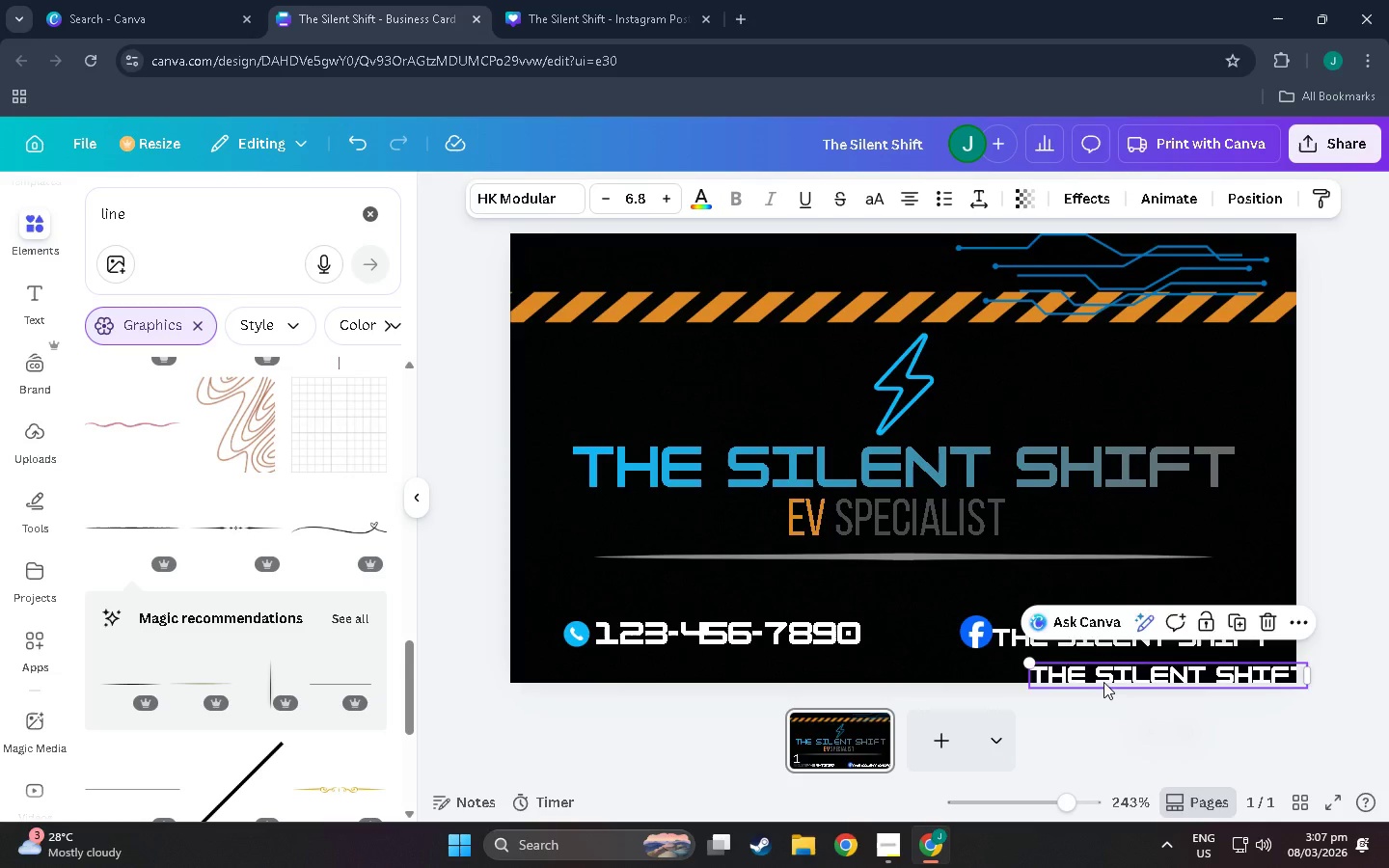 
left_click_drag(start_coordinate=[1103, 682], to_coordinate=[658, 556])
 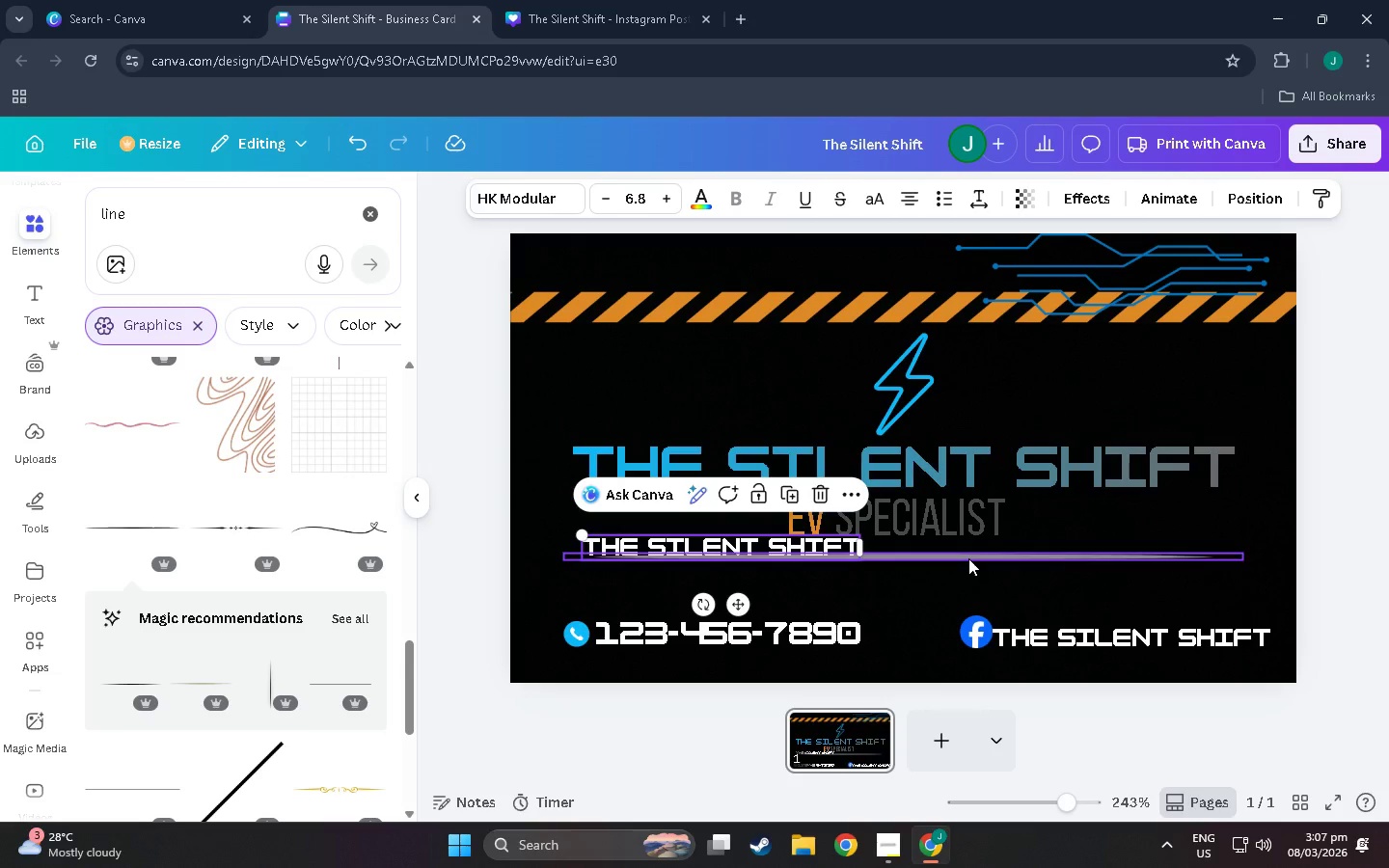 
left_click_drag(start_coordinate=[1001, 559], to_coordinate=[999, 598])
 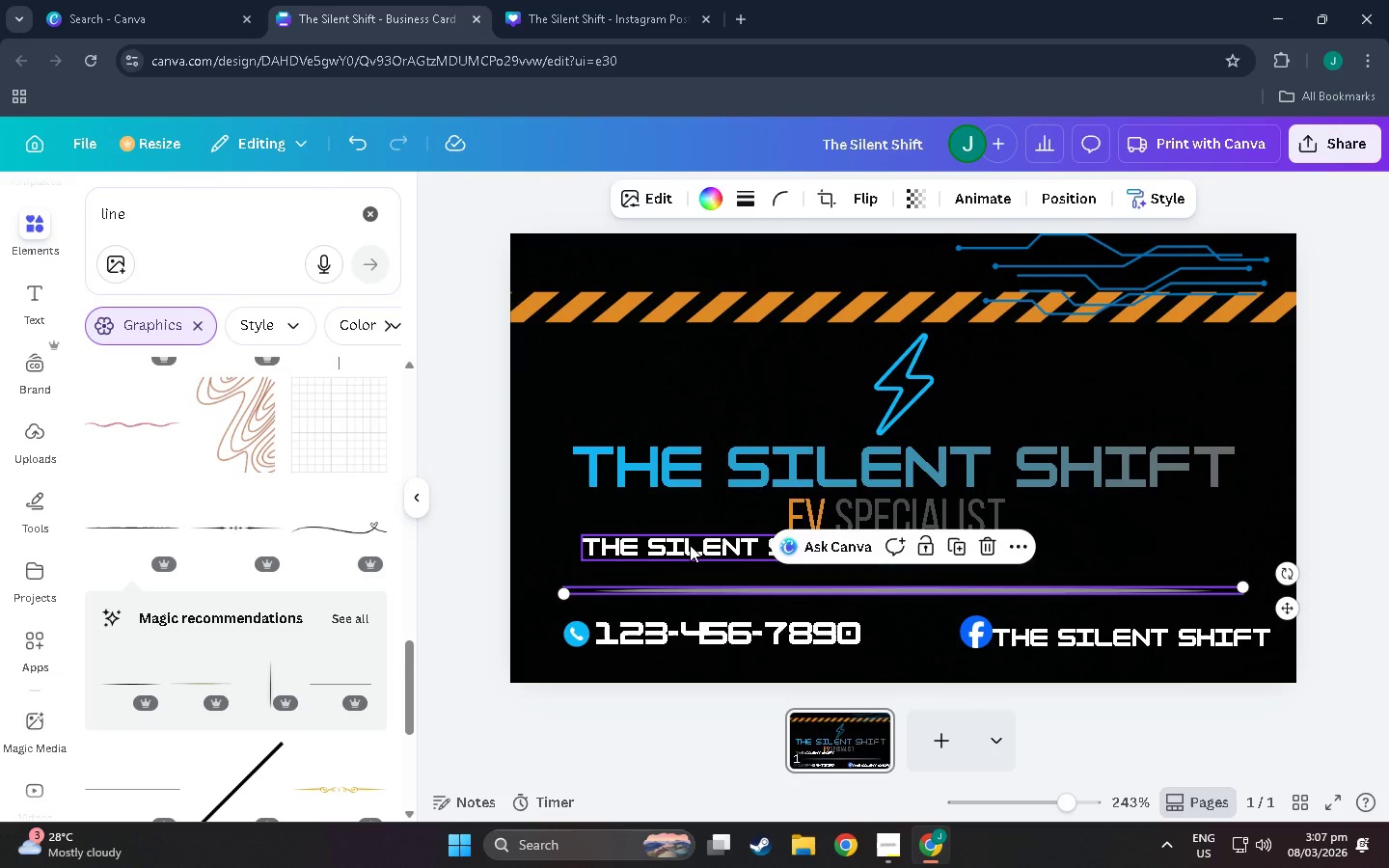 
left_click_drag(start_coordinate=[690, 545], to_coordinate=[817, 569])
 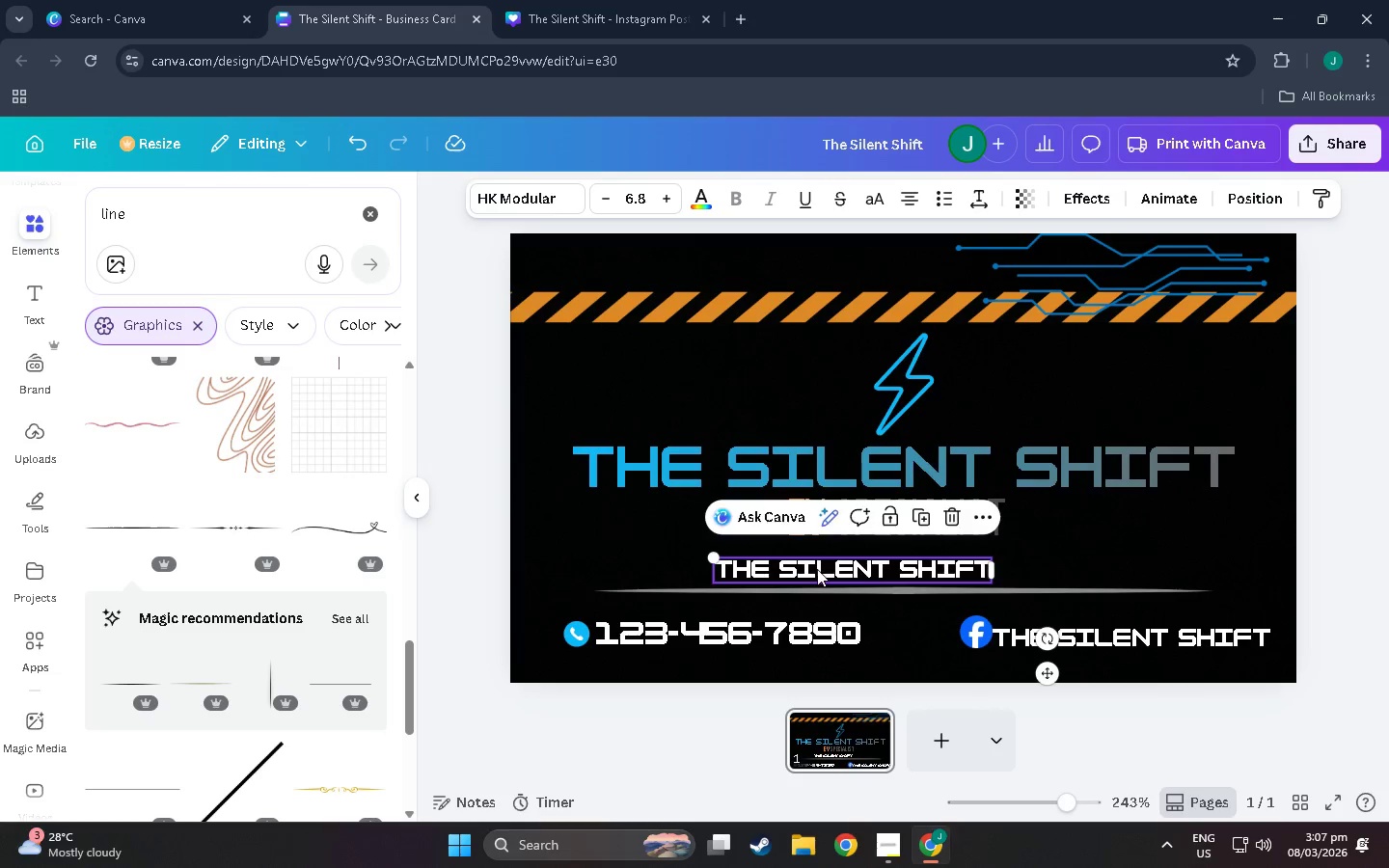 
double_click([817, 569])
 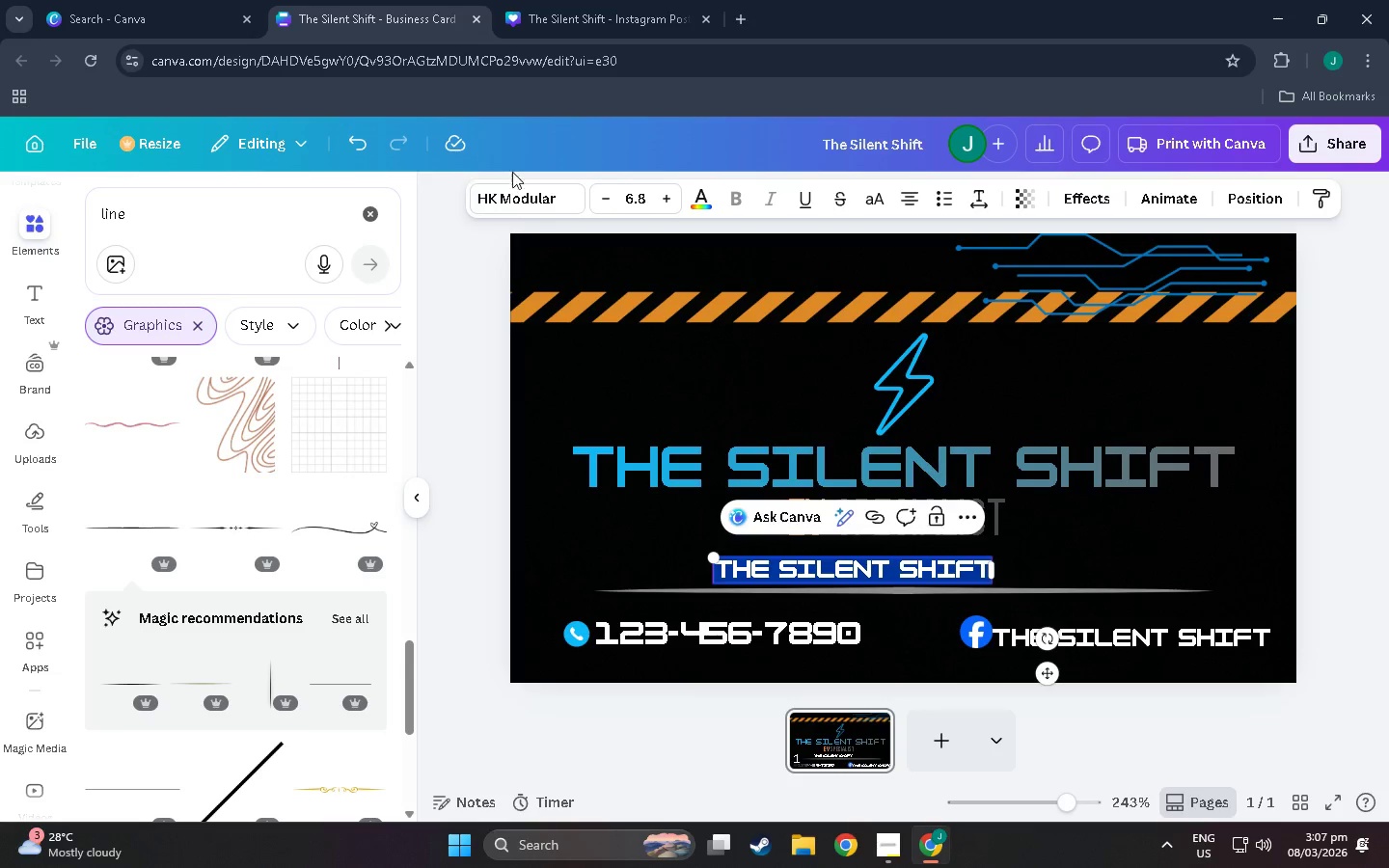 
left_click([525, 190])
 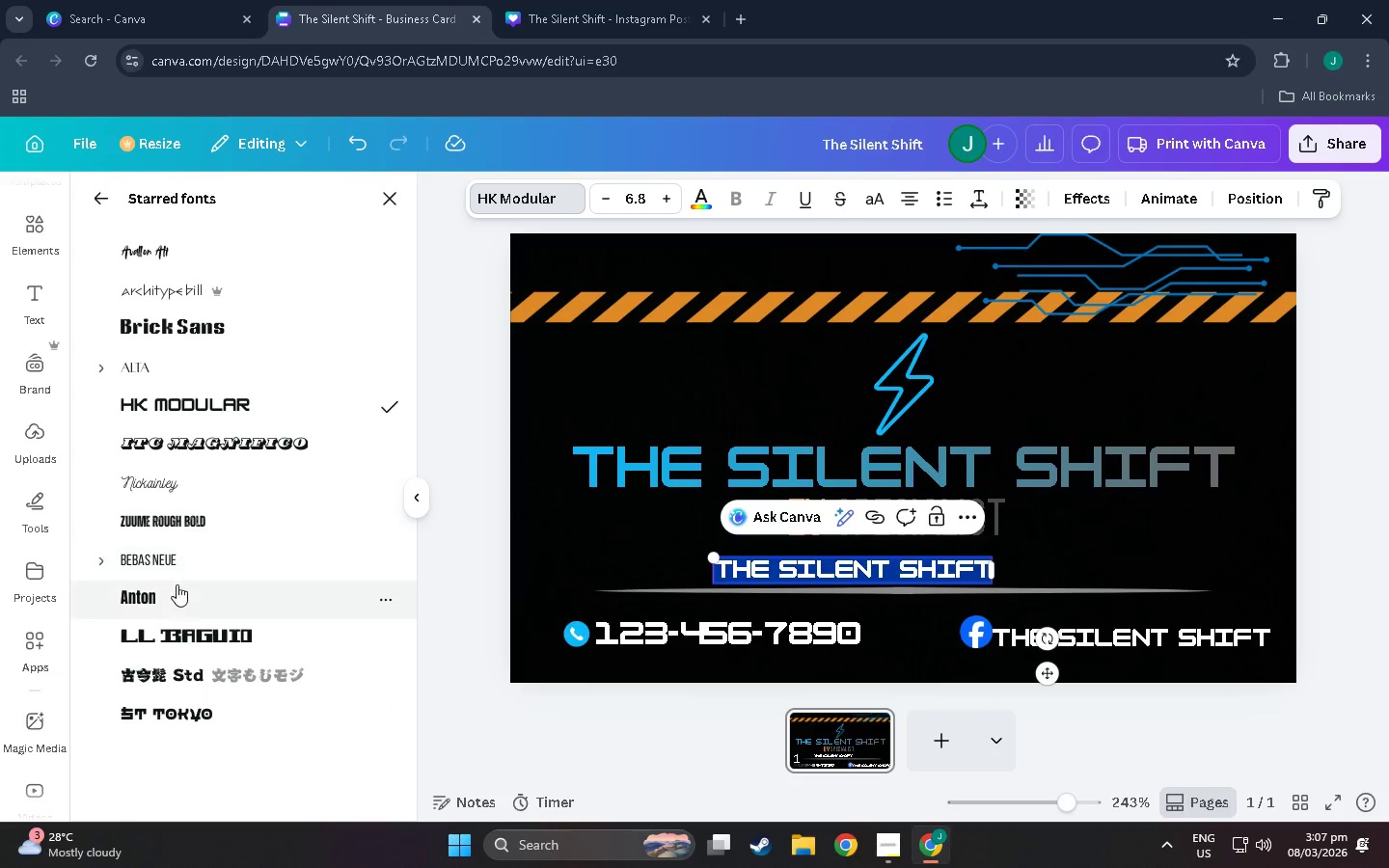 
left_click([161, 557])
 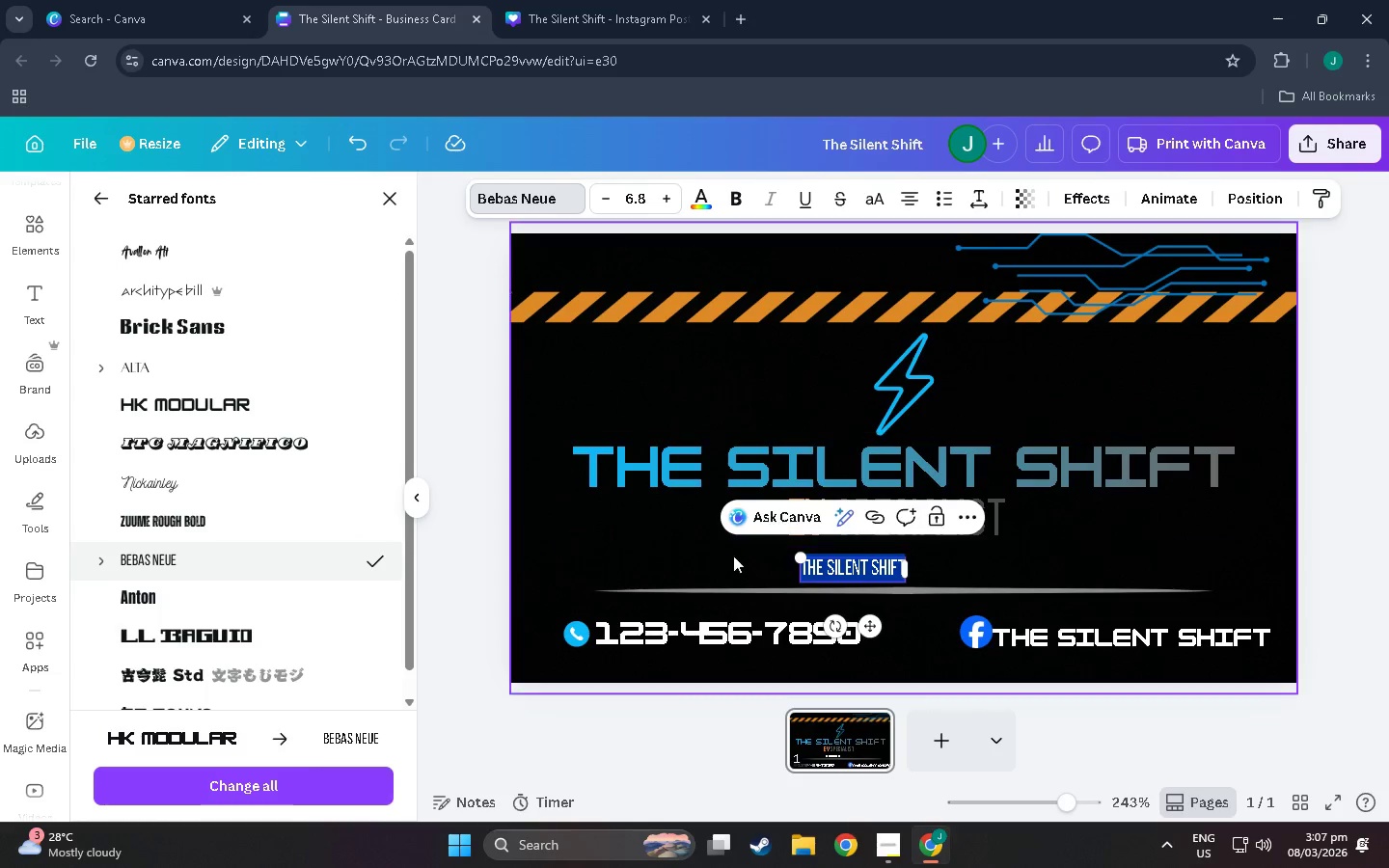 
hold_key(key=ShiftLeft, duration=1.5)
 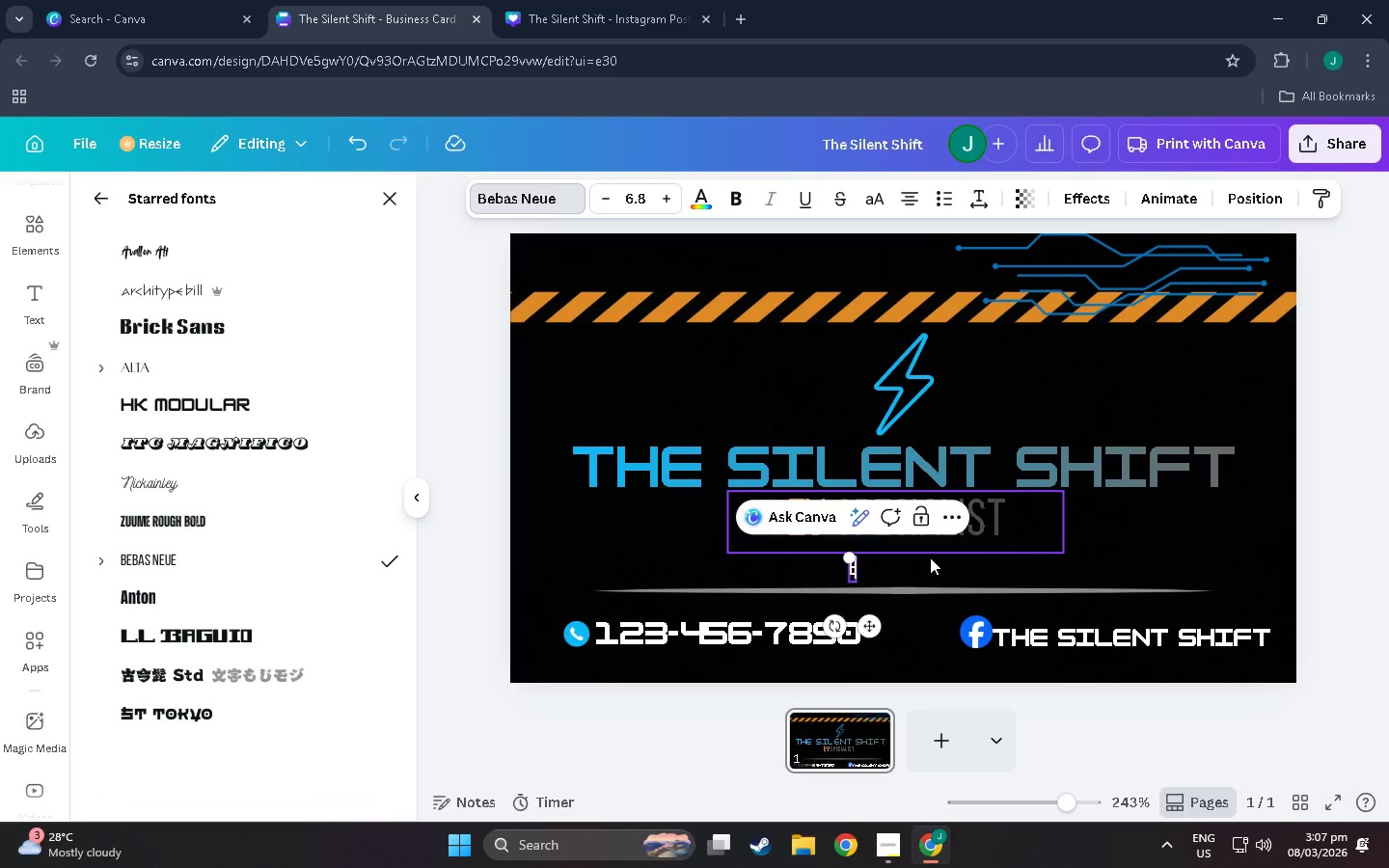 
type(EV DRivetrain)
 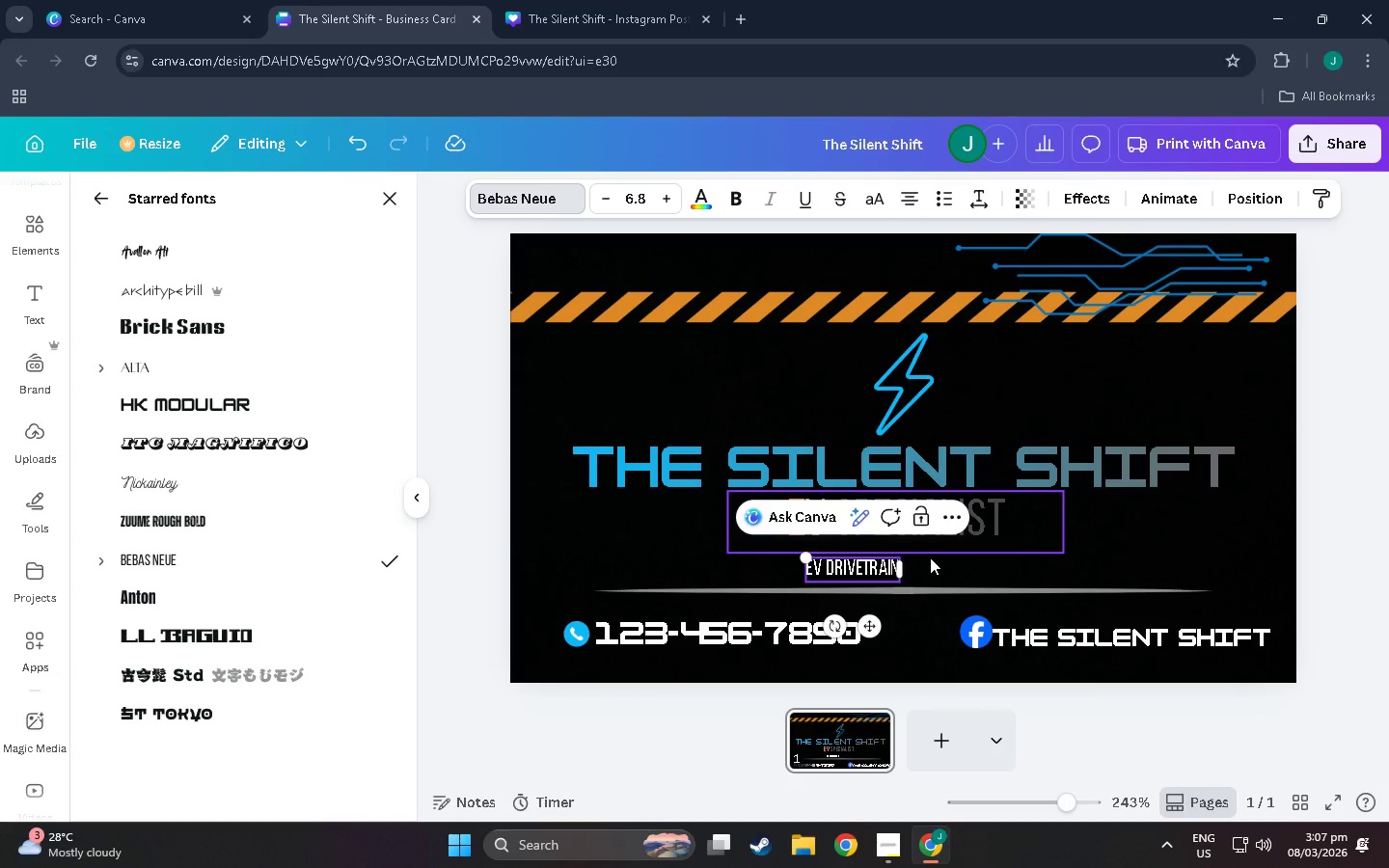 
hold_key(key=ControlLeft, duration=0.42)
 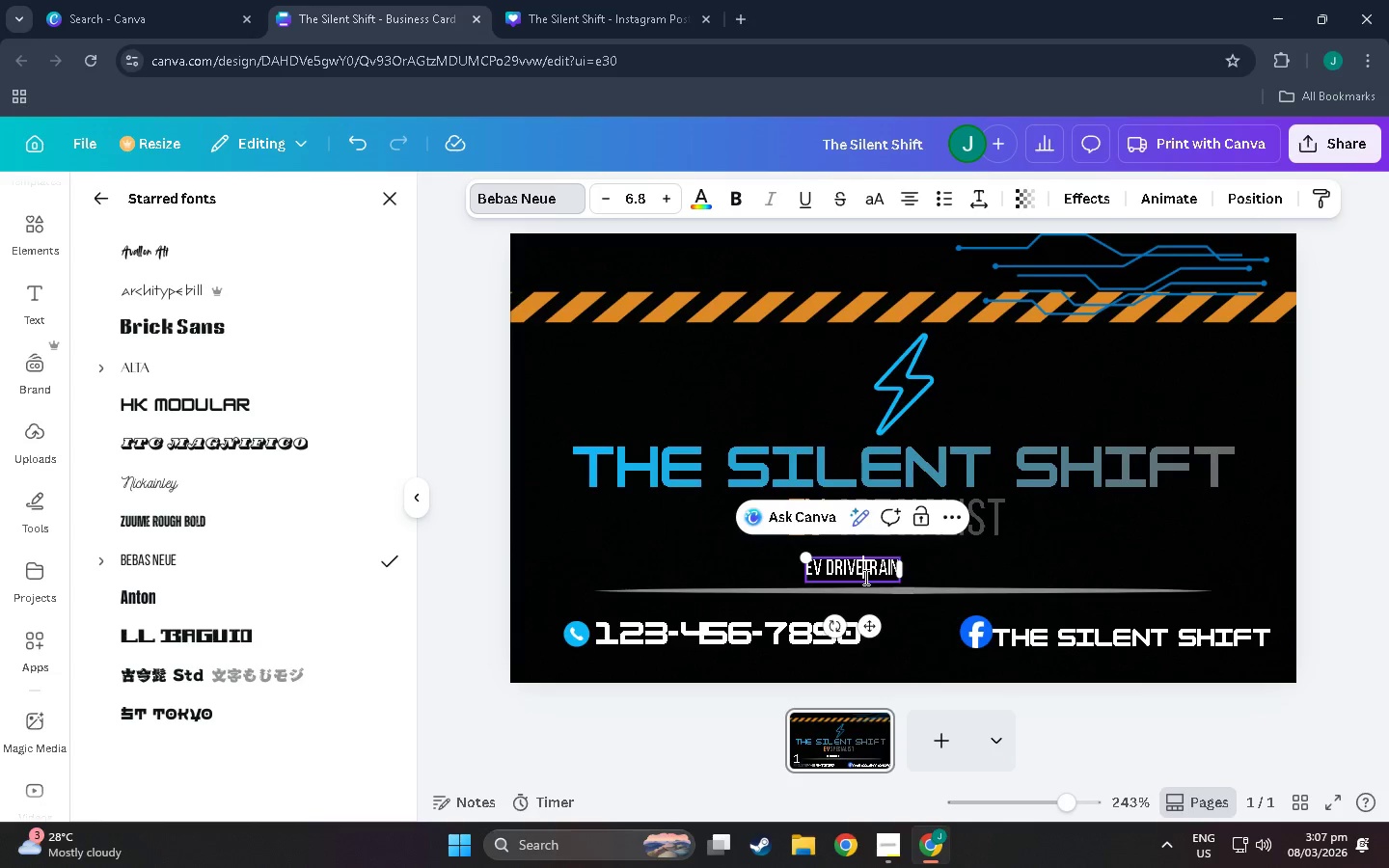 
double_click([864, 577])
 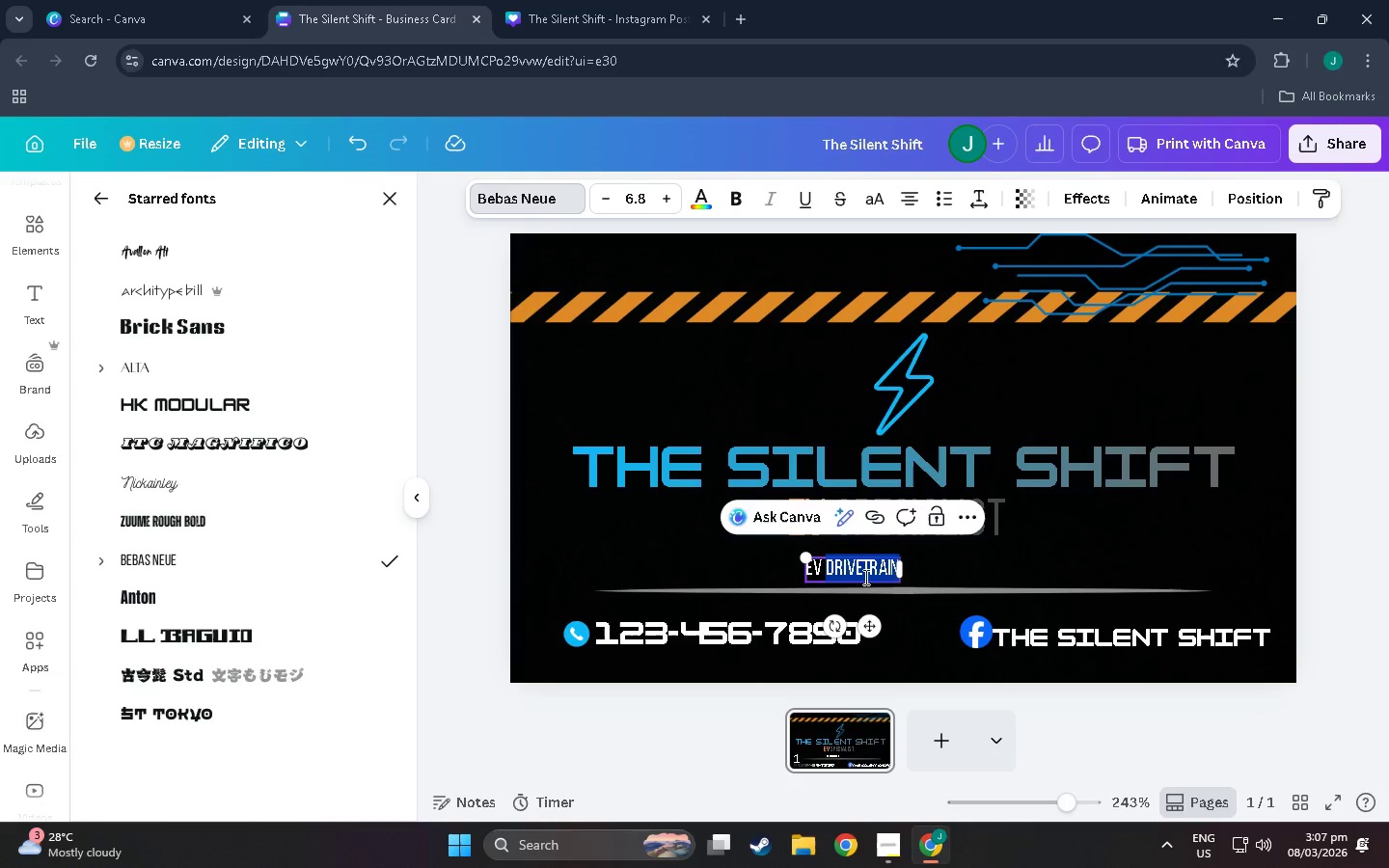 
triple_click([864, 577])
 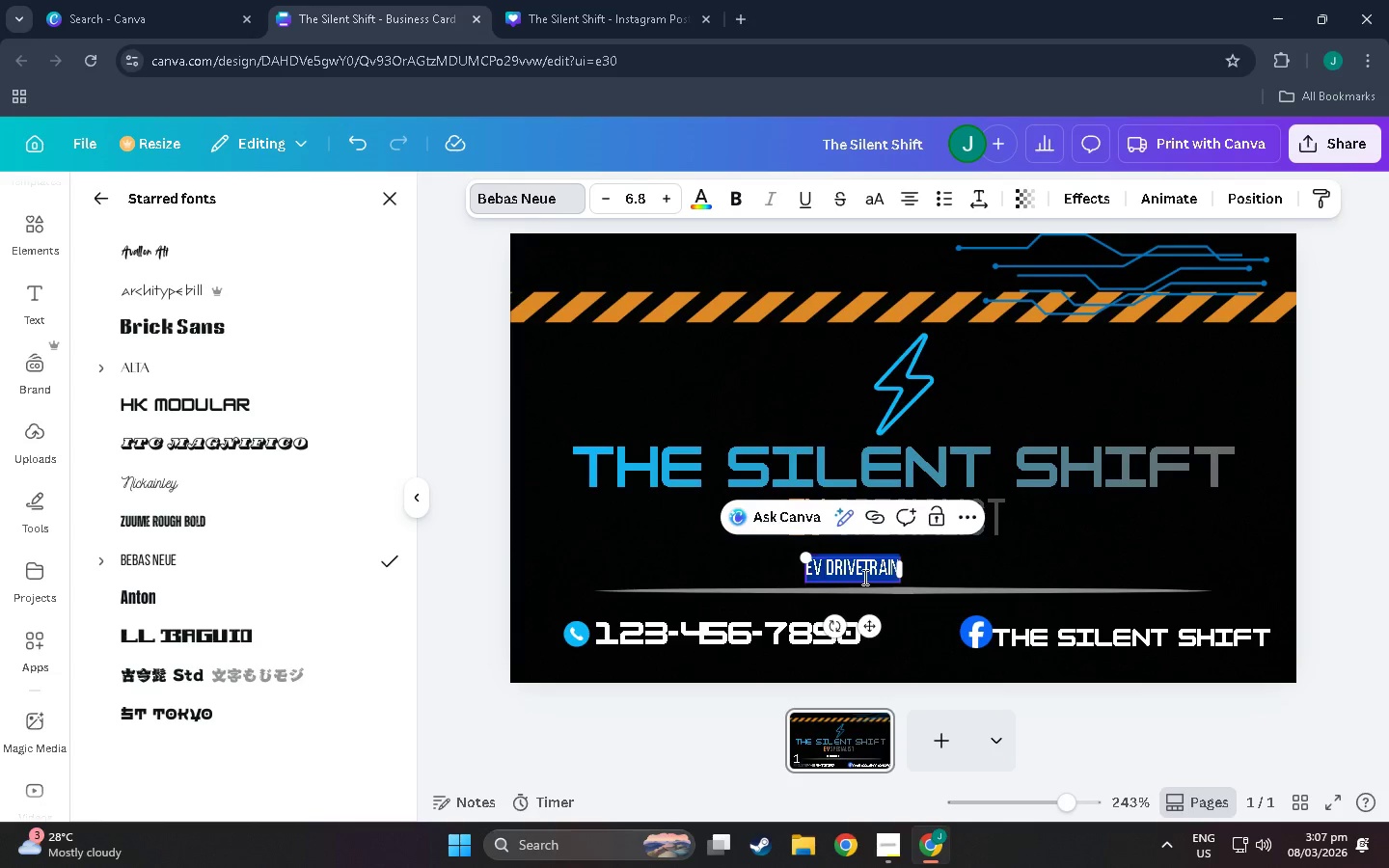 
hold_key(key=ControlLeft, duration=0.42)
 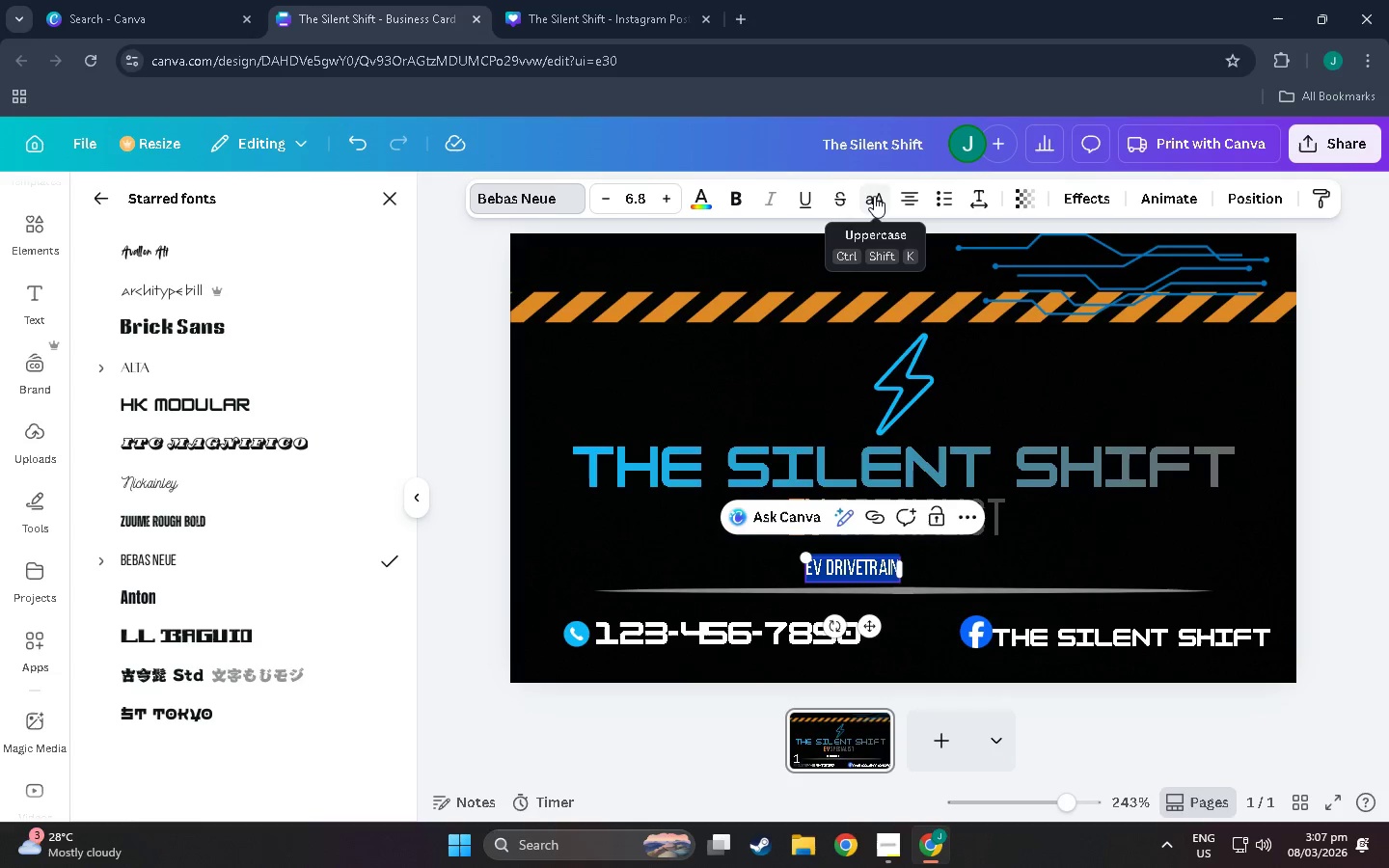 
left_click([874, 195])
 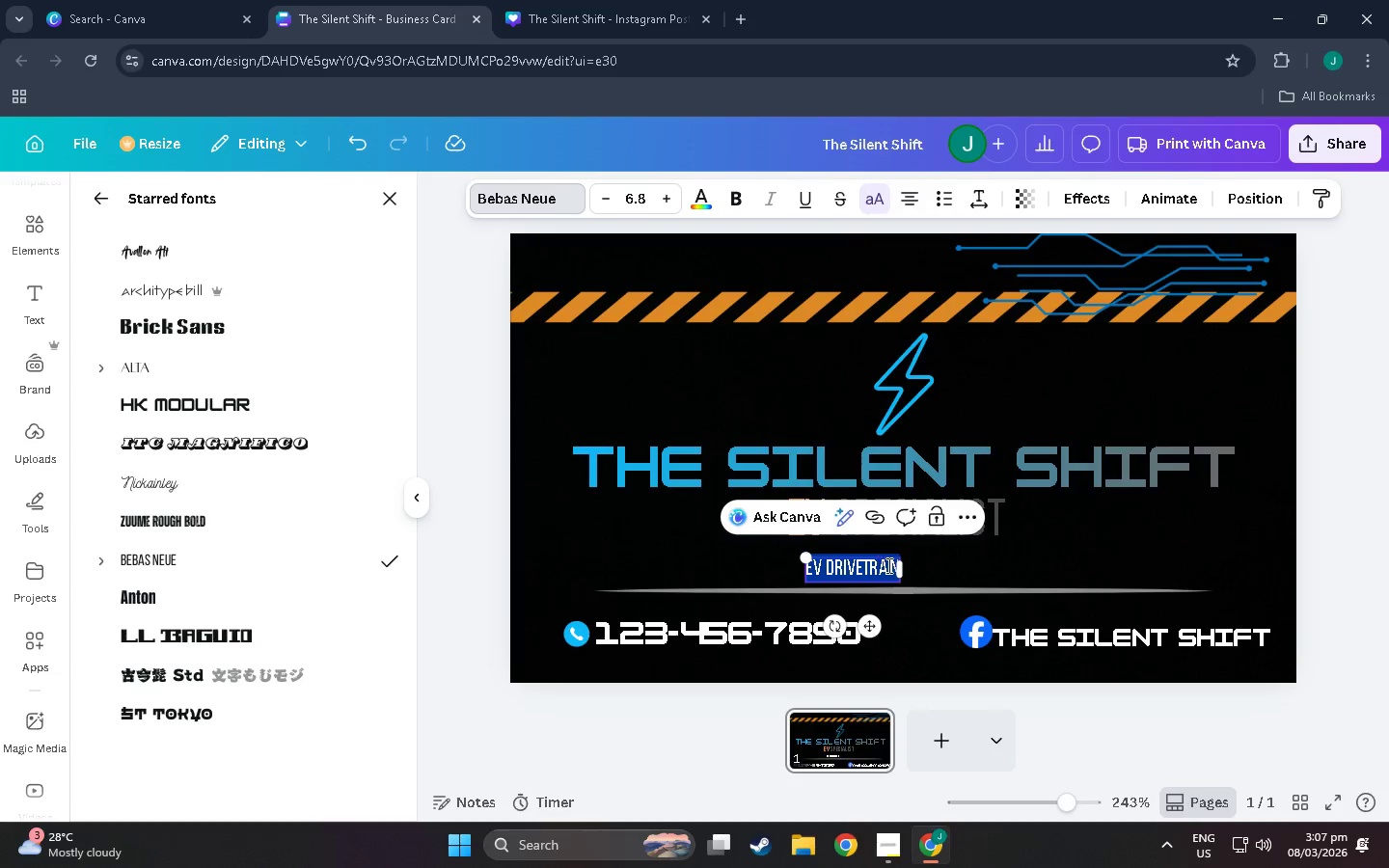 
double_click([887, 570])
 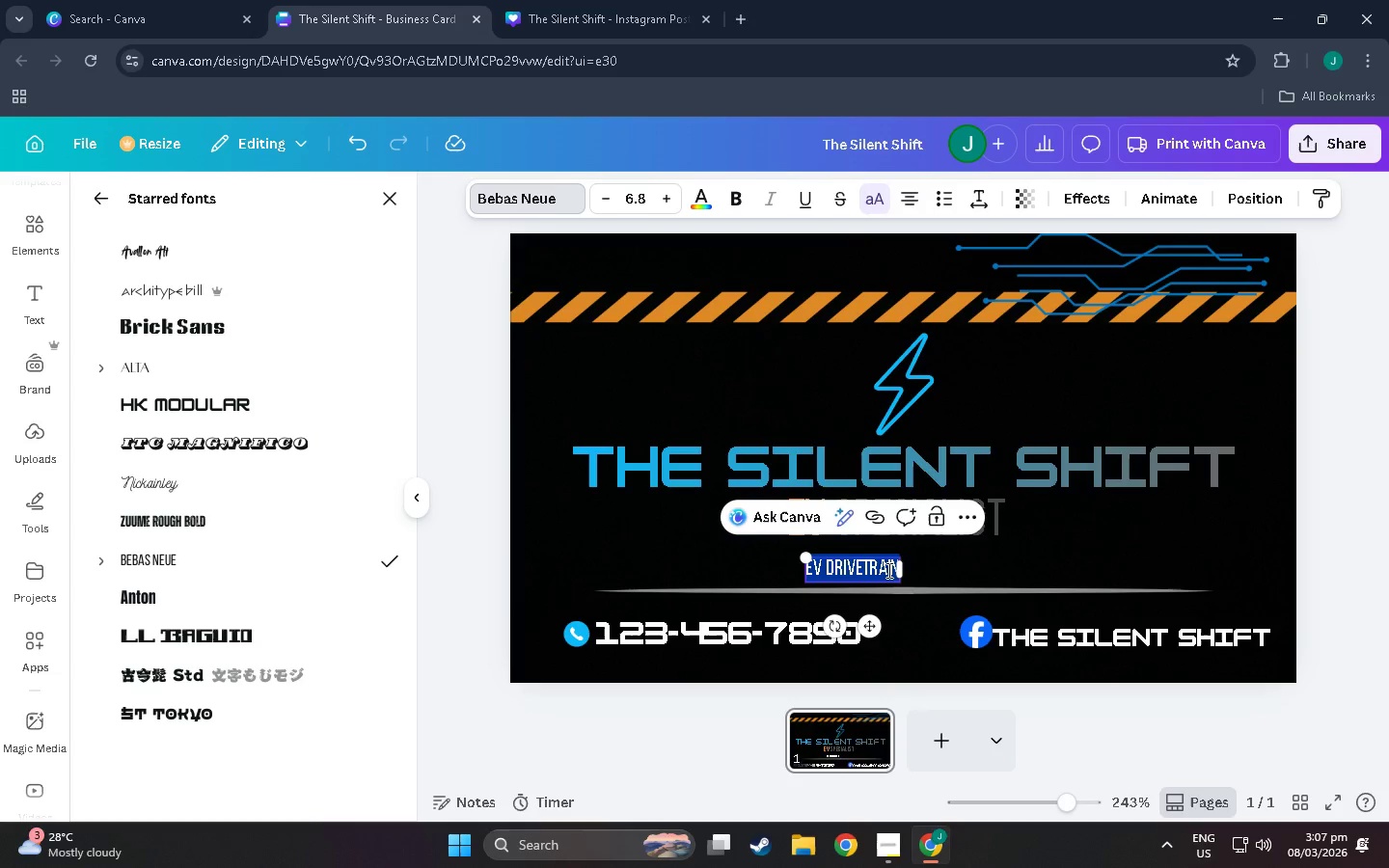 
triple_click([887, 570])
 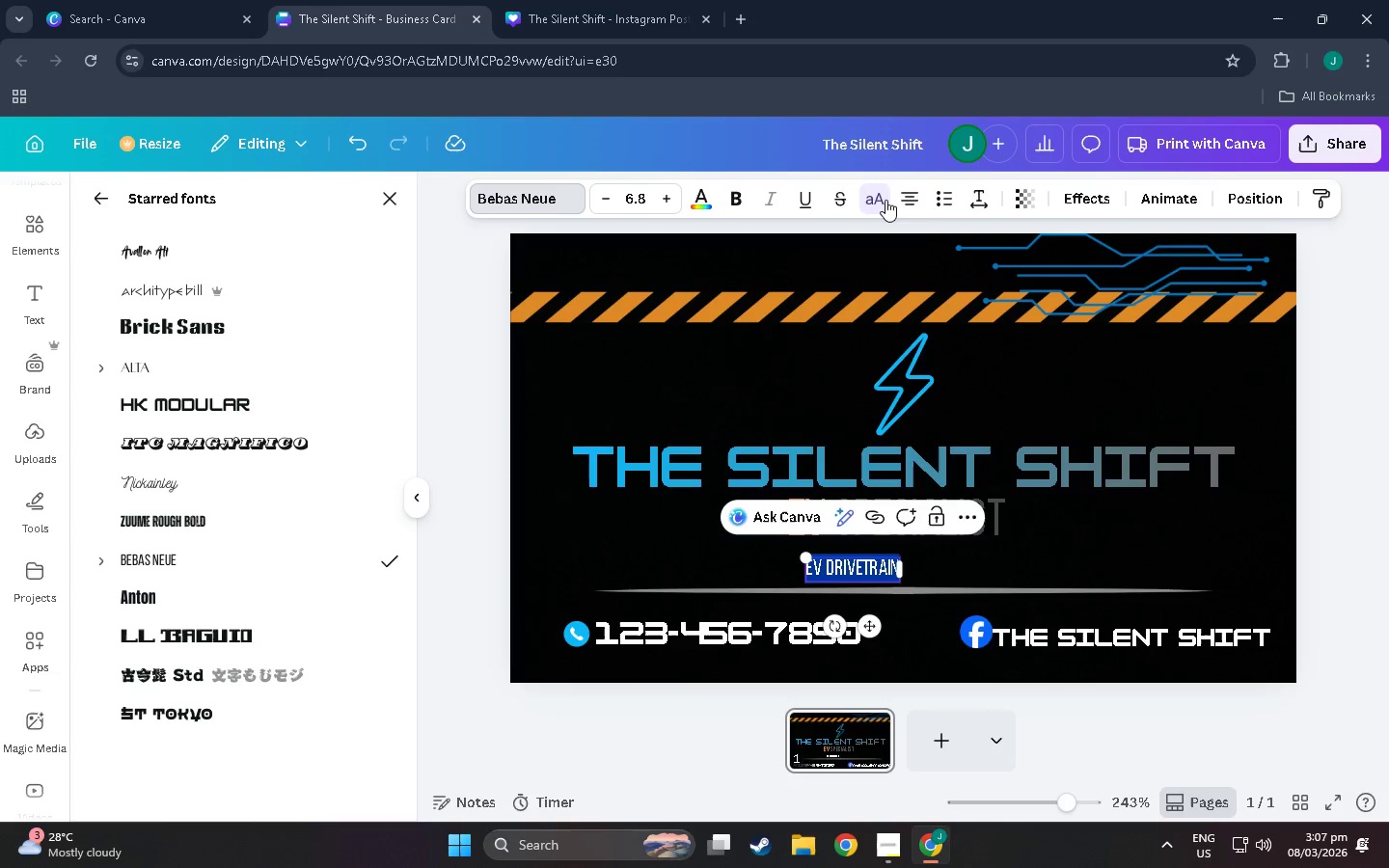 
left_click([885, 200])
 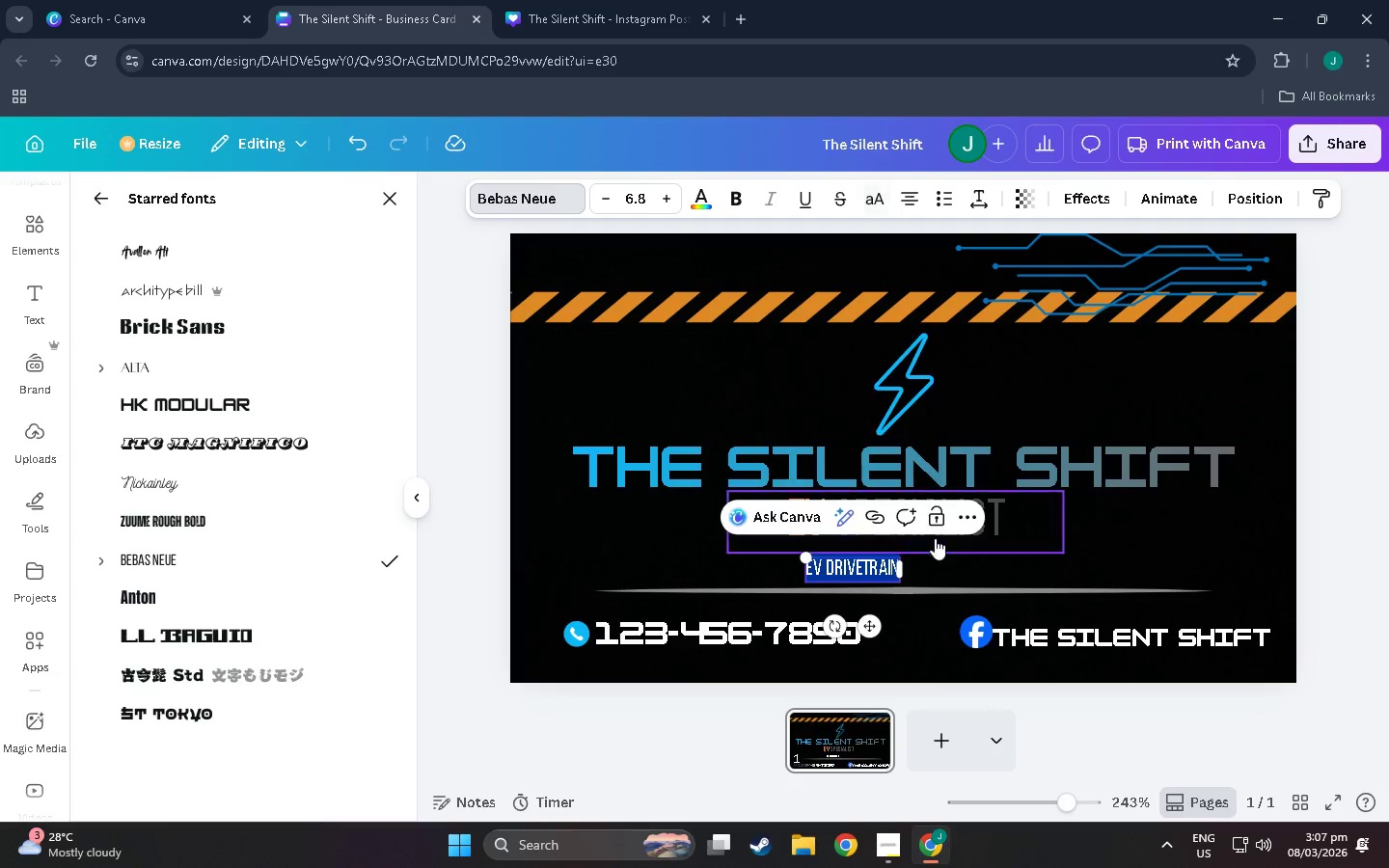 
left_click([944, 560])
 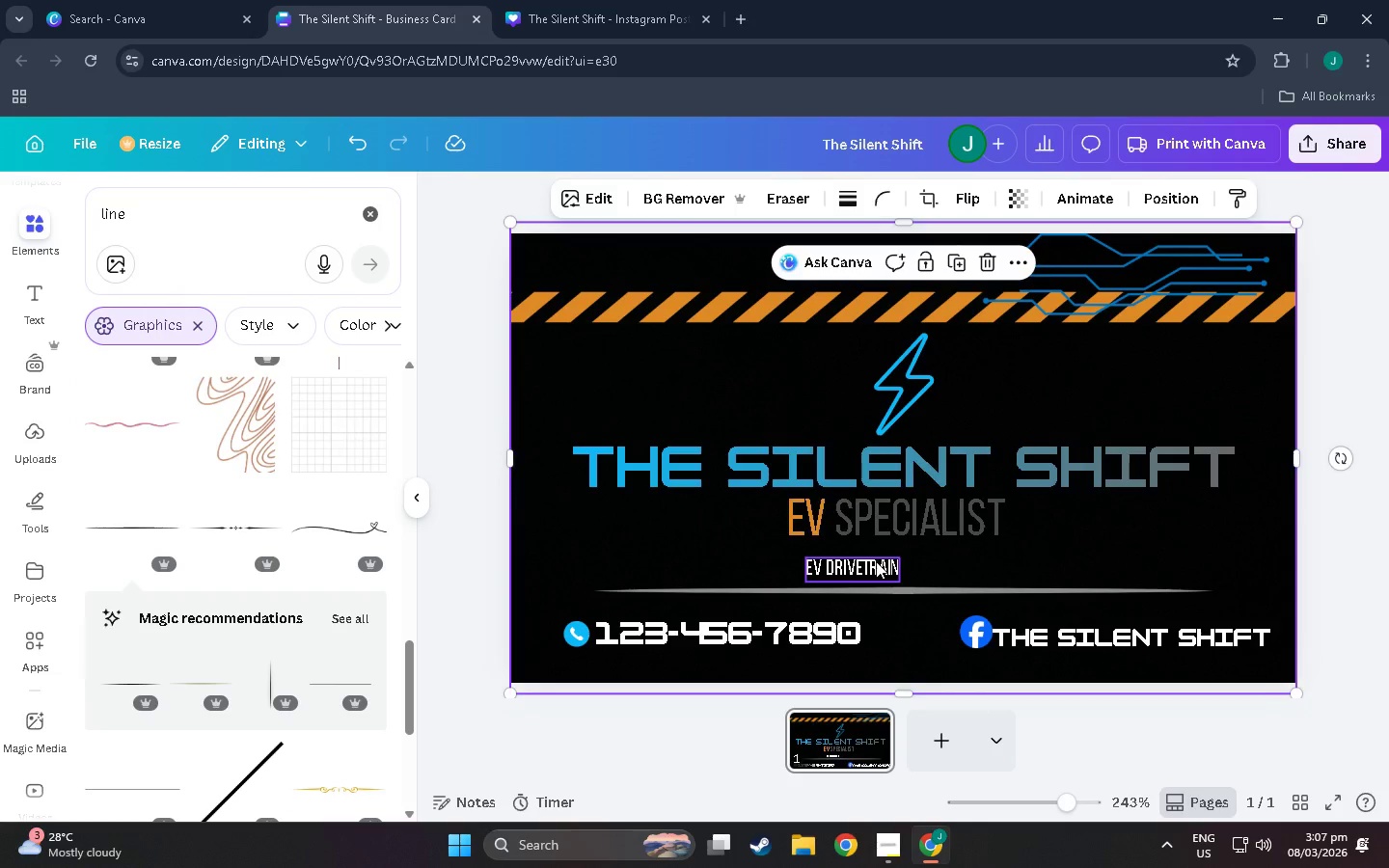 
left_click([876, 561])
 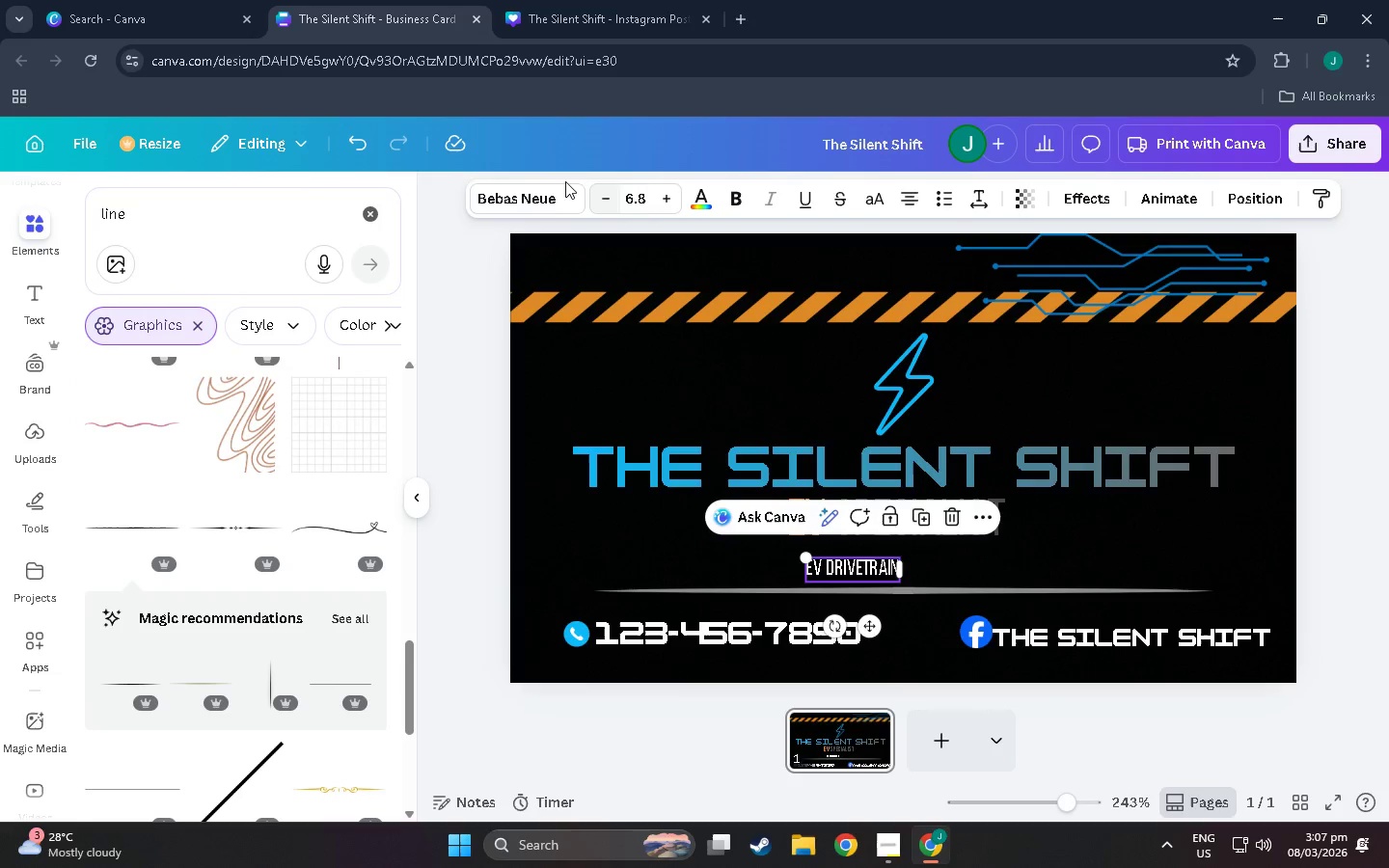 
left_click([533, 183])
 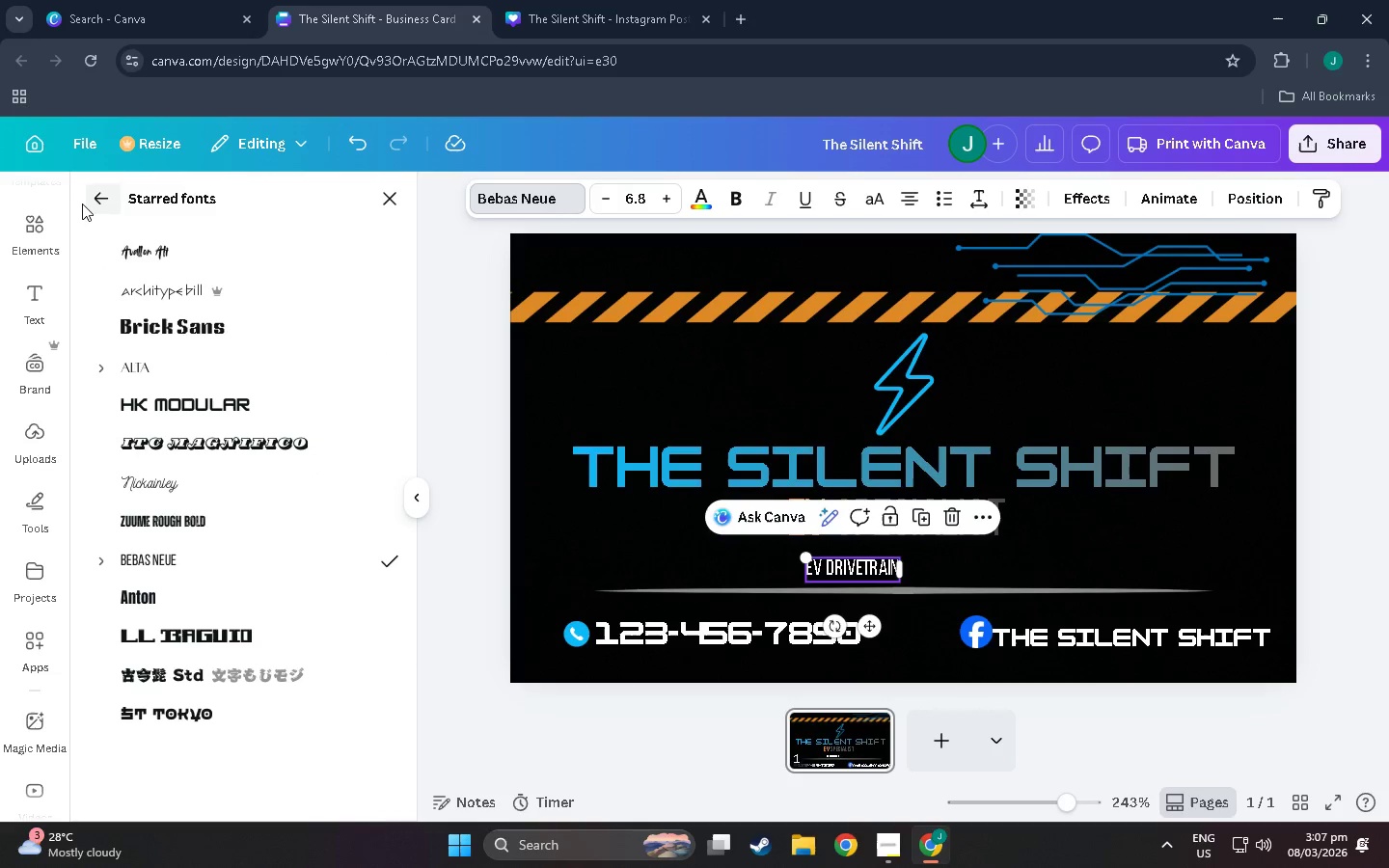 
double_click([96, 200])
 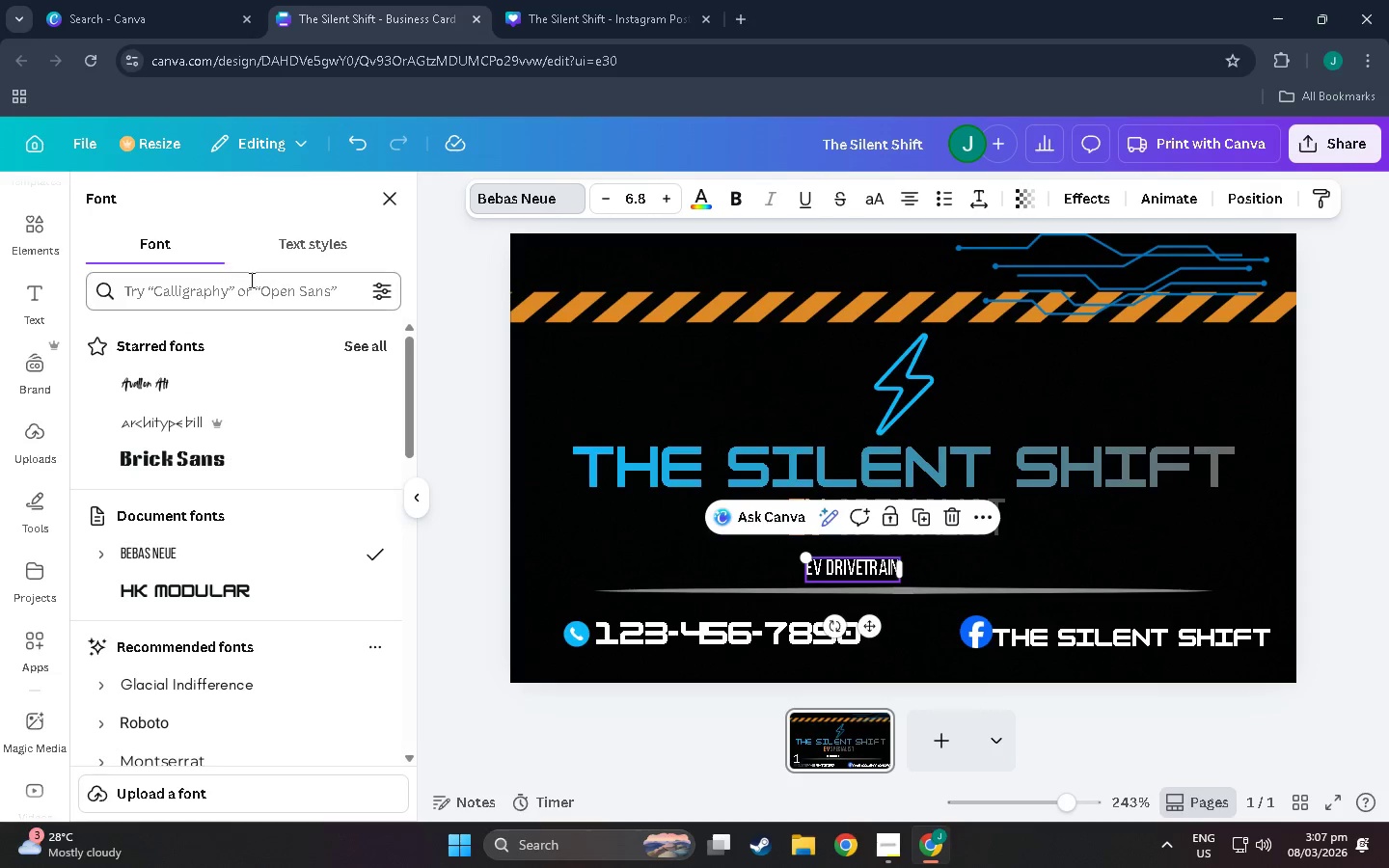 
left_click([263, 290])
 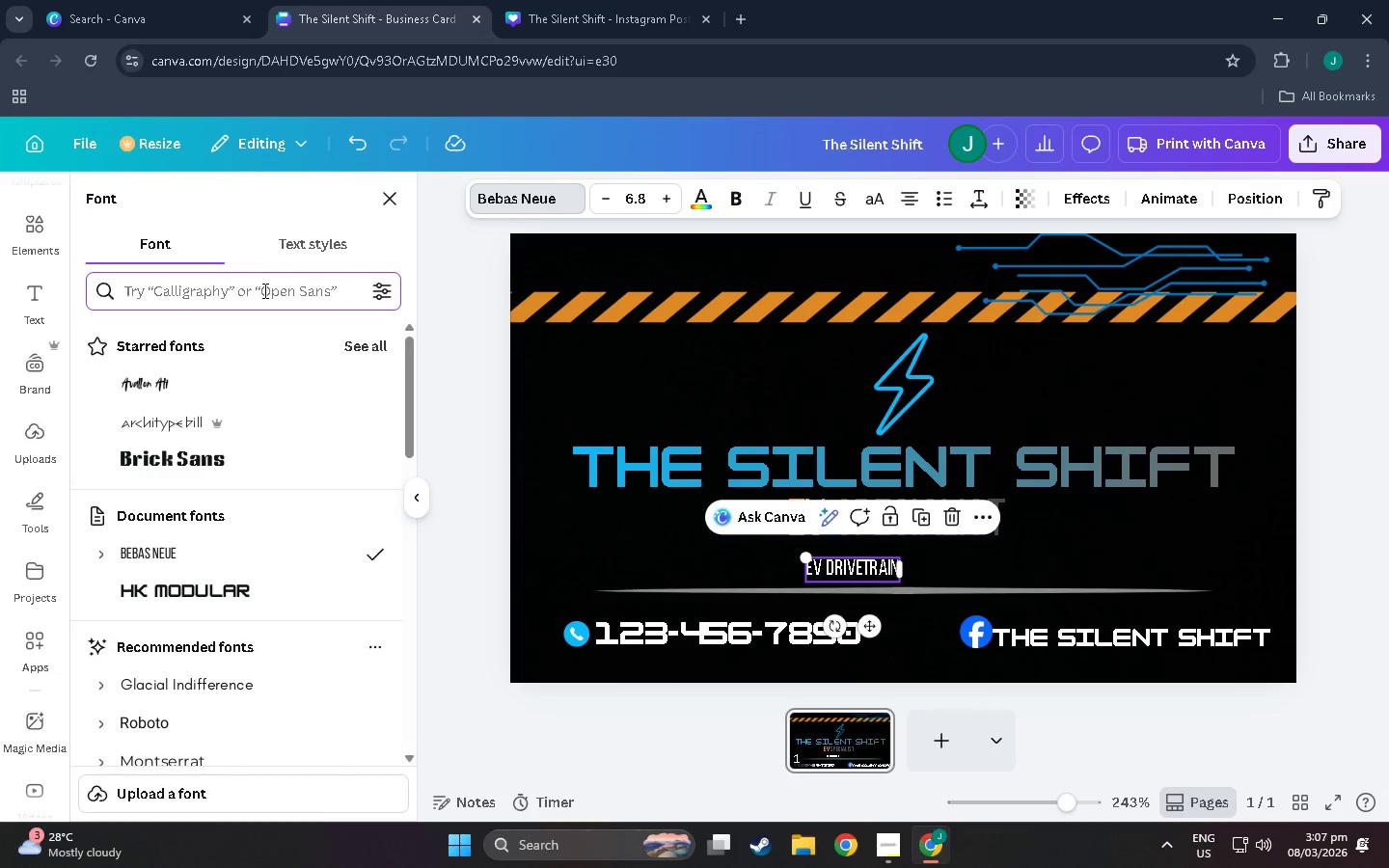 
type(mont)
 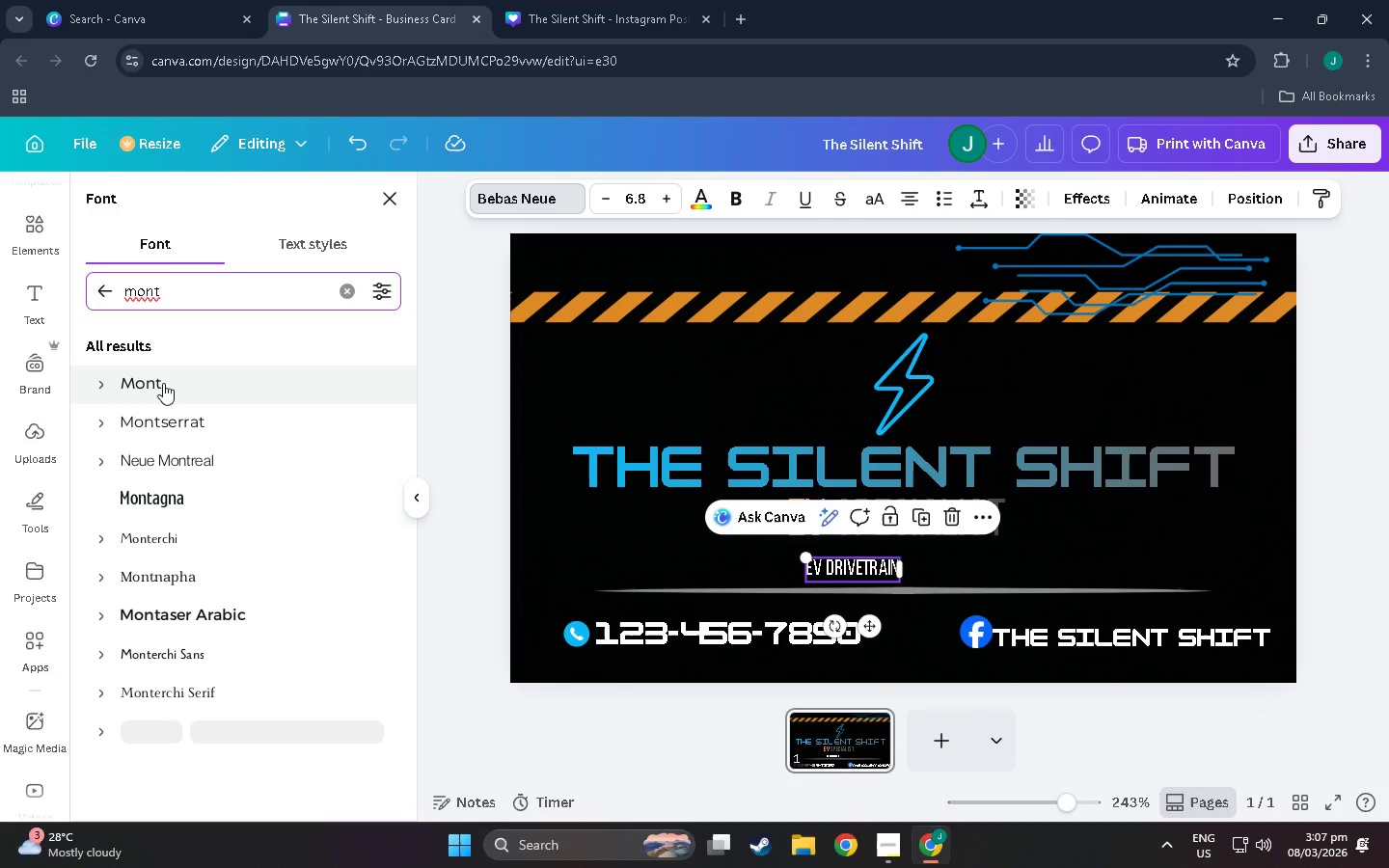 
left_click([207, 422])
 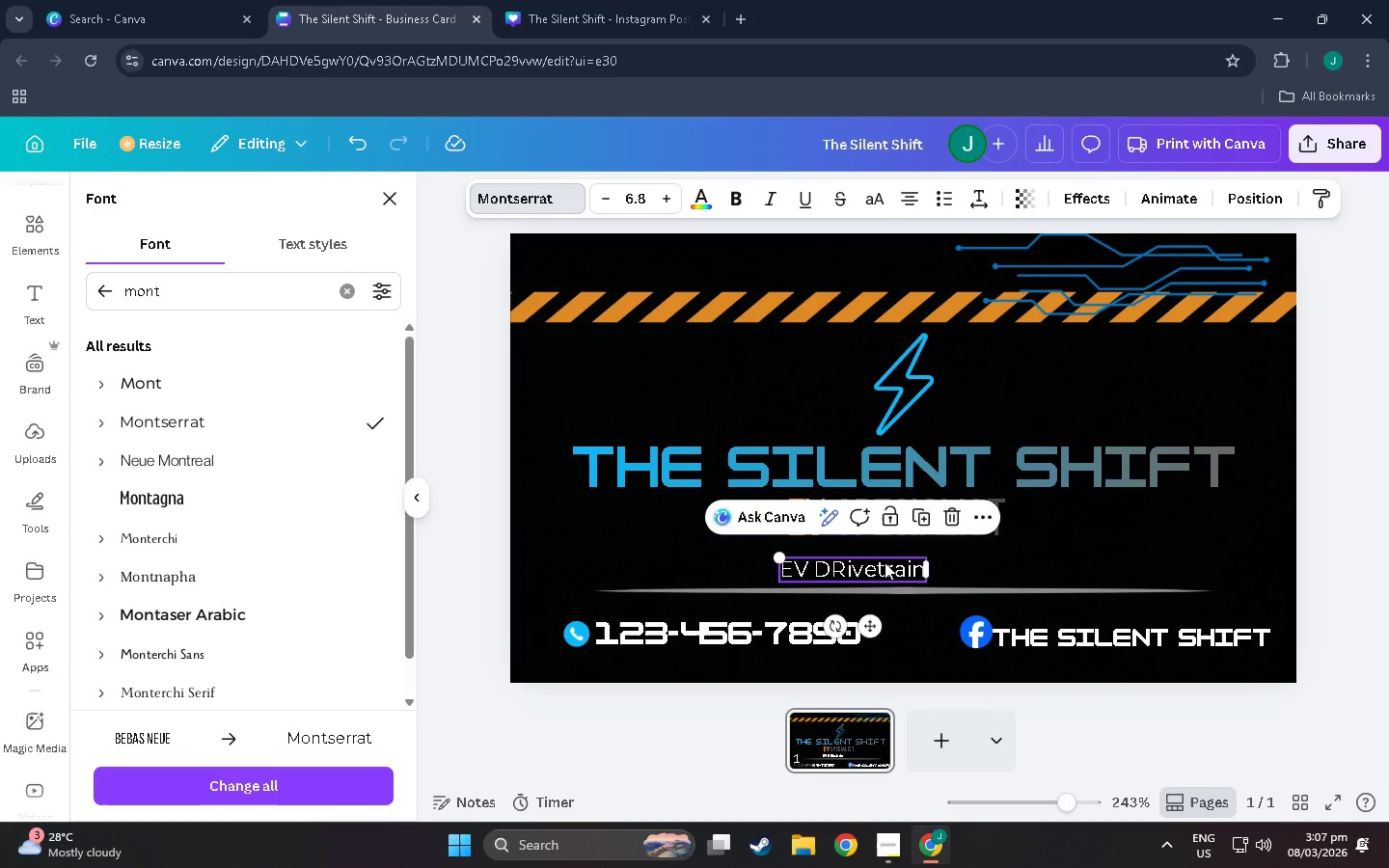 
double_click([829, 561])
 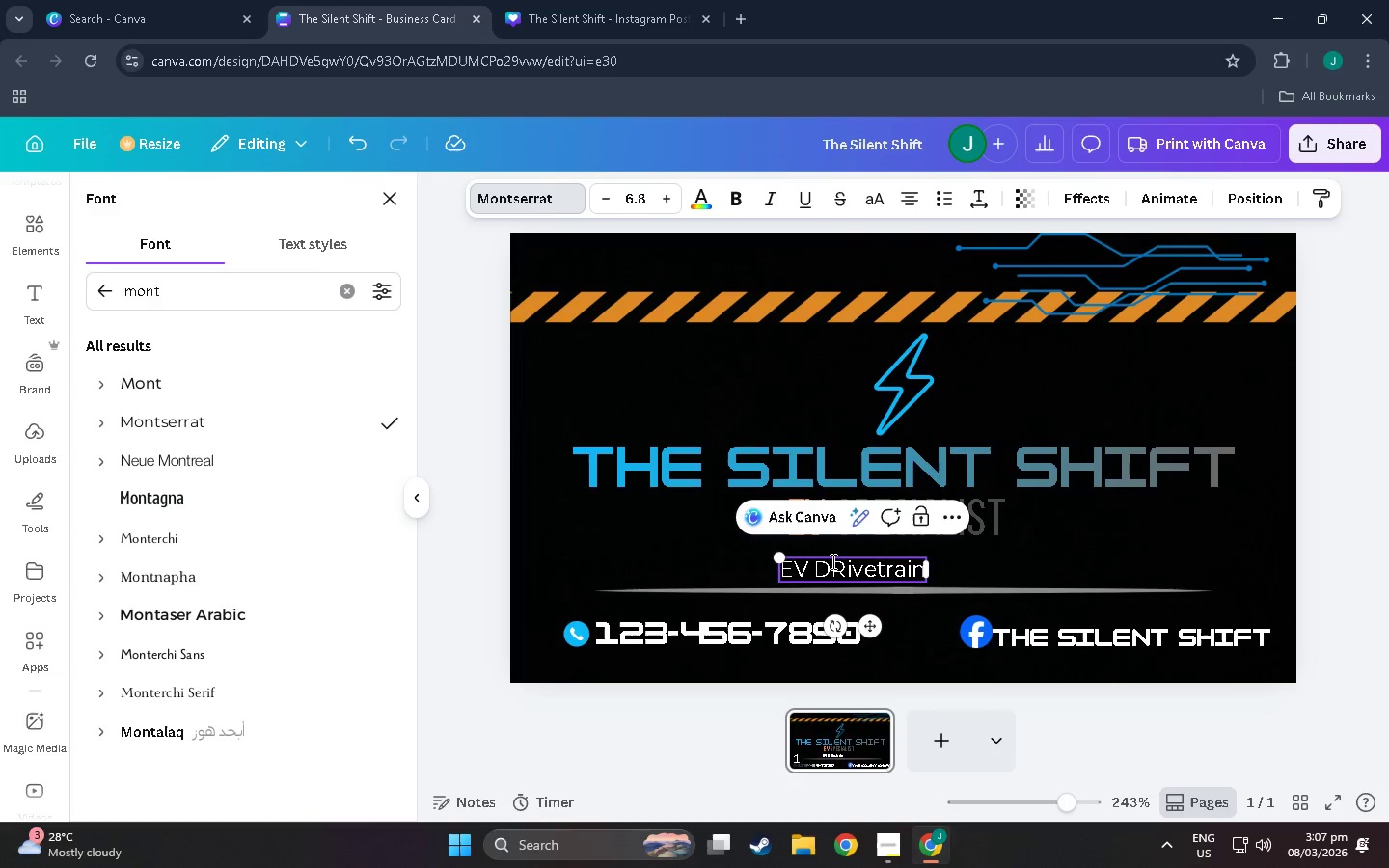 
left_click_drag(start_coordinate=[831, 561], to_coordinate=[940, 564])
 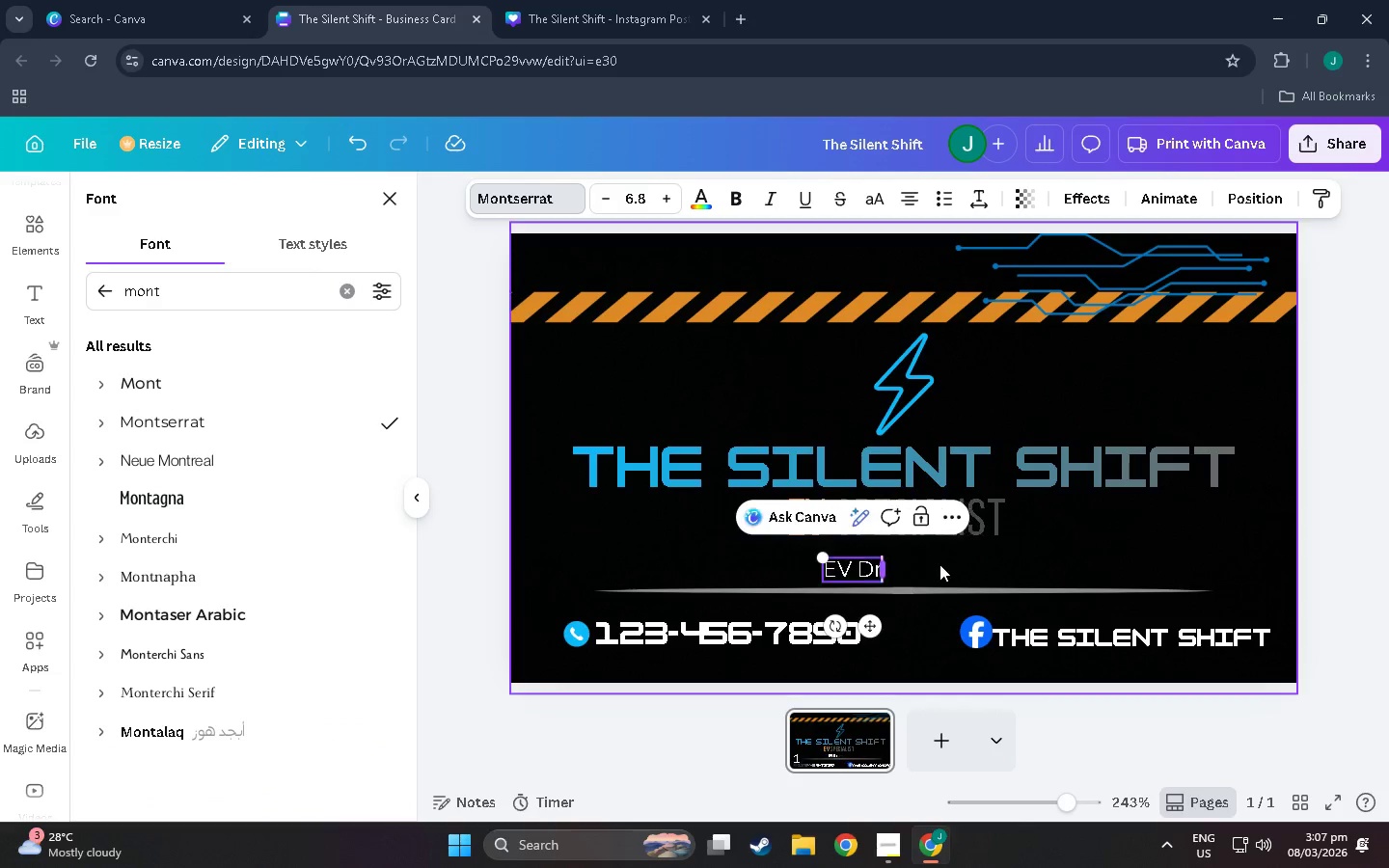 
type(rivetrain M)
key(Backspace)
type(Maintenance)
 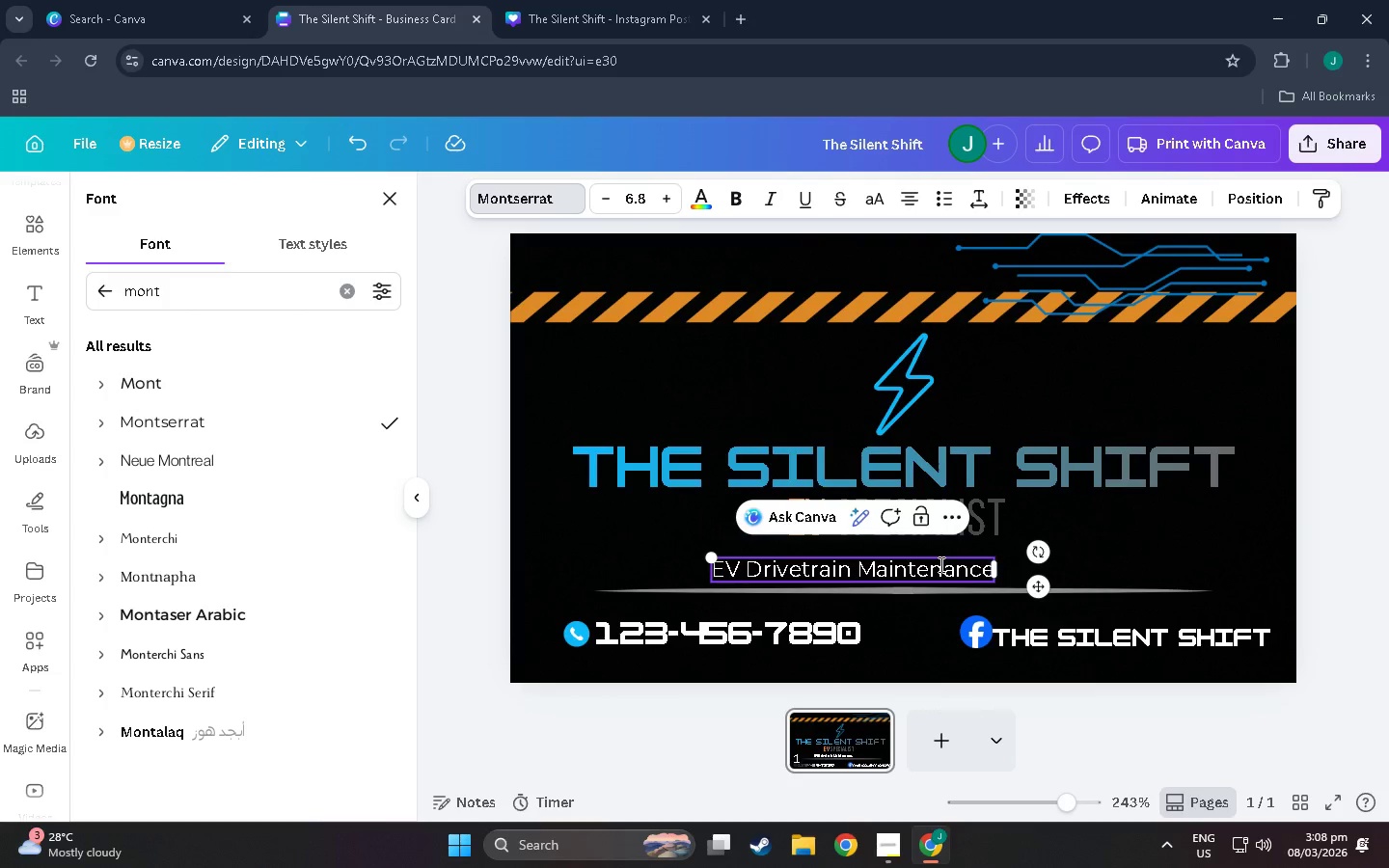 
wait(6.92)
 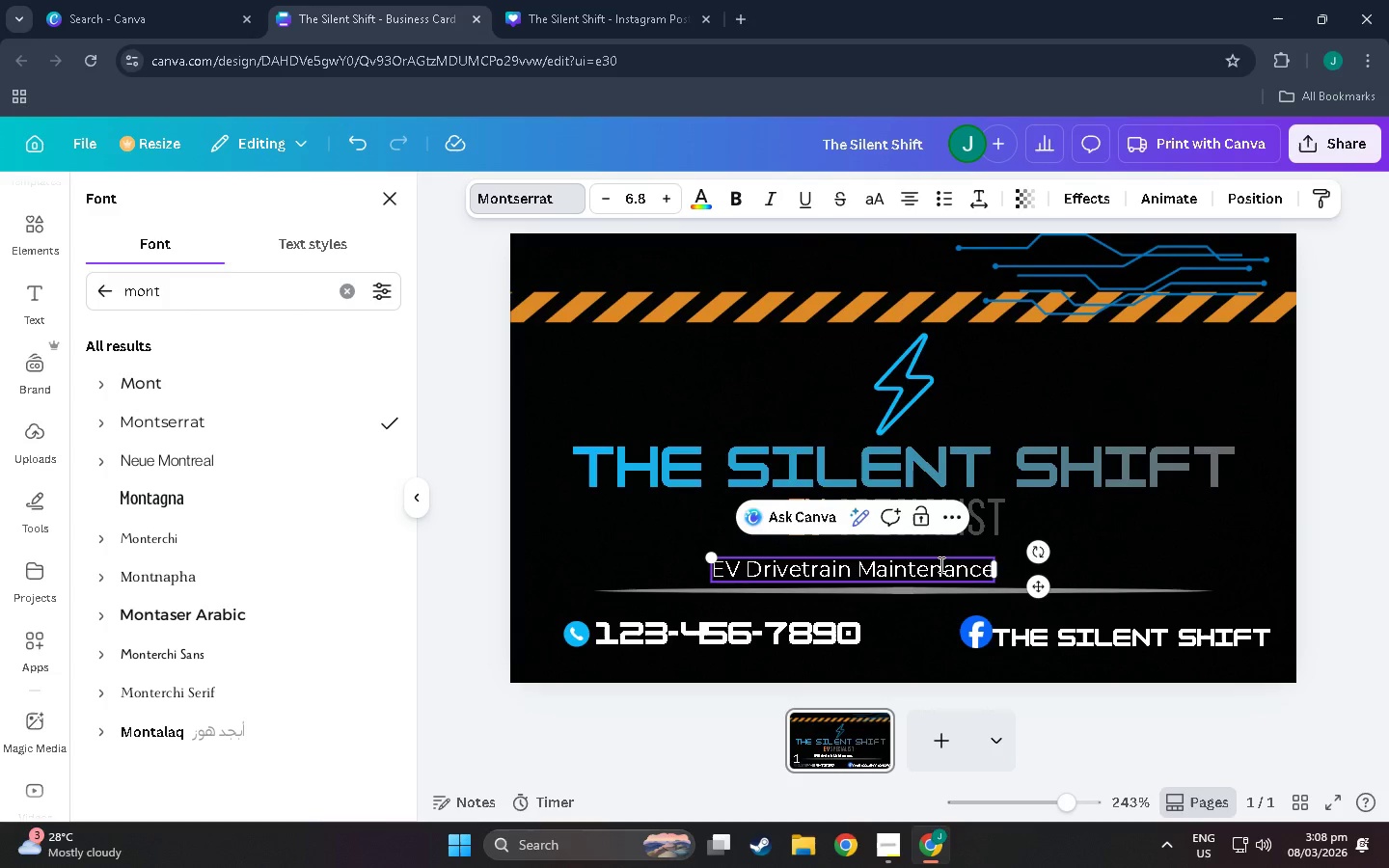 
type( & Regenerative Braking)
 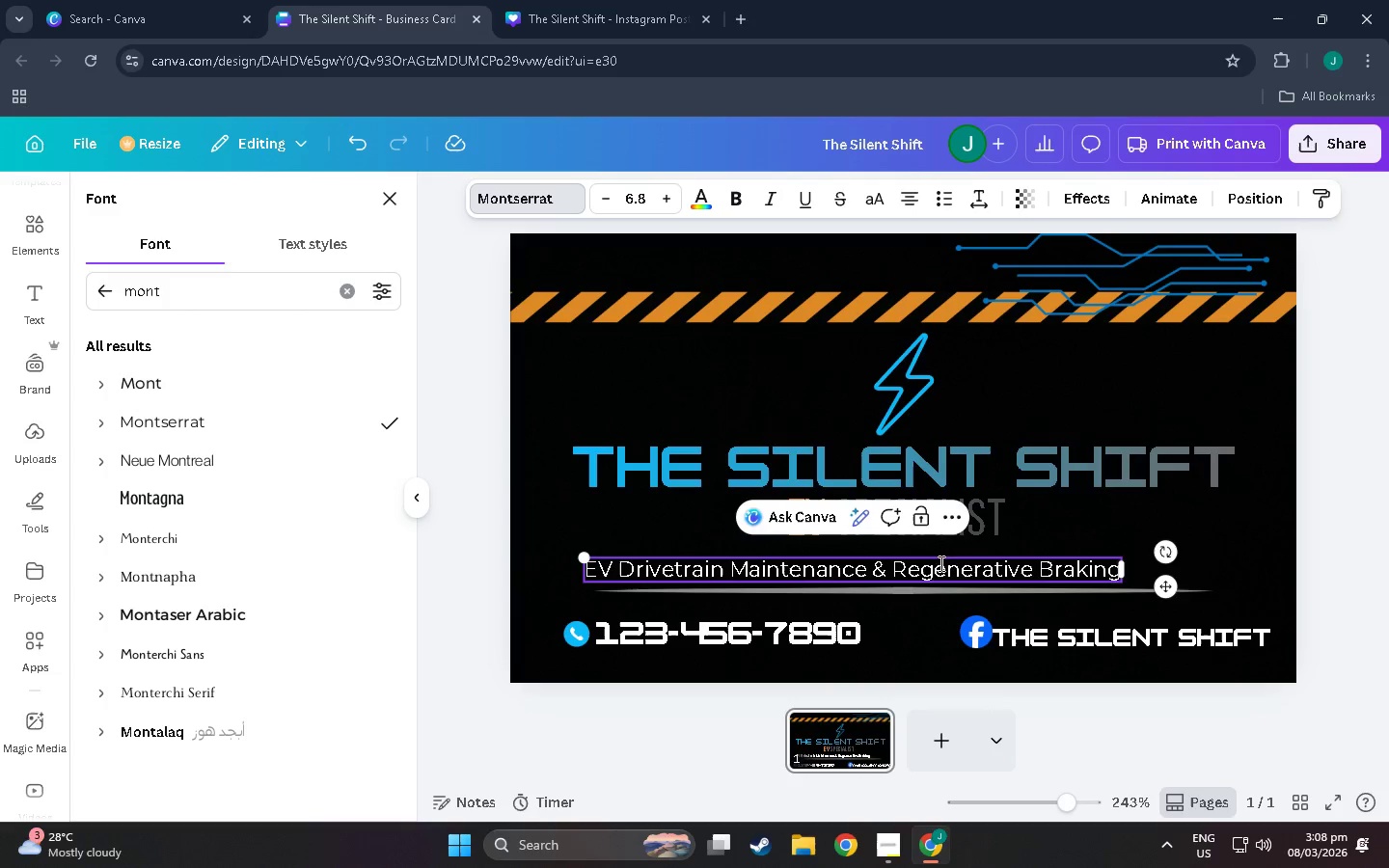 
left_click([1274, 531])
 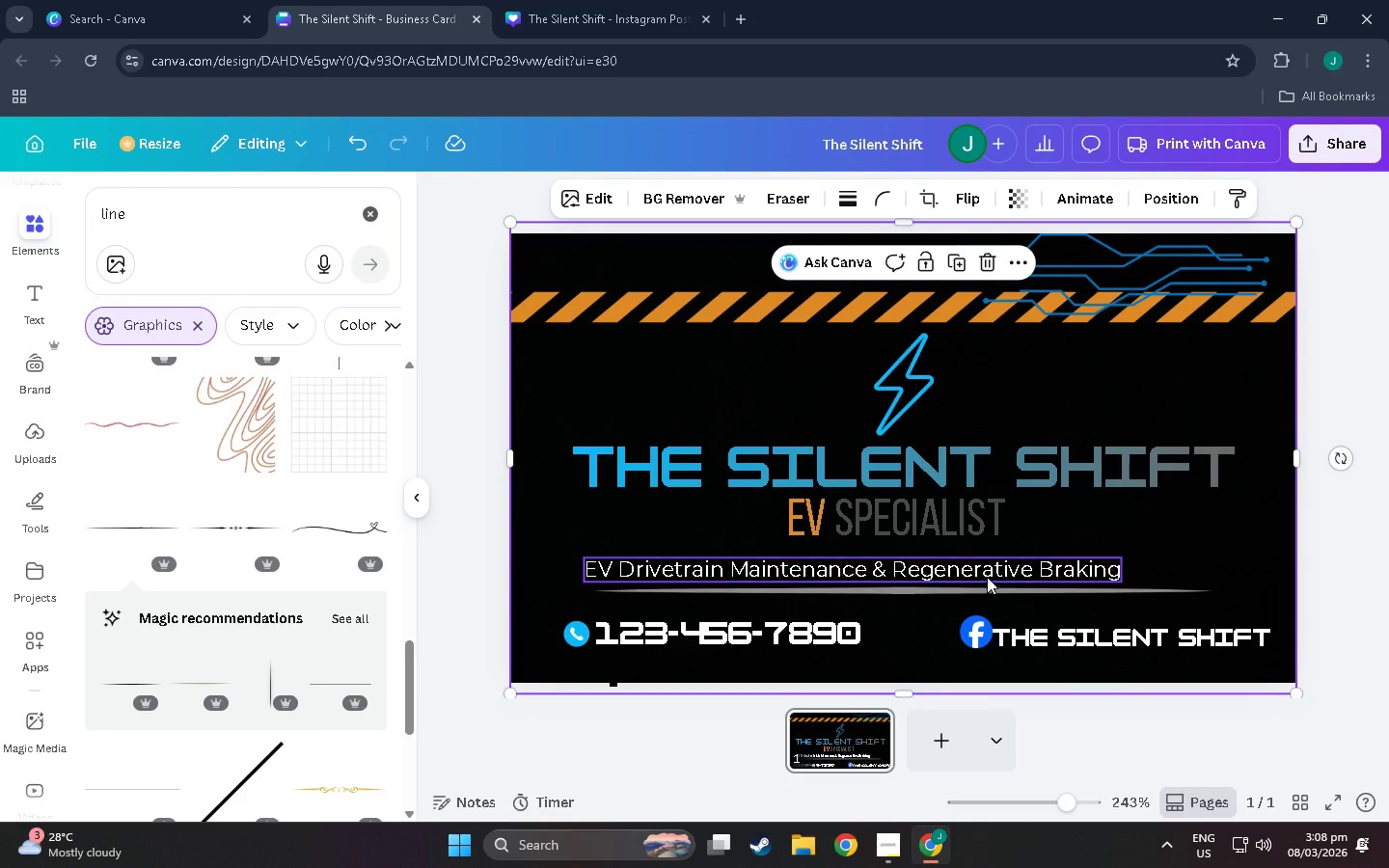 
left_click_drag(start_coordinate=[989, 571], to_coordinate=[1041, 572])
 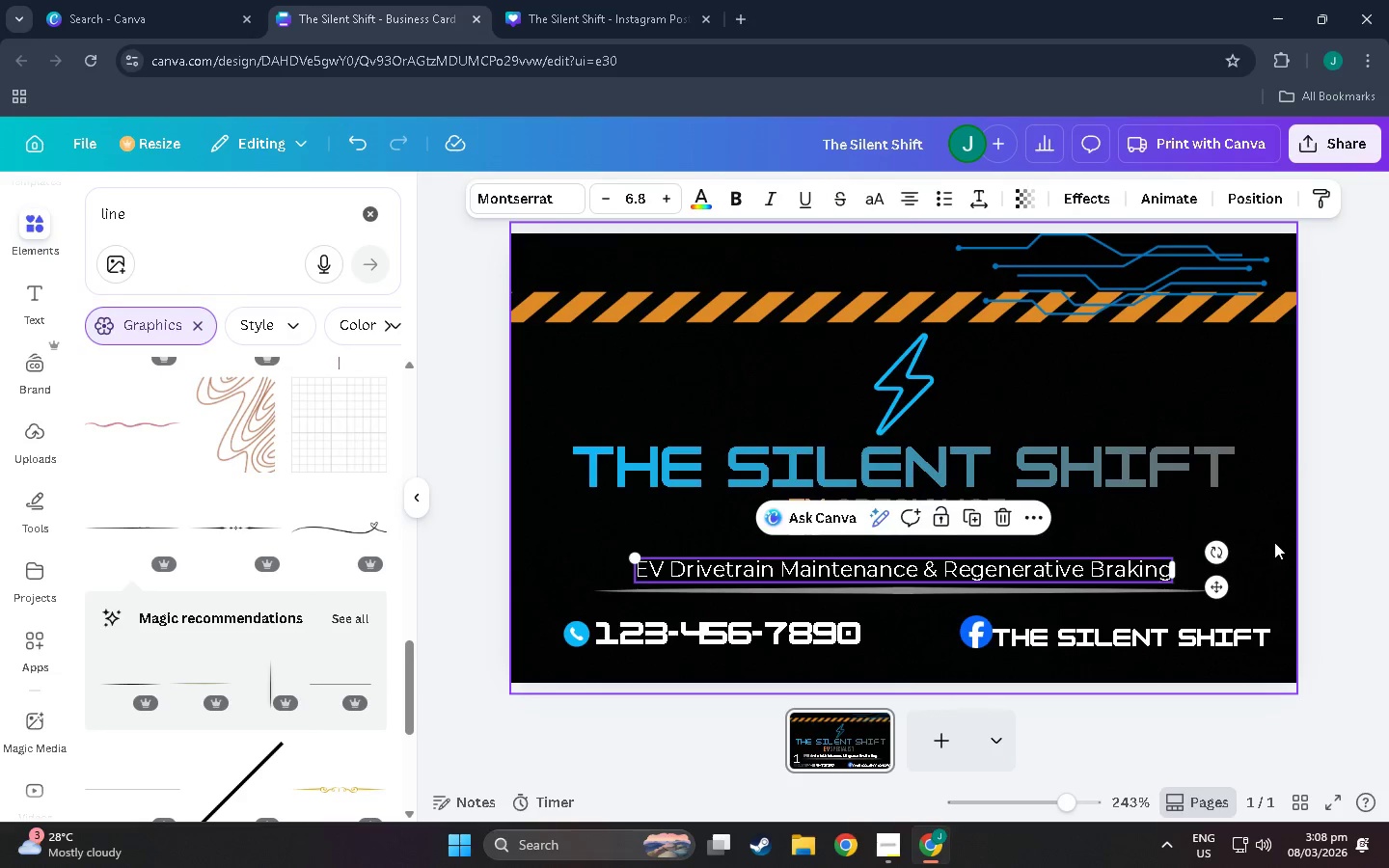 
left_click([1274, 542])
 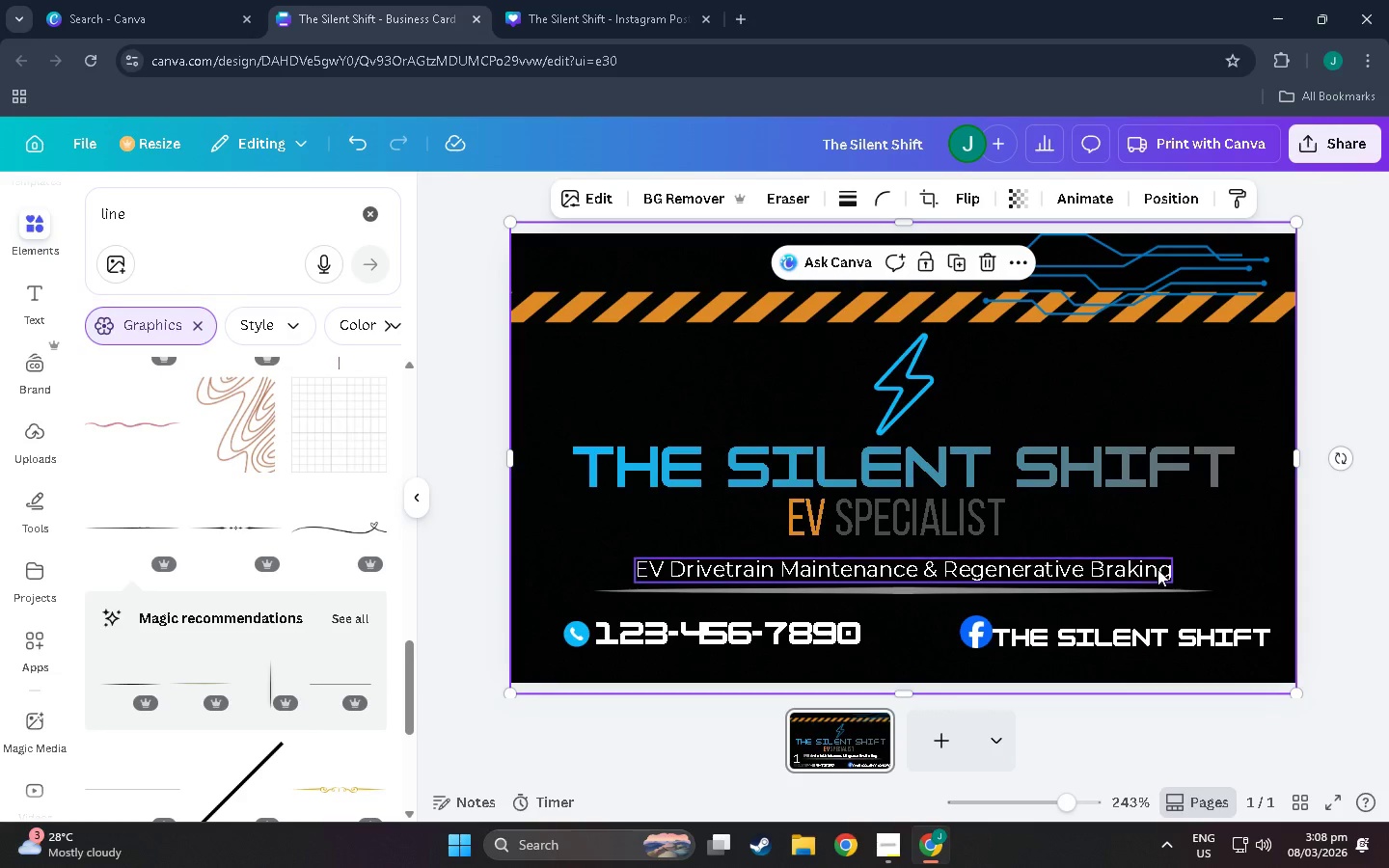 
scroll: coordinate [1155, 569], scroll_direction: down, amount: 1.0
 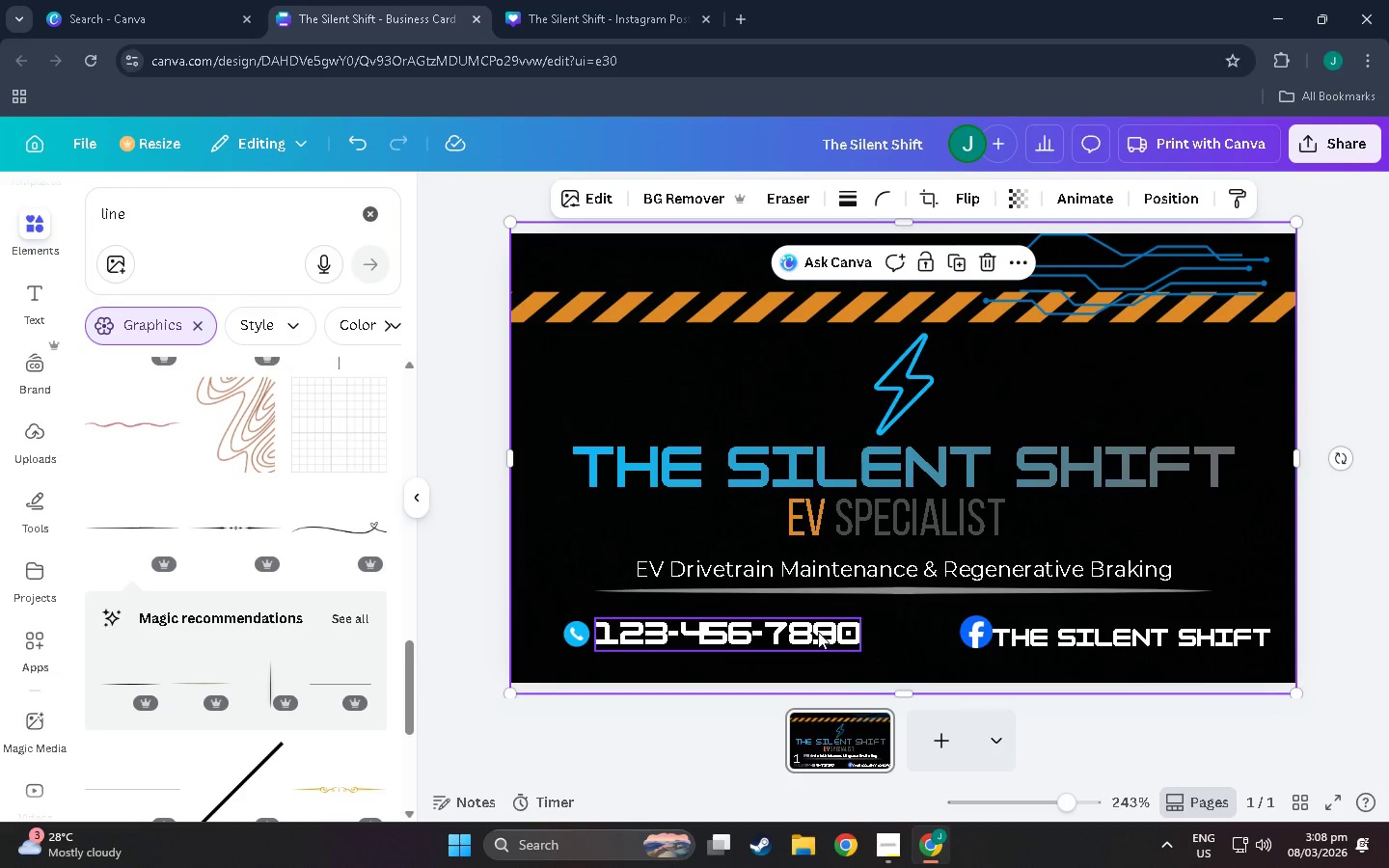 
scroll: coordinate [736, 628], scroll_direction: up, amount: 3.0
 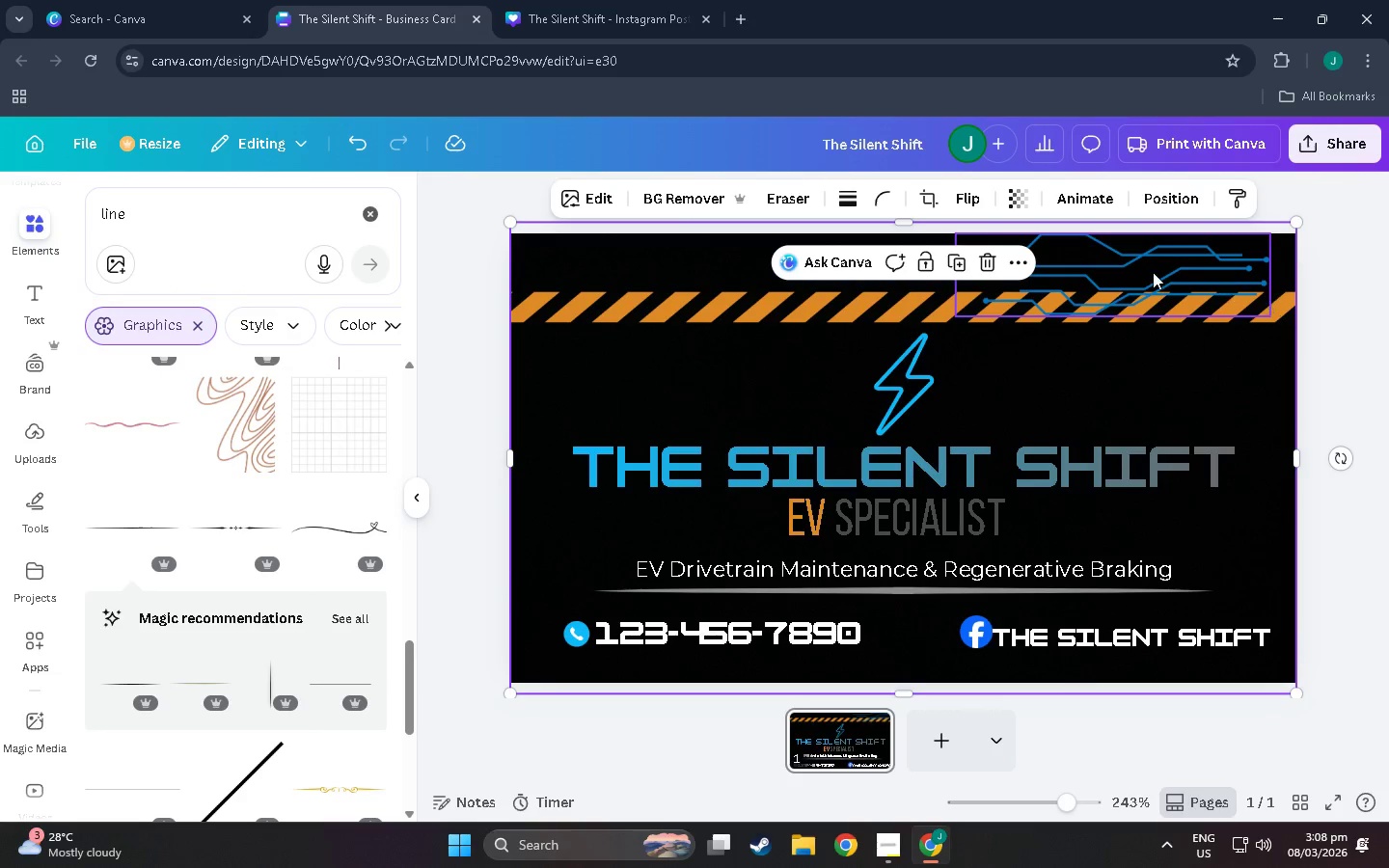 
left_click_drag(start_coordinate=[1152, 275], to_coordinate=[1120, 380])
 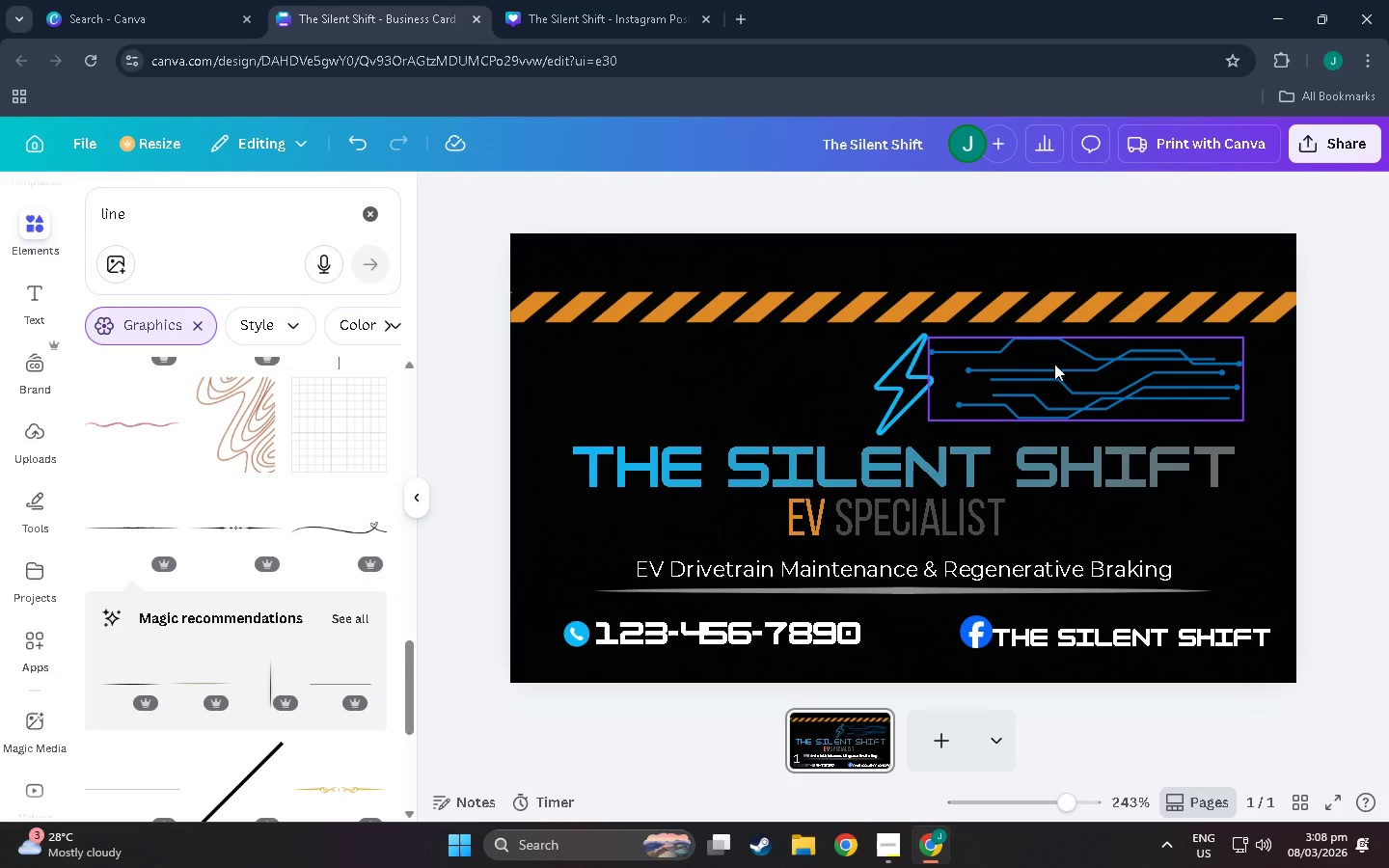 
left_click([1049, 354])
 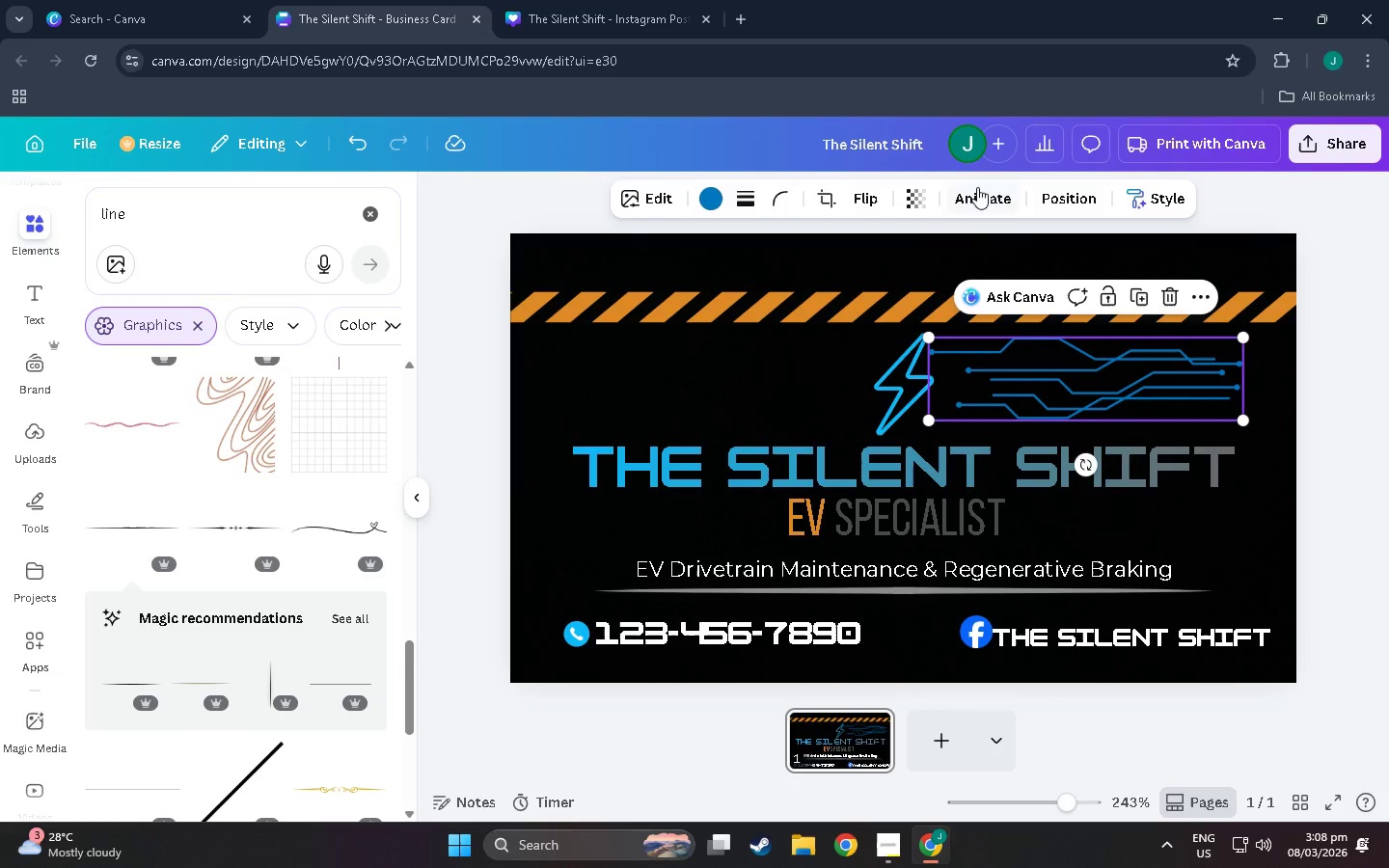 
left_click([921, 191])
 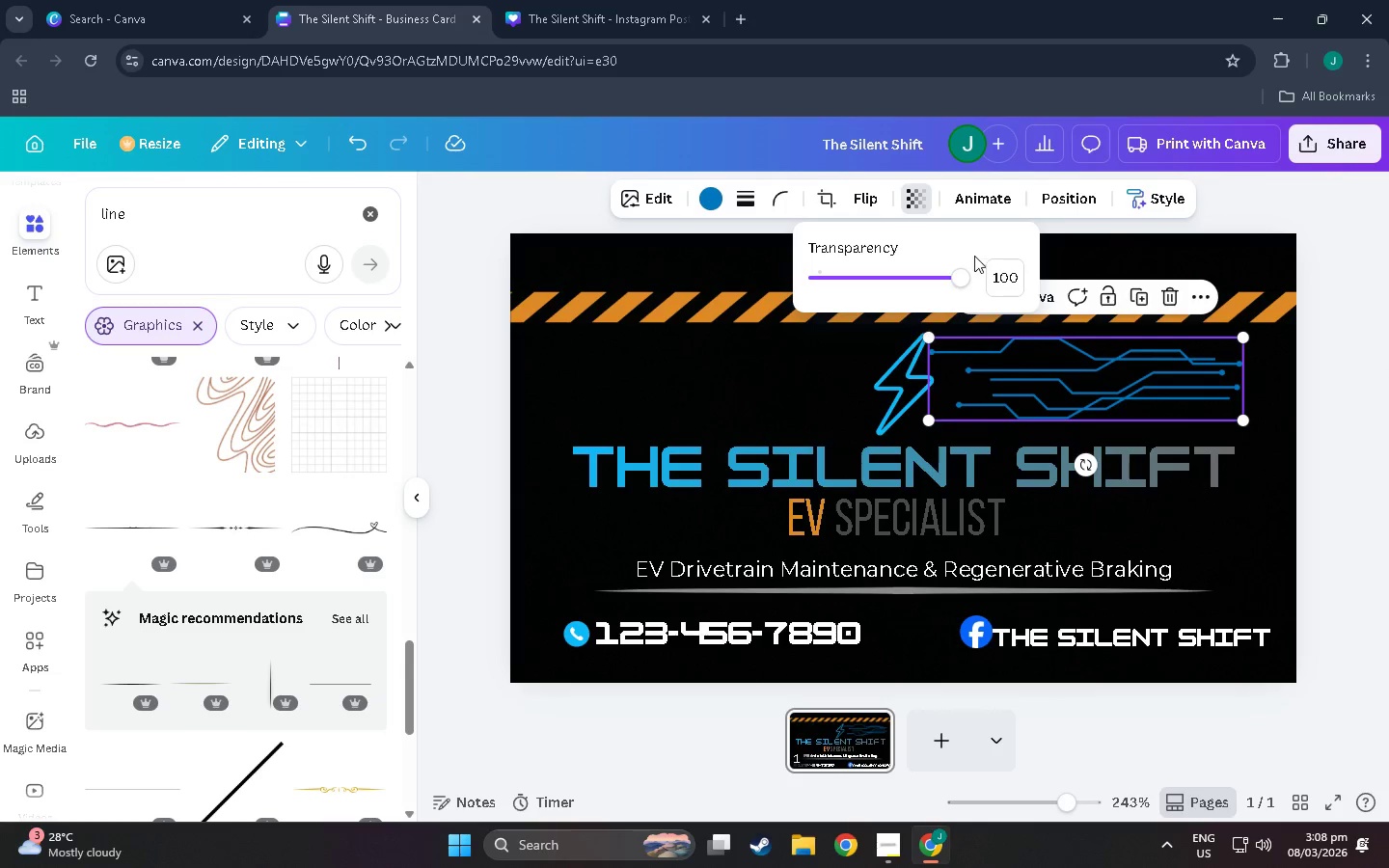 
left_click_drag(start_coordinate=[955, 264], to_coordinate=[910, 280])
 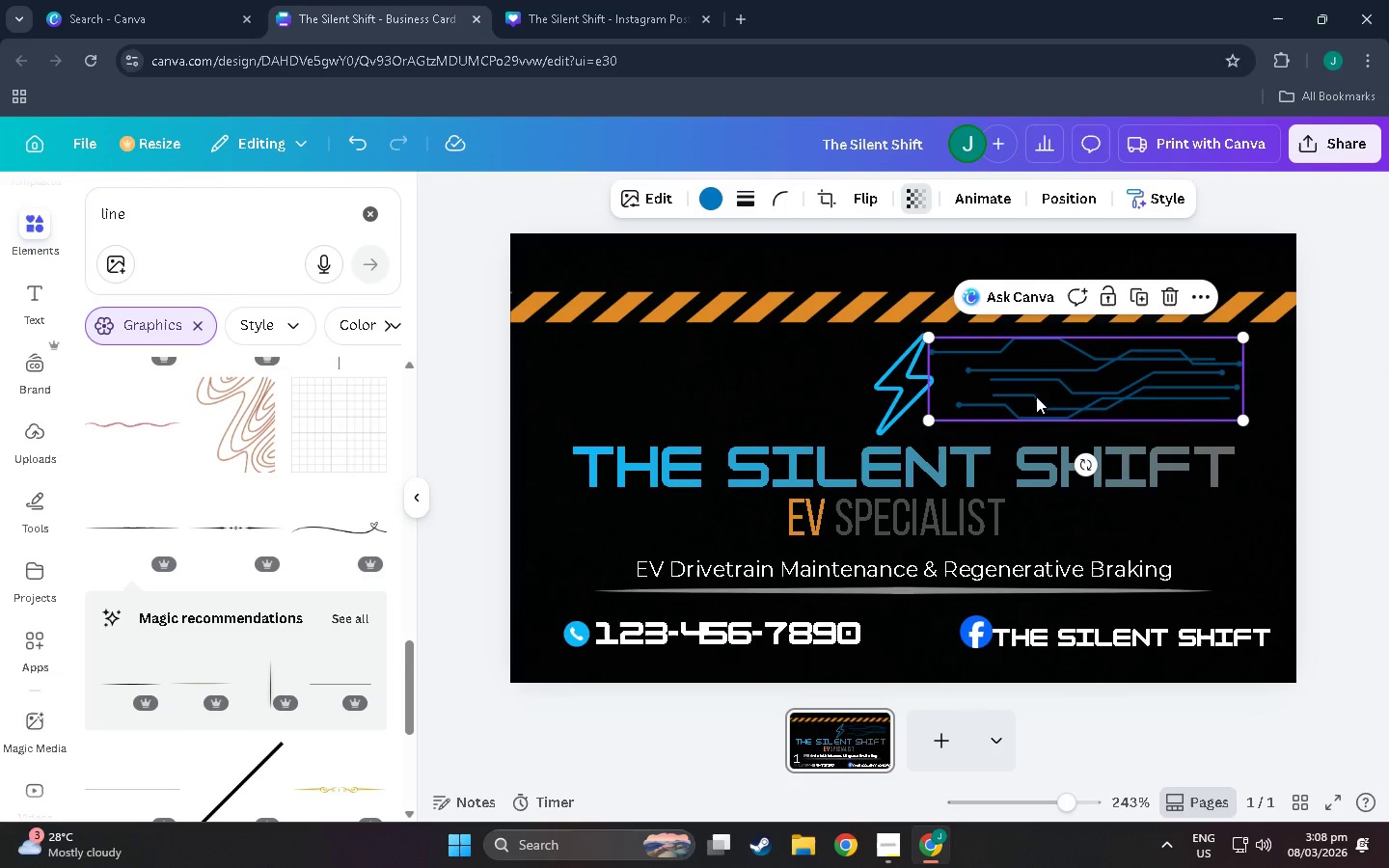 
left_click_drag(start_coordinate=[1036, 396], to_coordinate=[1027, 398])
 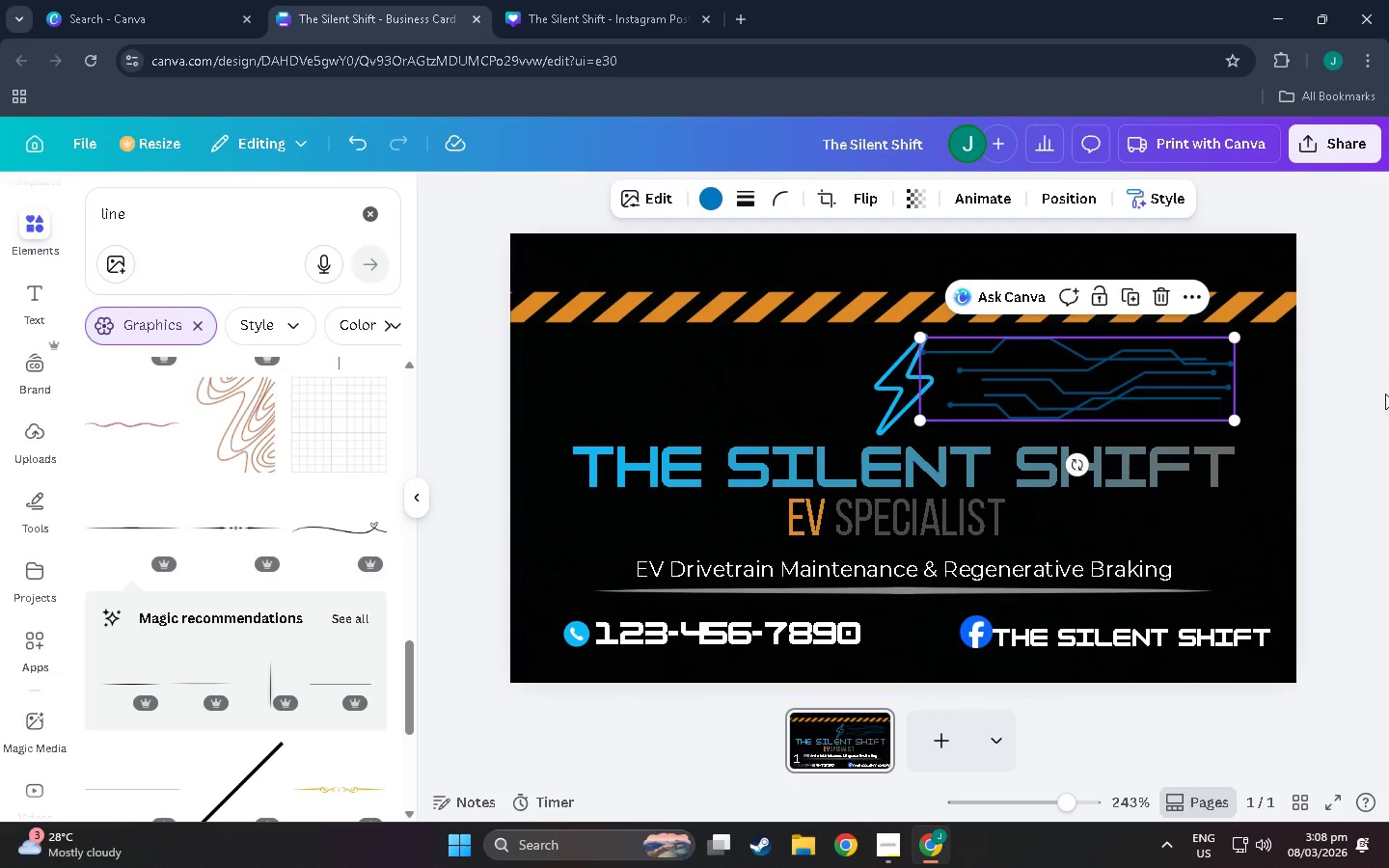 
left_click([1385, 393])
 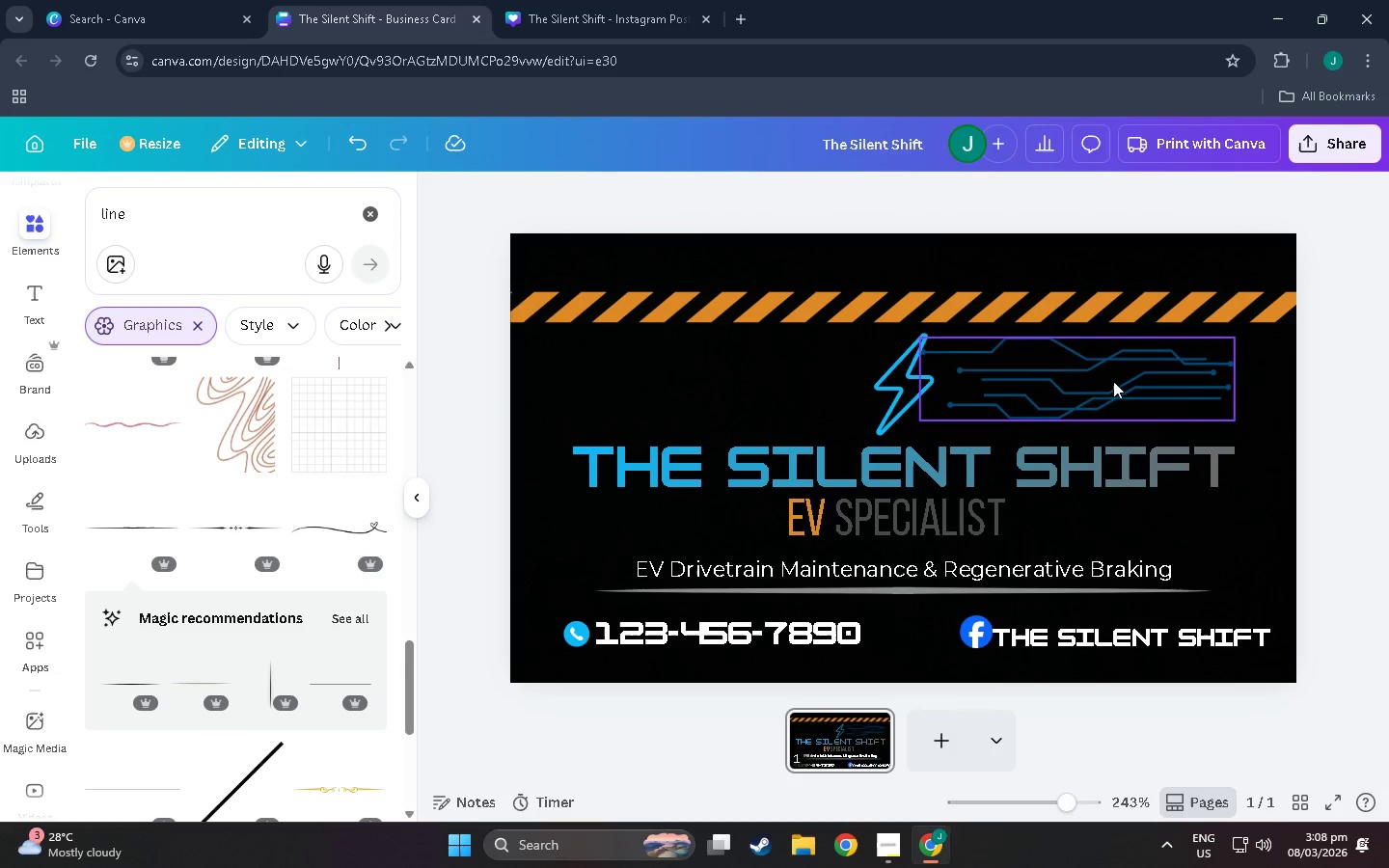 
left_click_drag(start_coordinate=[1090, 376], to_coordinate=[1096, 376])
 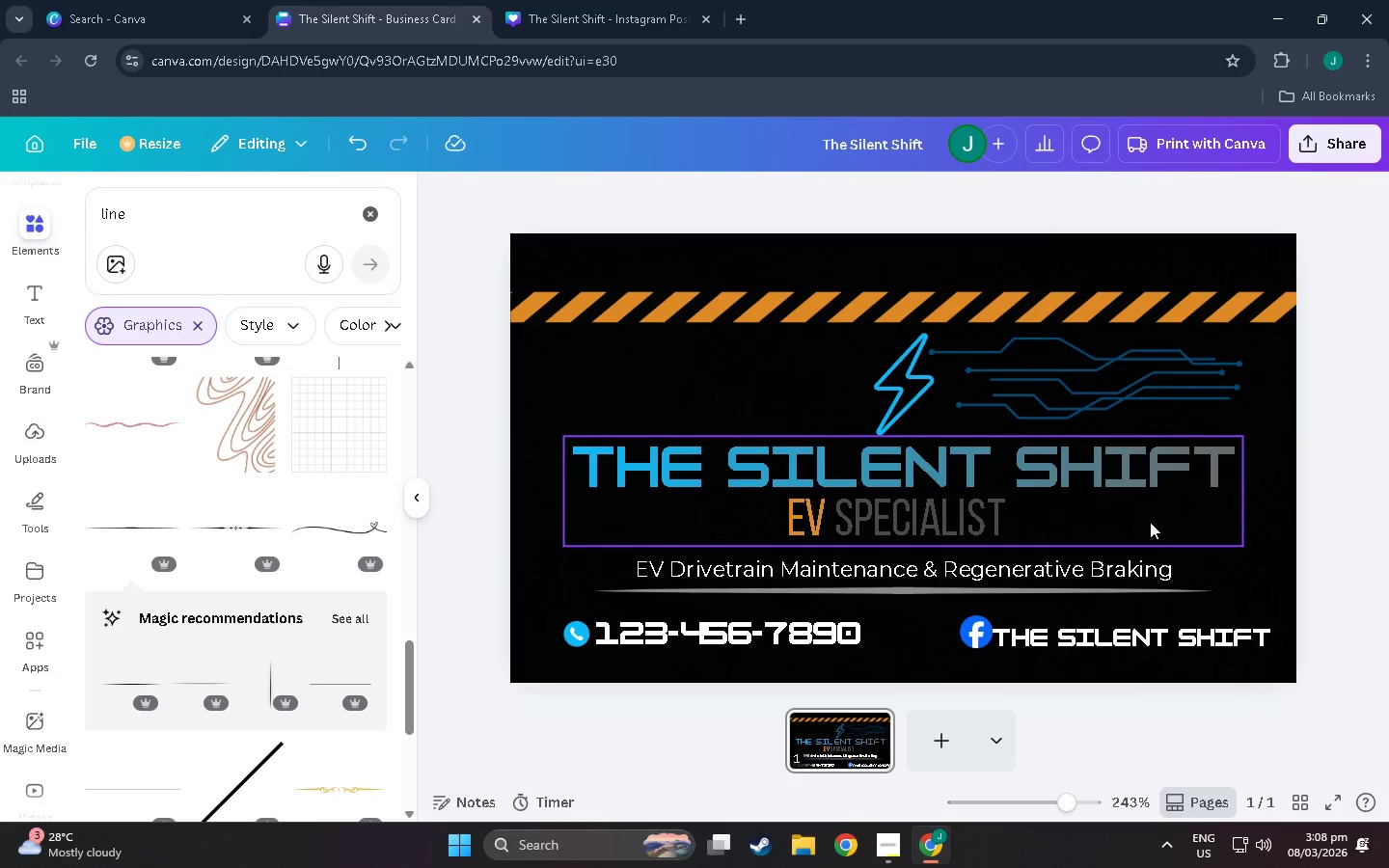 
scroll: coordinate [669, 391], scroll_direction: down, amount: 25.0
 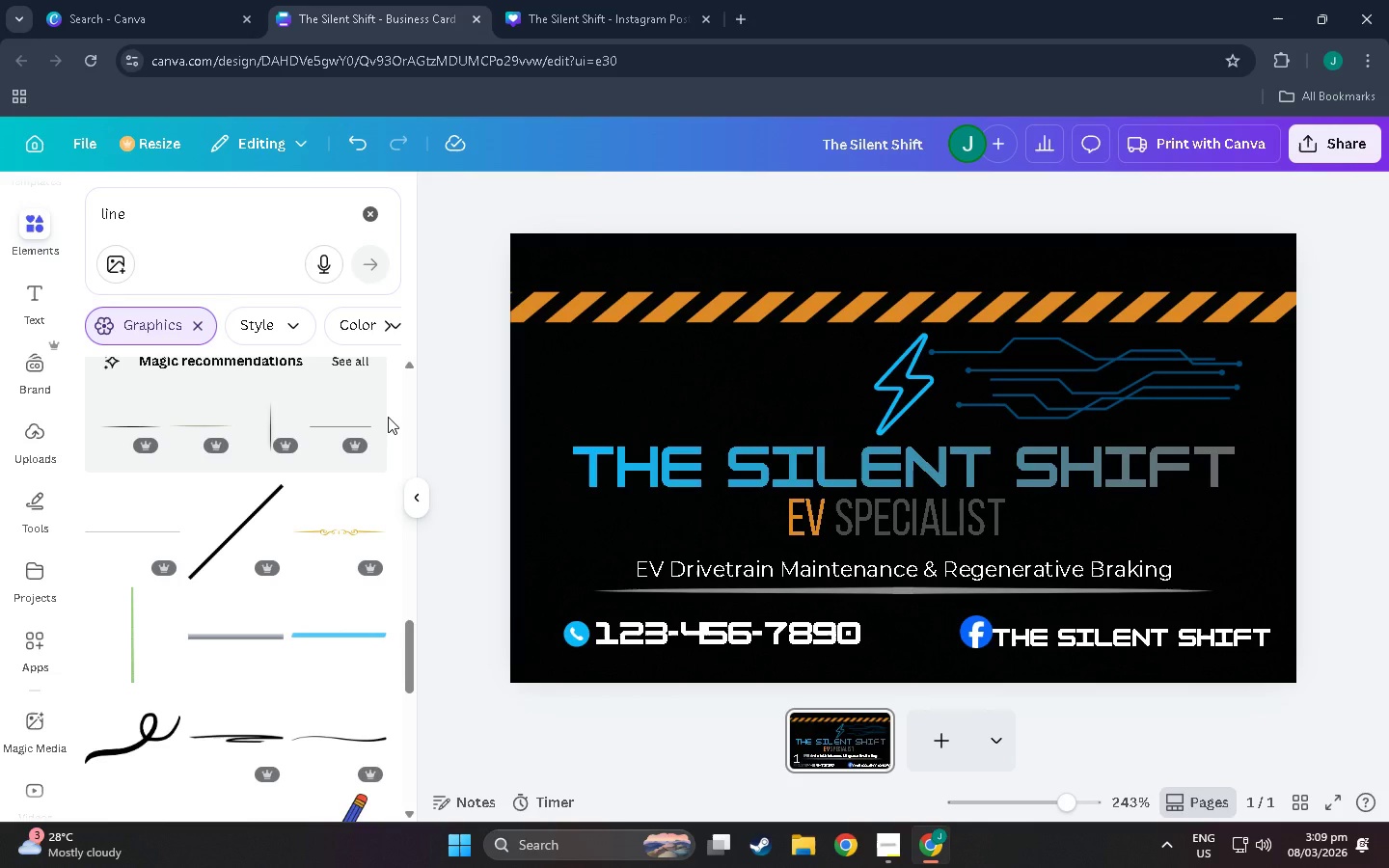 
wait(12.76)
 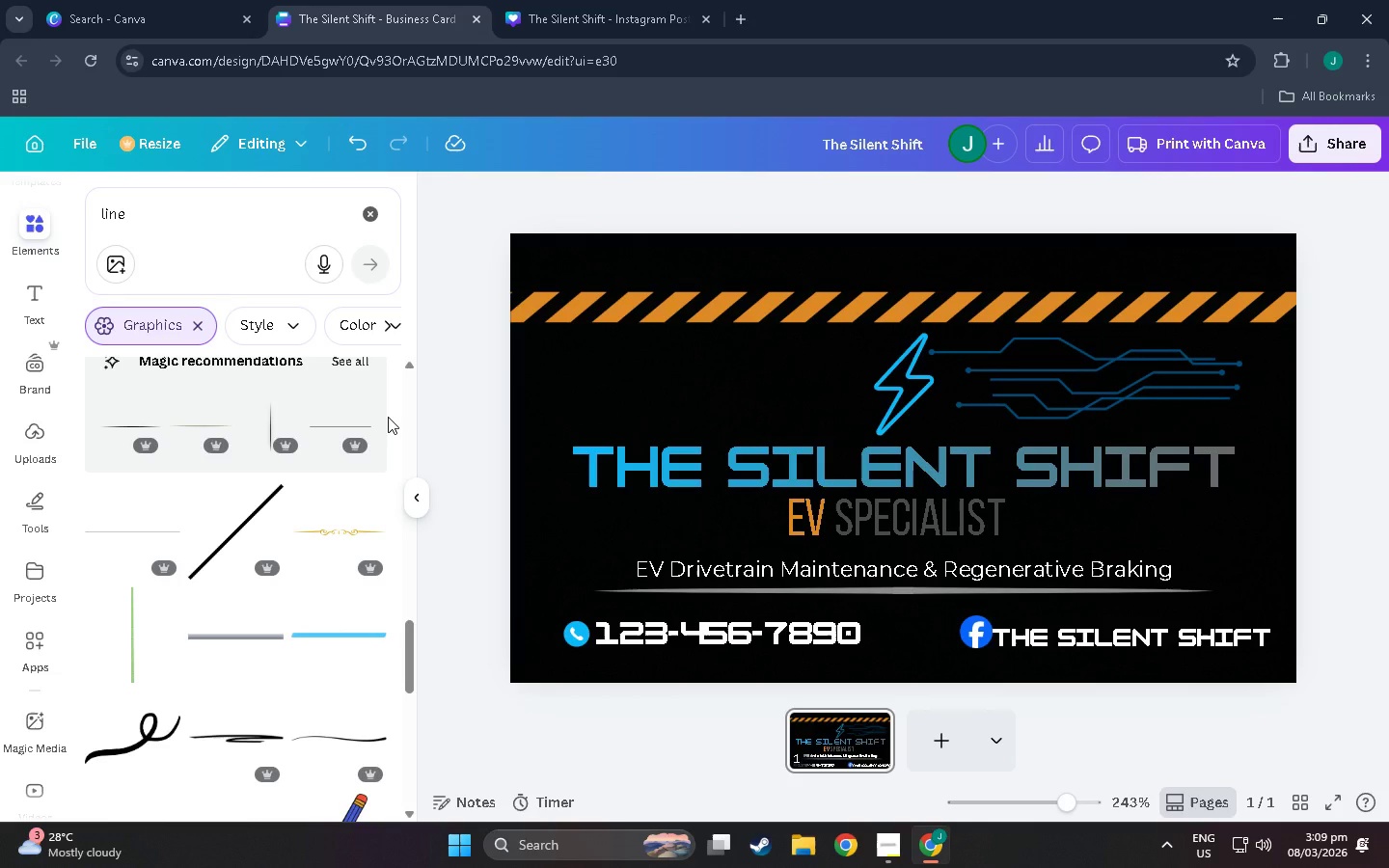 
left_click([620, 0])
 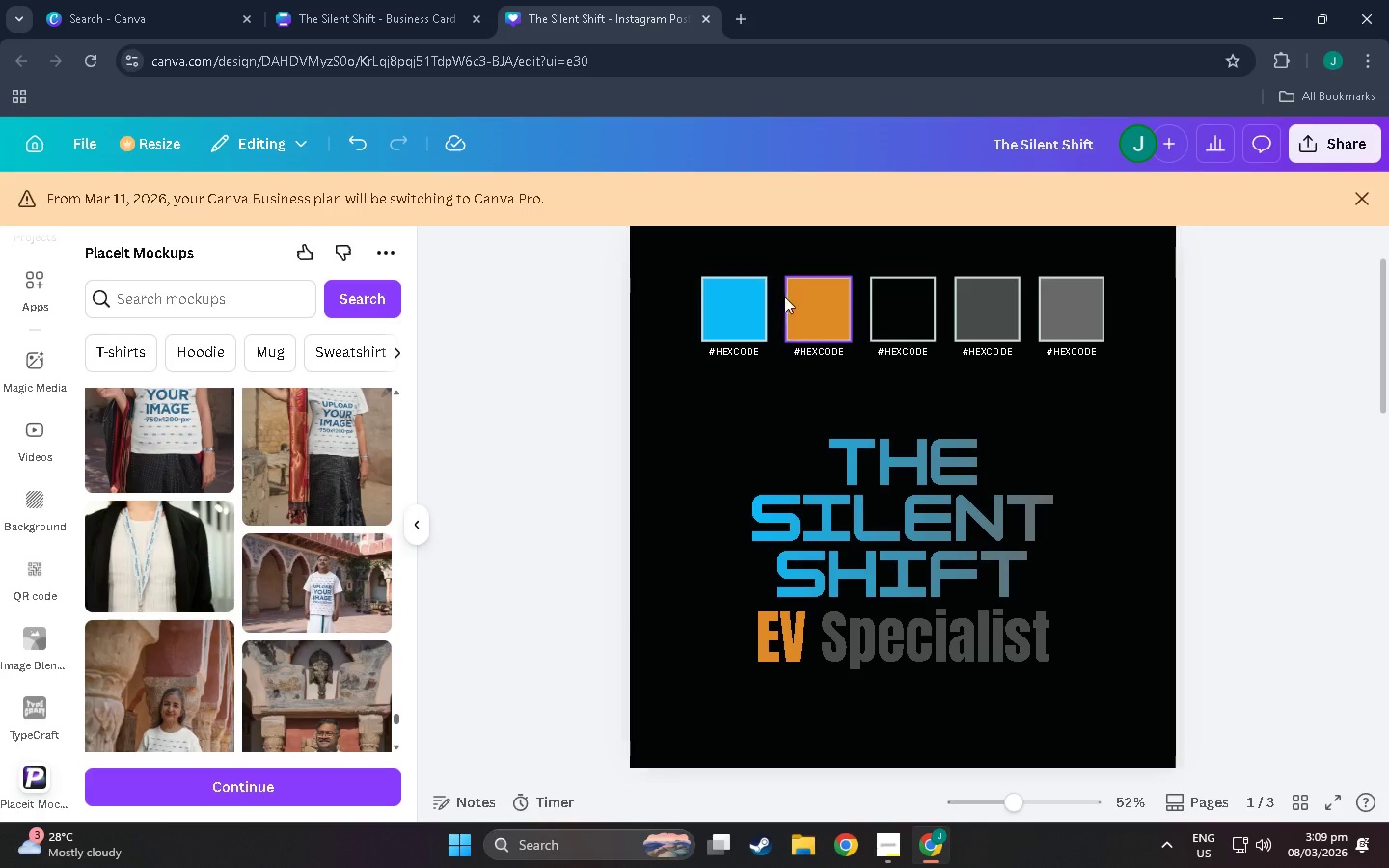 
scroll: coordinate [675, 550], scroll_direction: down, amount: 22.0
 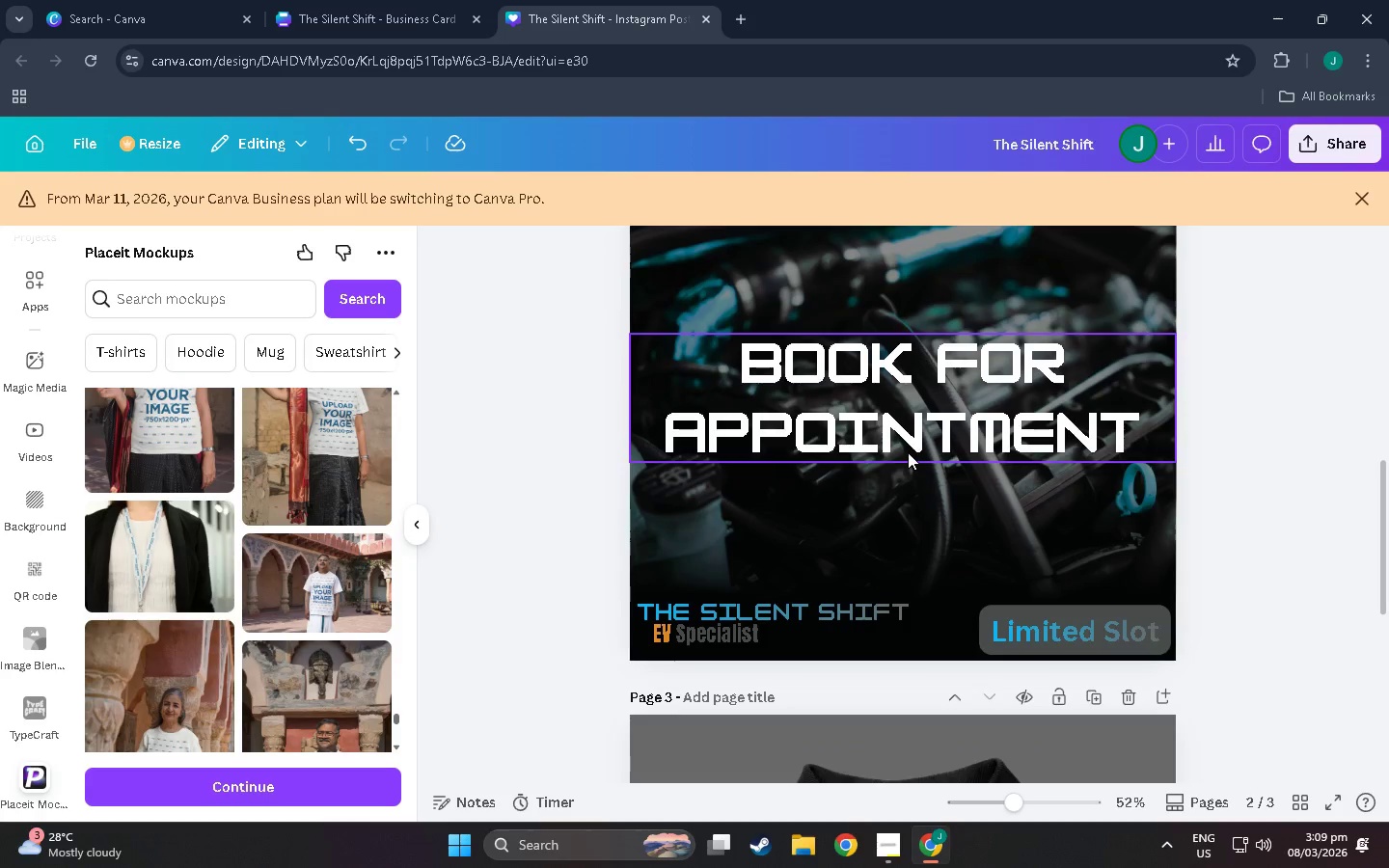 
double_click([1055, 642])
 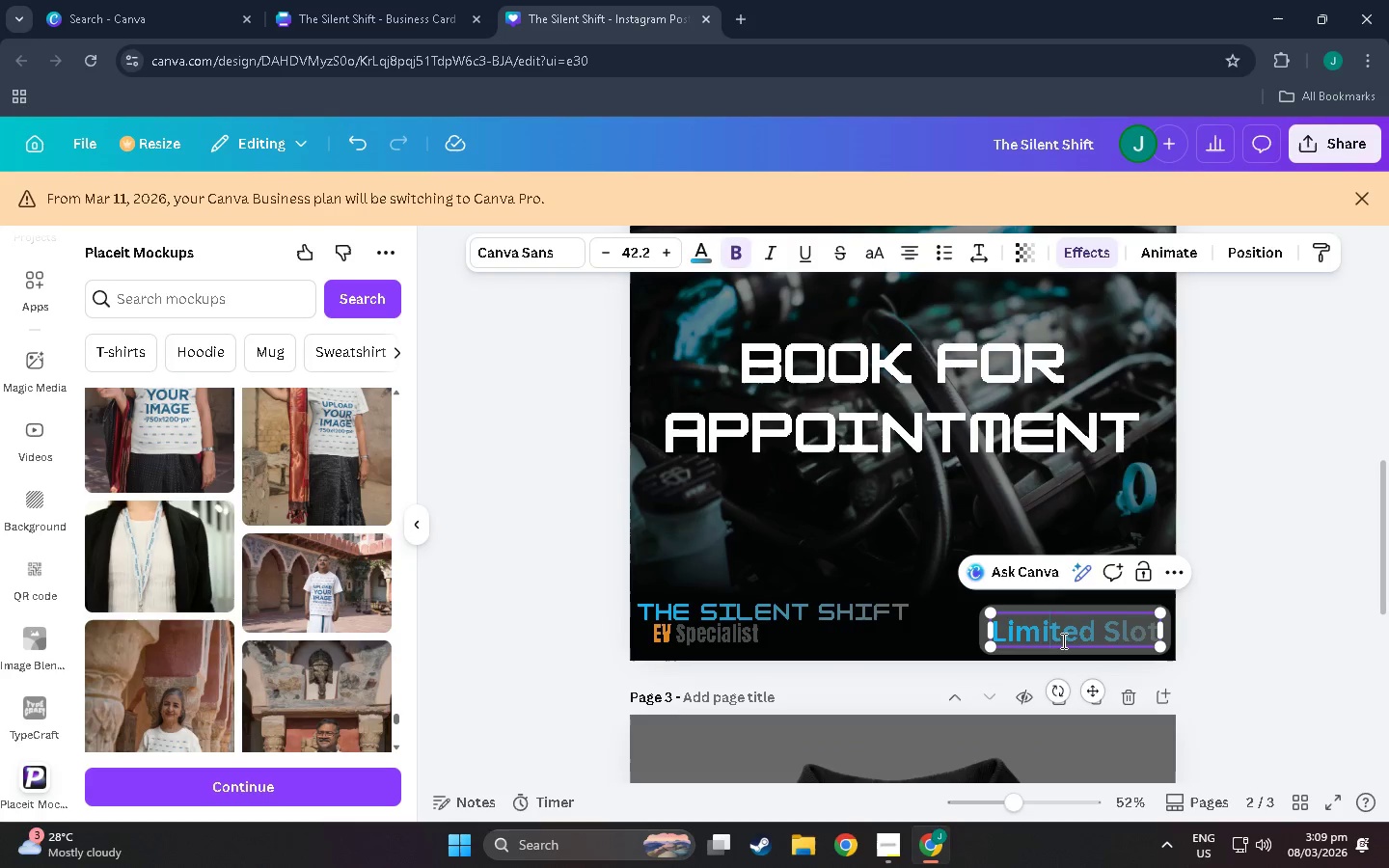 
triple_click([1062, 640])
 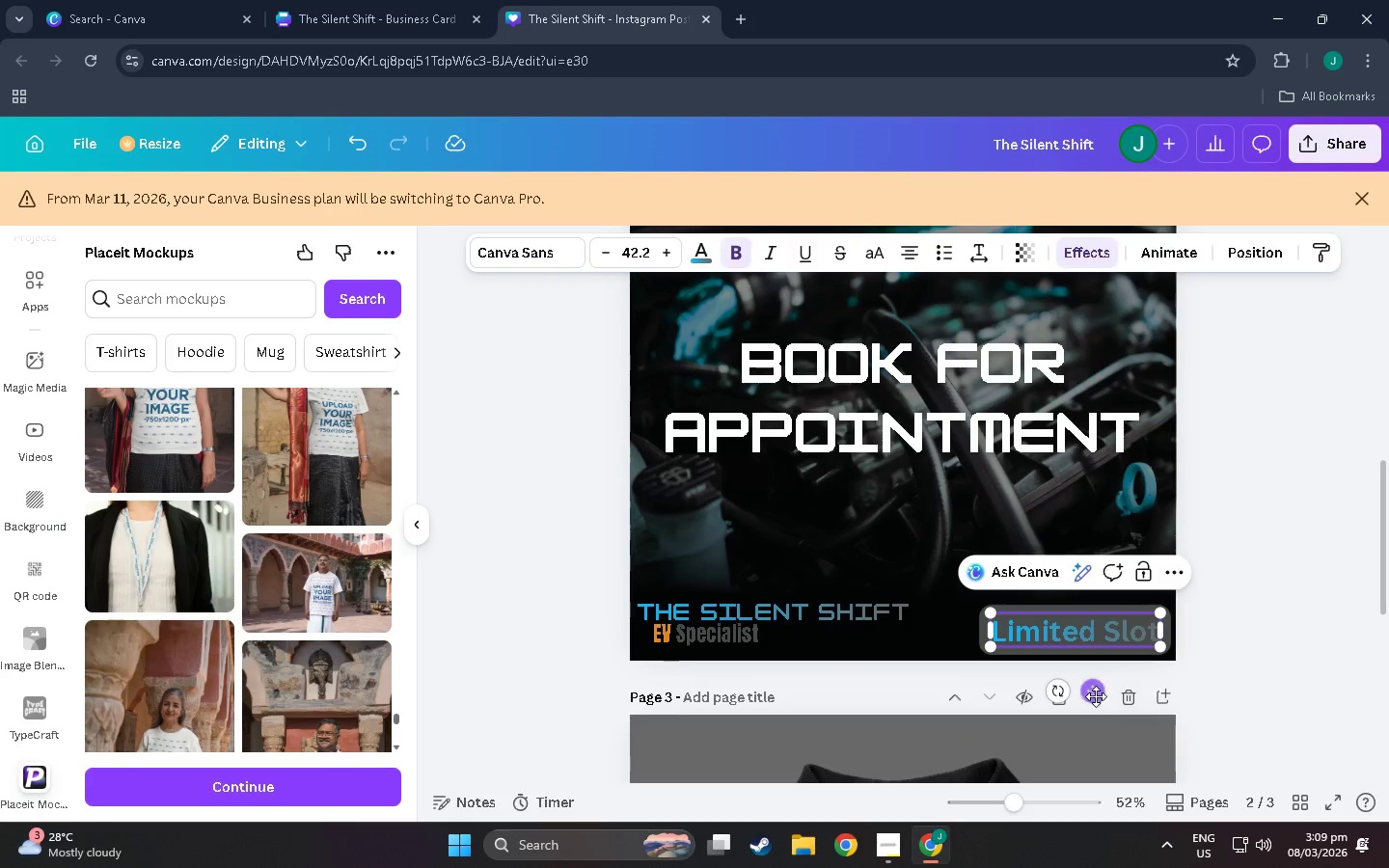 
left_click_drag(start_coordinate=[1092, 690], to_coordinate=[886, 586])
 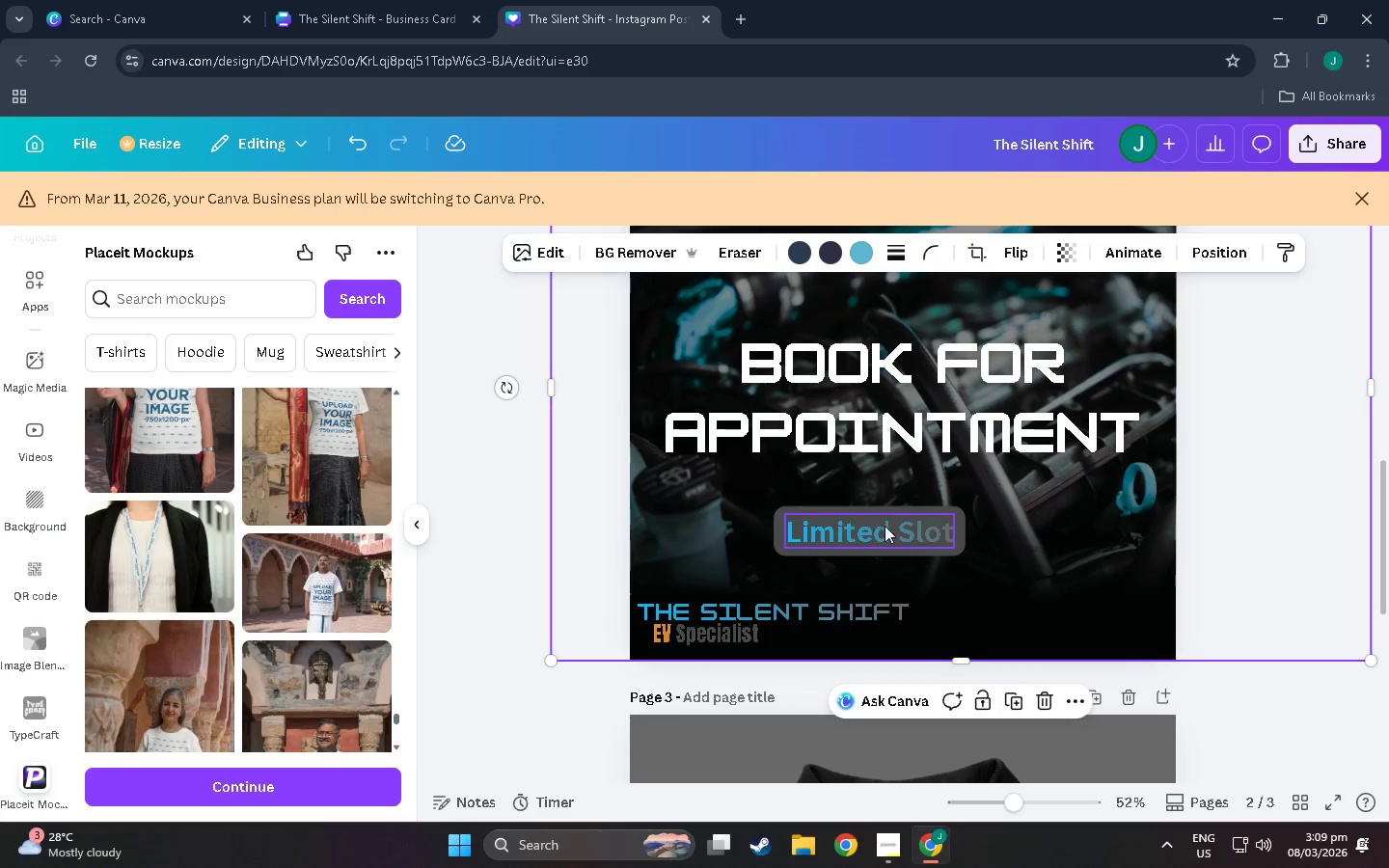 
double_click([886, 529])
 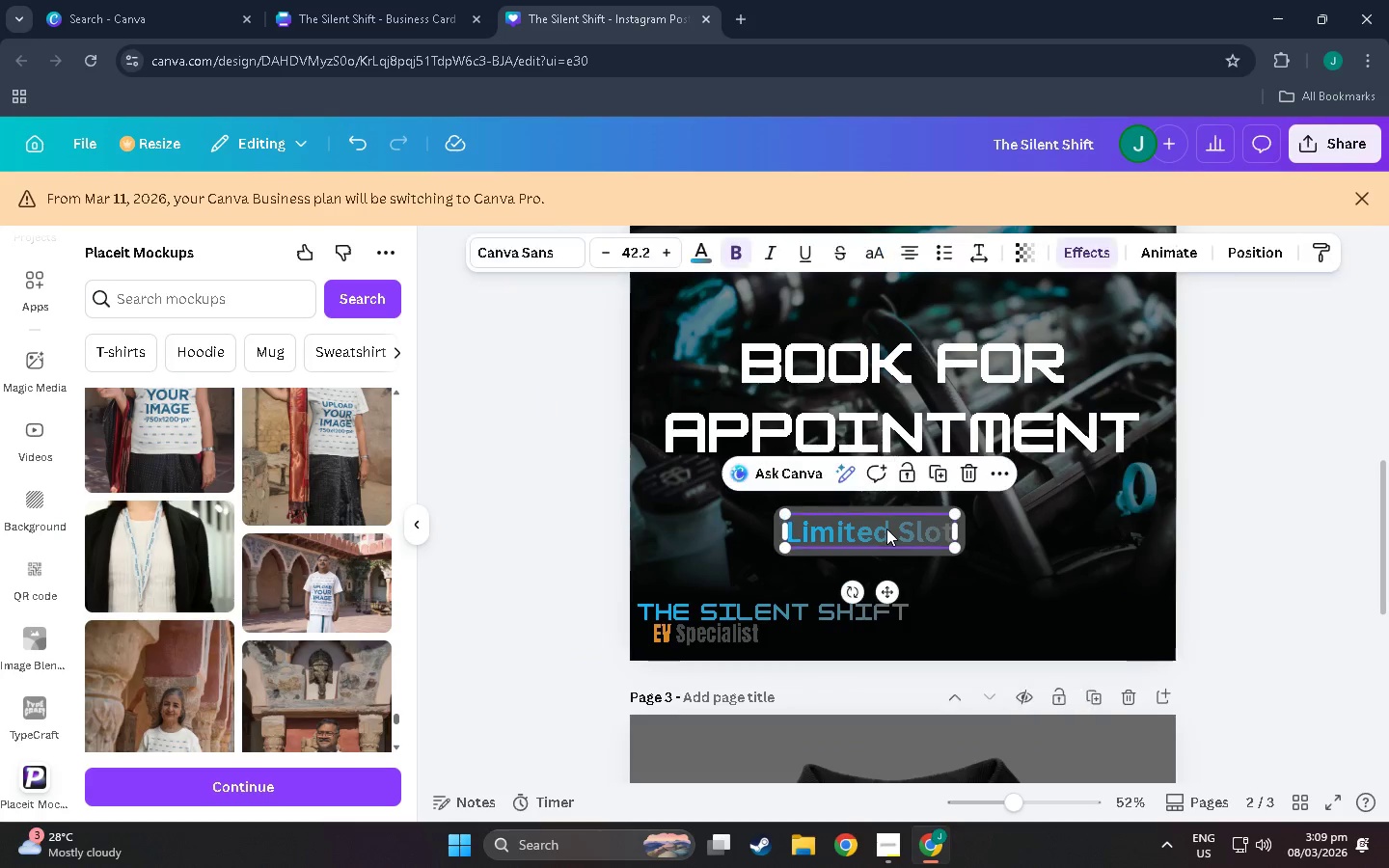 
triple_click([886, 529])
 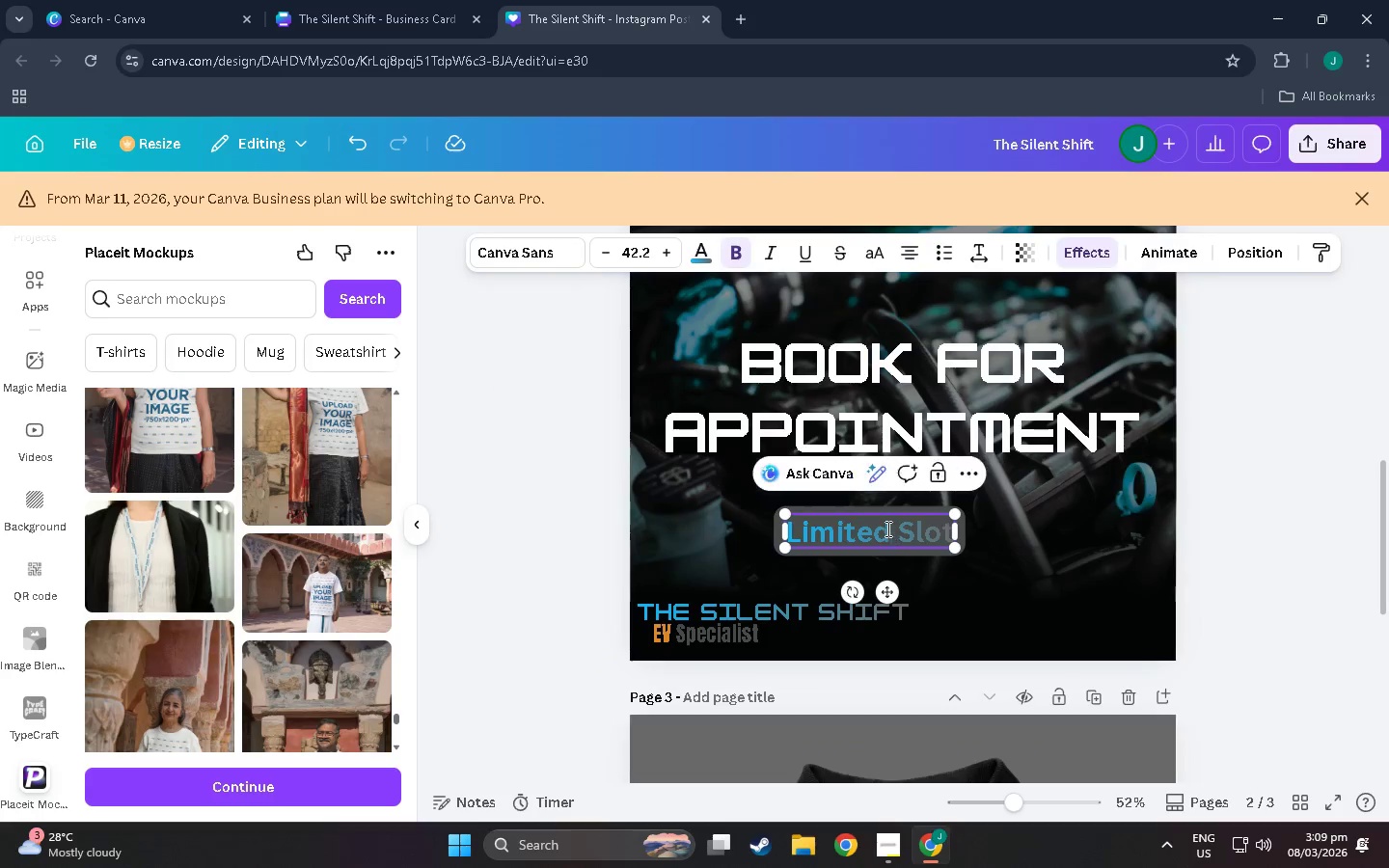 
triple_click([886, 529])
 